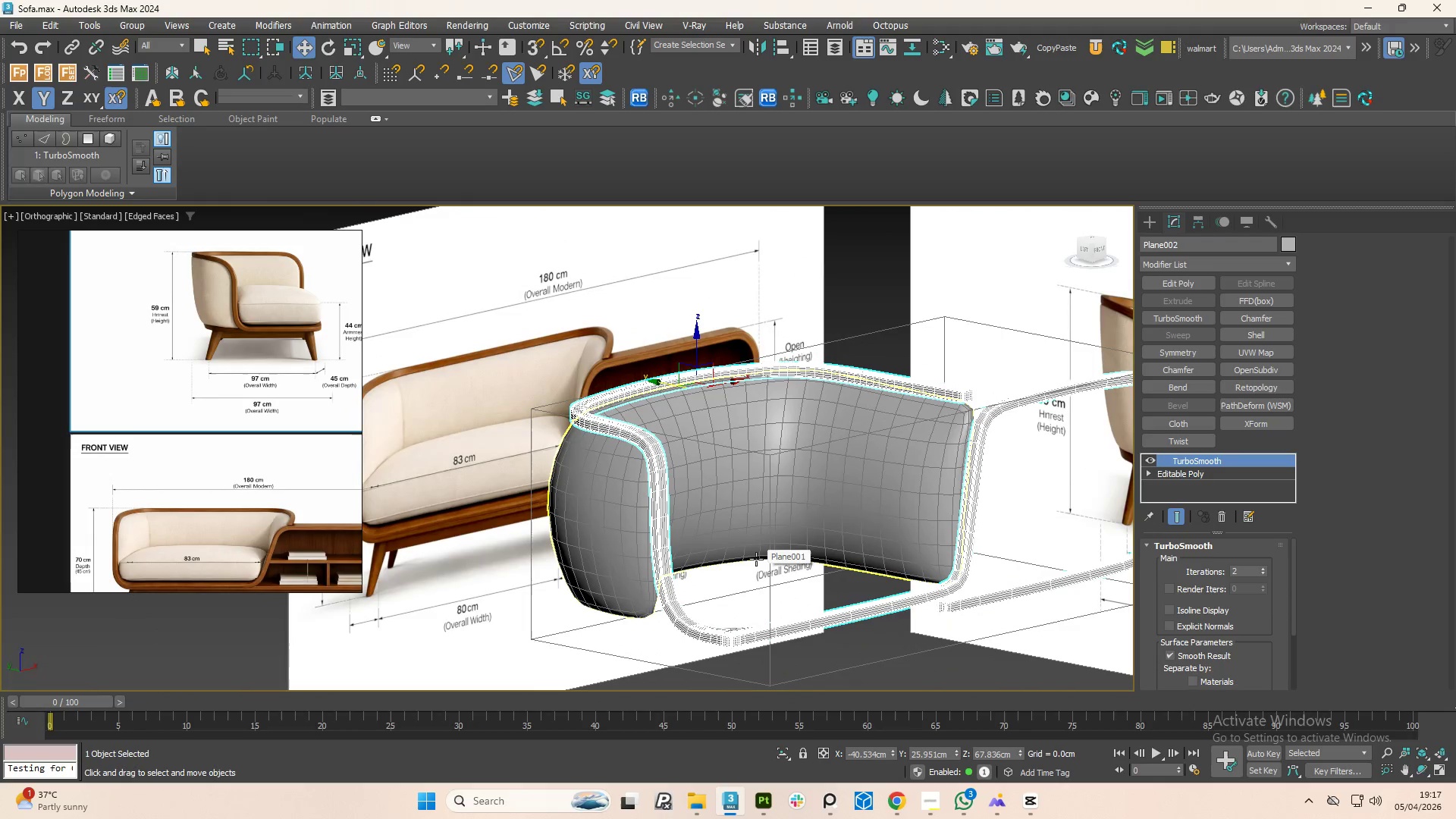 
key(F4)
 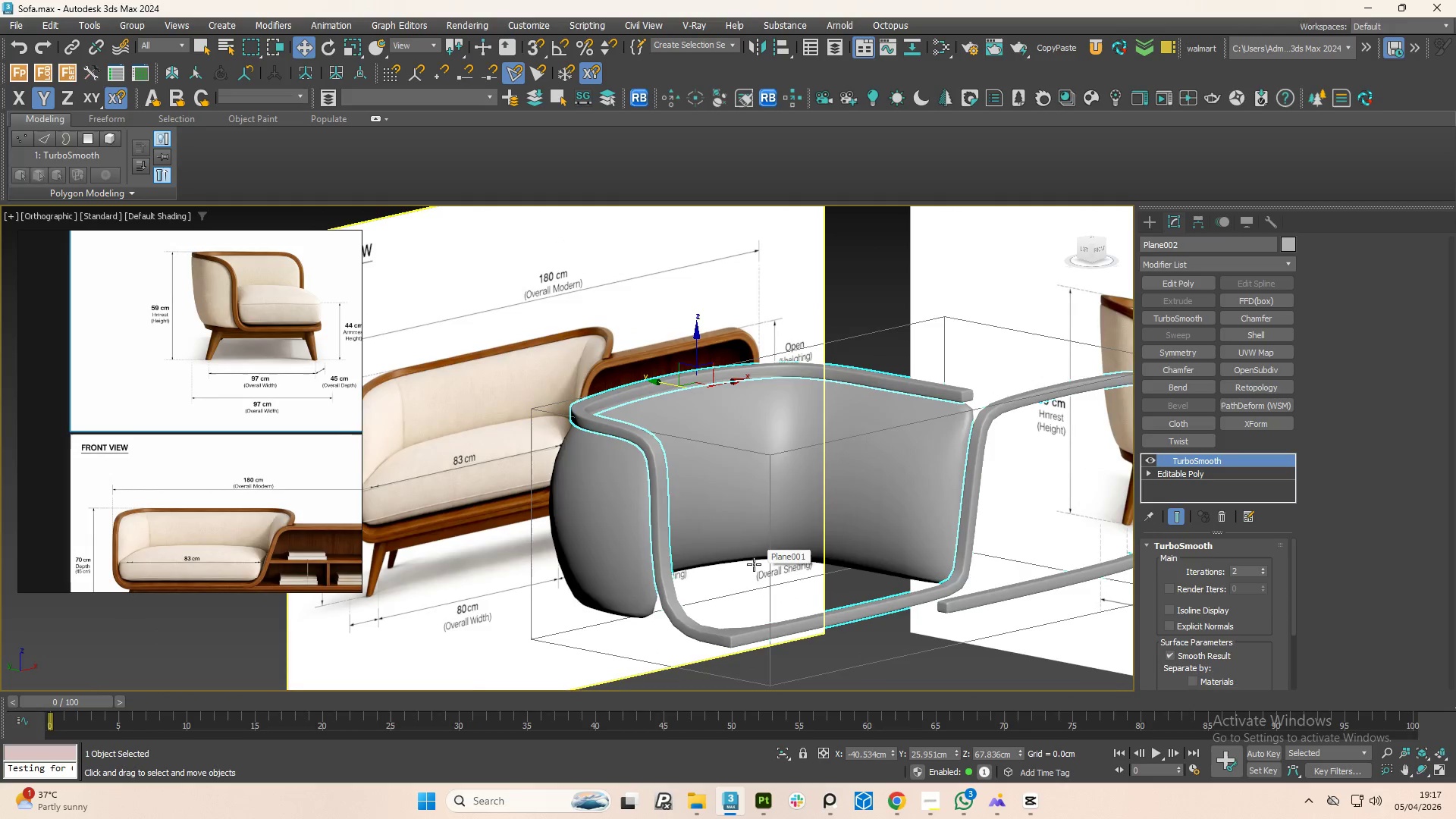 
hold_key(key=AltLeft, duration=1.51)
 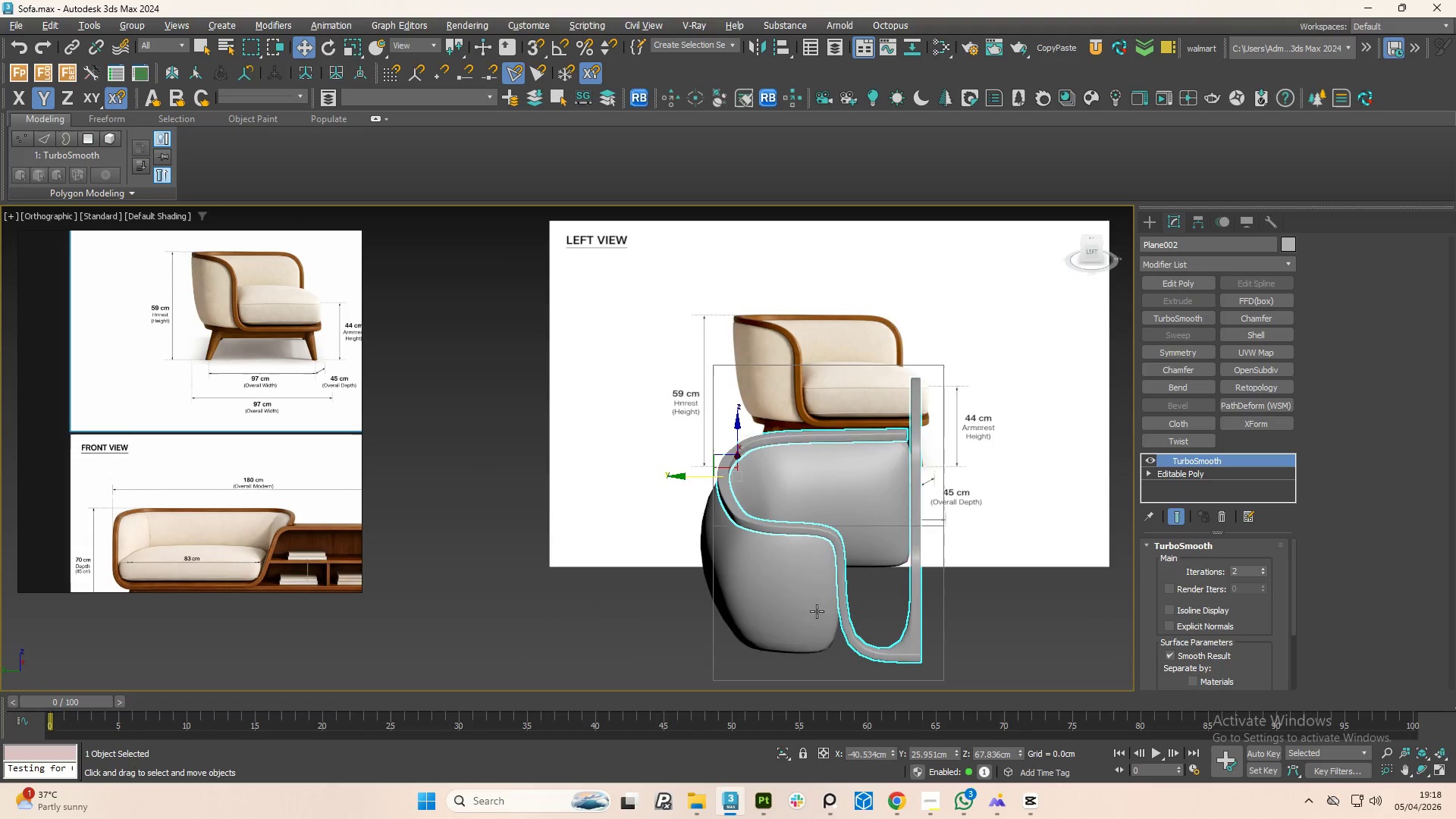 
scroll: coordinate [749, 582], scroll_direction: down, amount: 1.0
 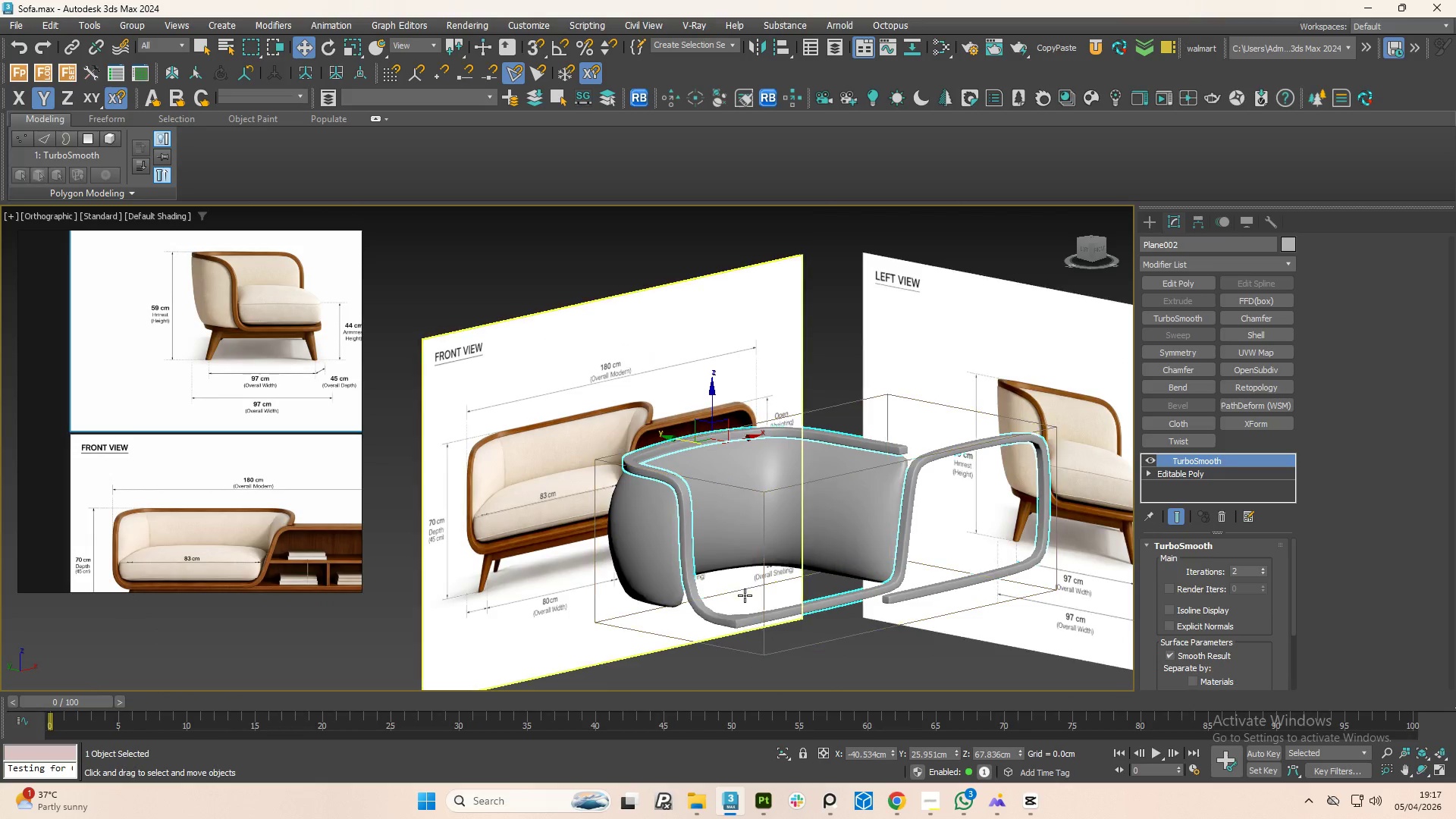 
hold_key(key=AltLeft, duration=0.53)
 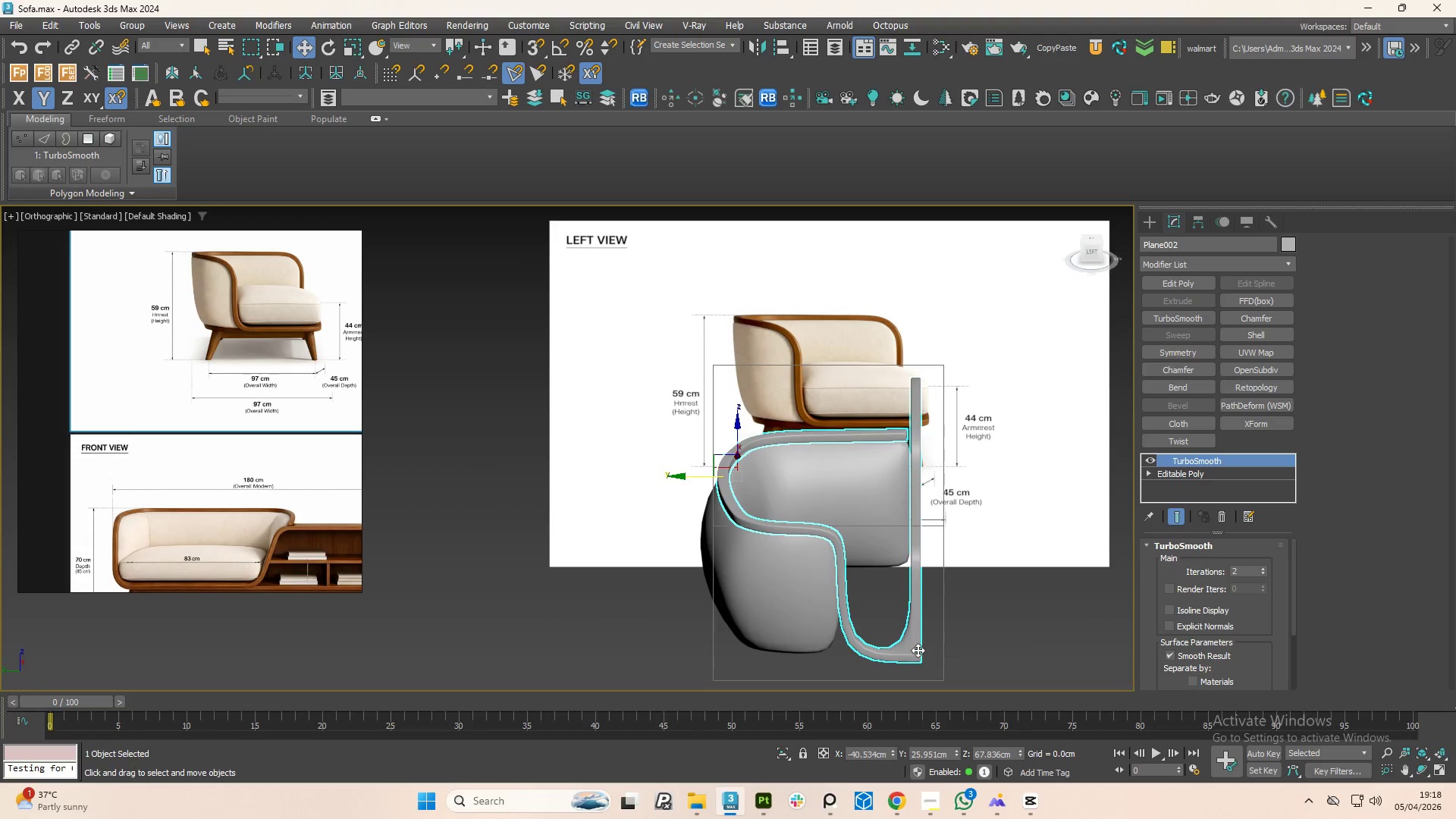 
left_click([913, 651])
 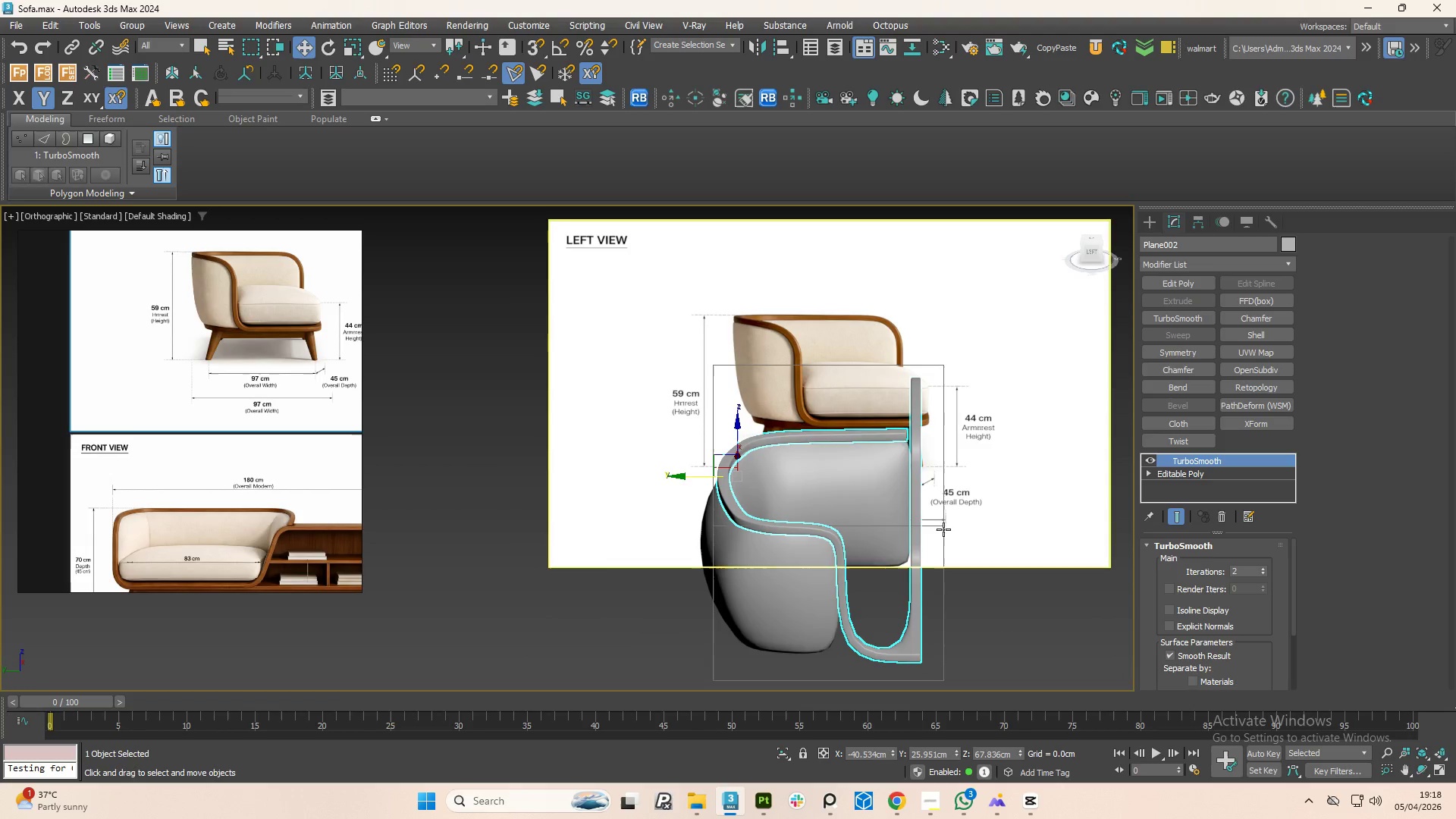 
scroll: coordinate [813, 534], scroll_direction: up, amount: 2.0
 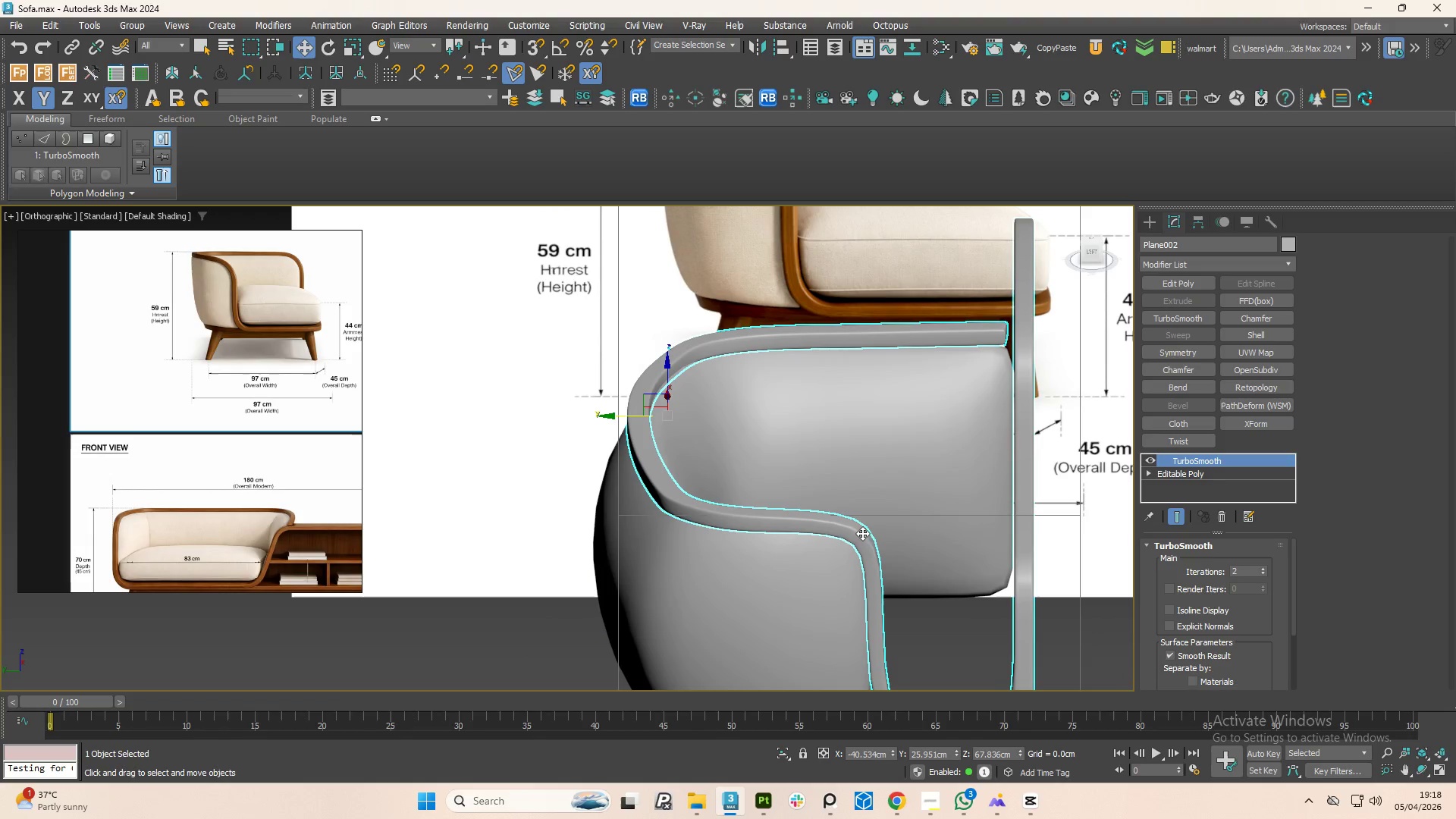 
hold_key(key=AltLeft, duration=1.5)
scroll: coordinate [855, 528], scroll_direction: down, amount: 2.0
 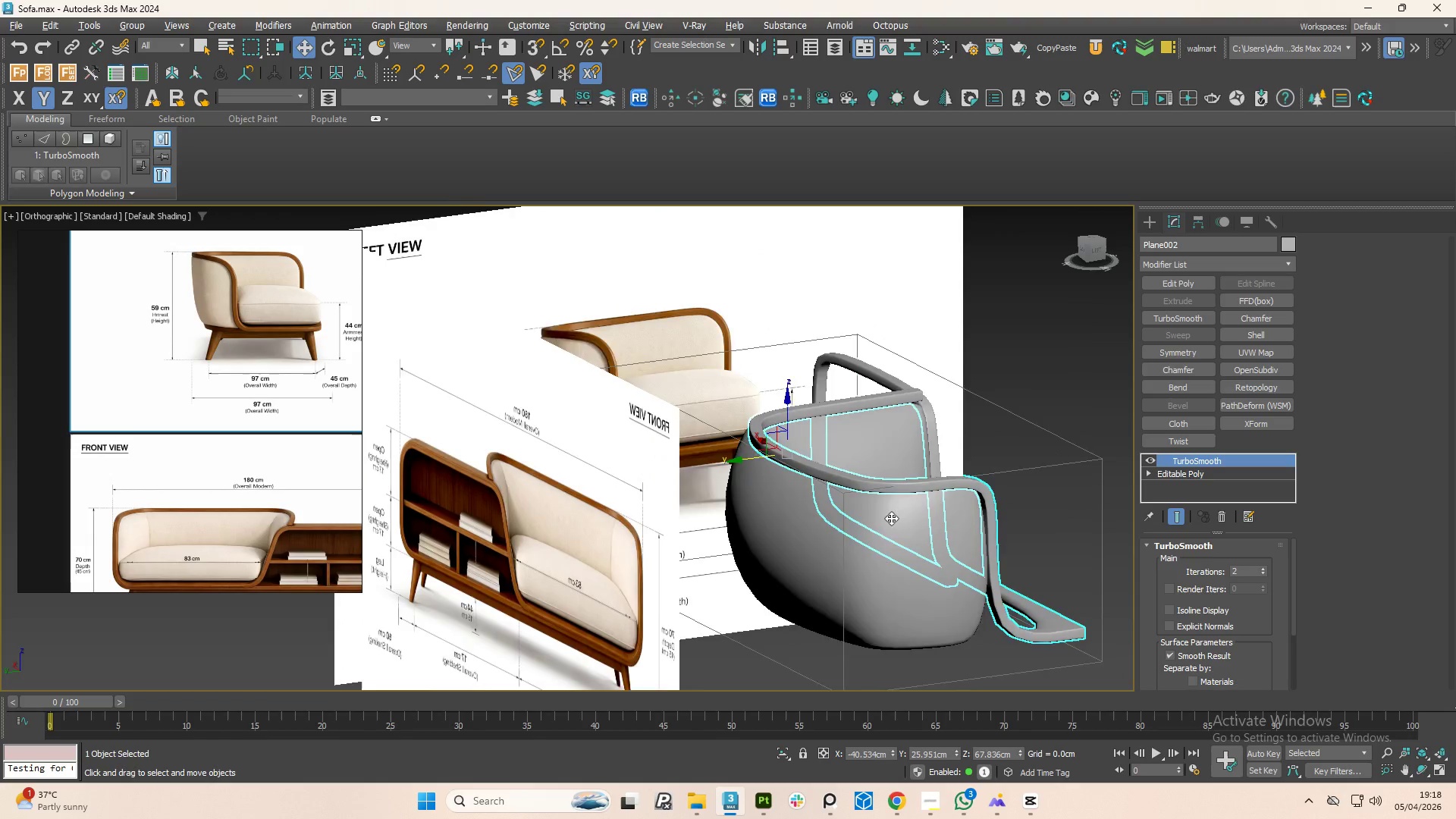 
hold_key(key=AltLeft, duration=1.53)
 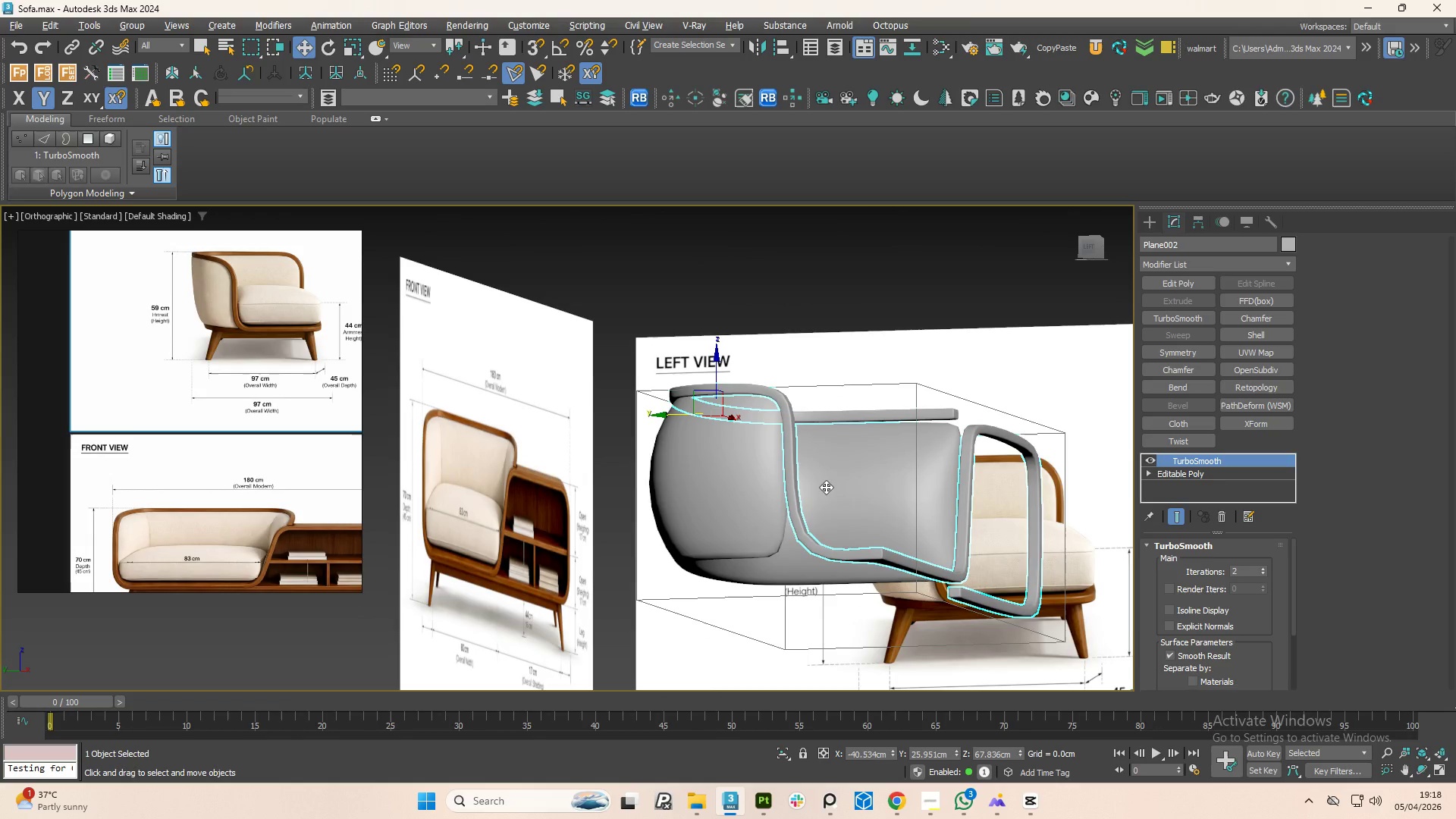 
hold_key(key=AltLeft, duration=0.72)
 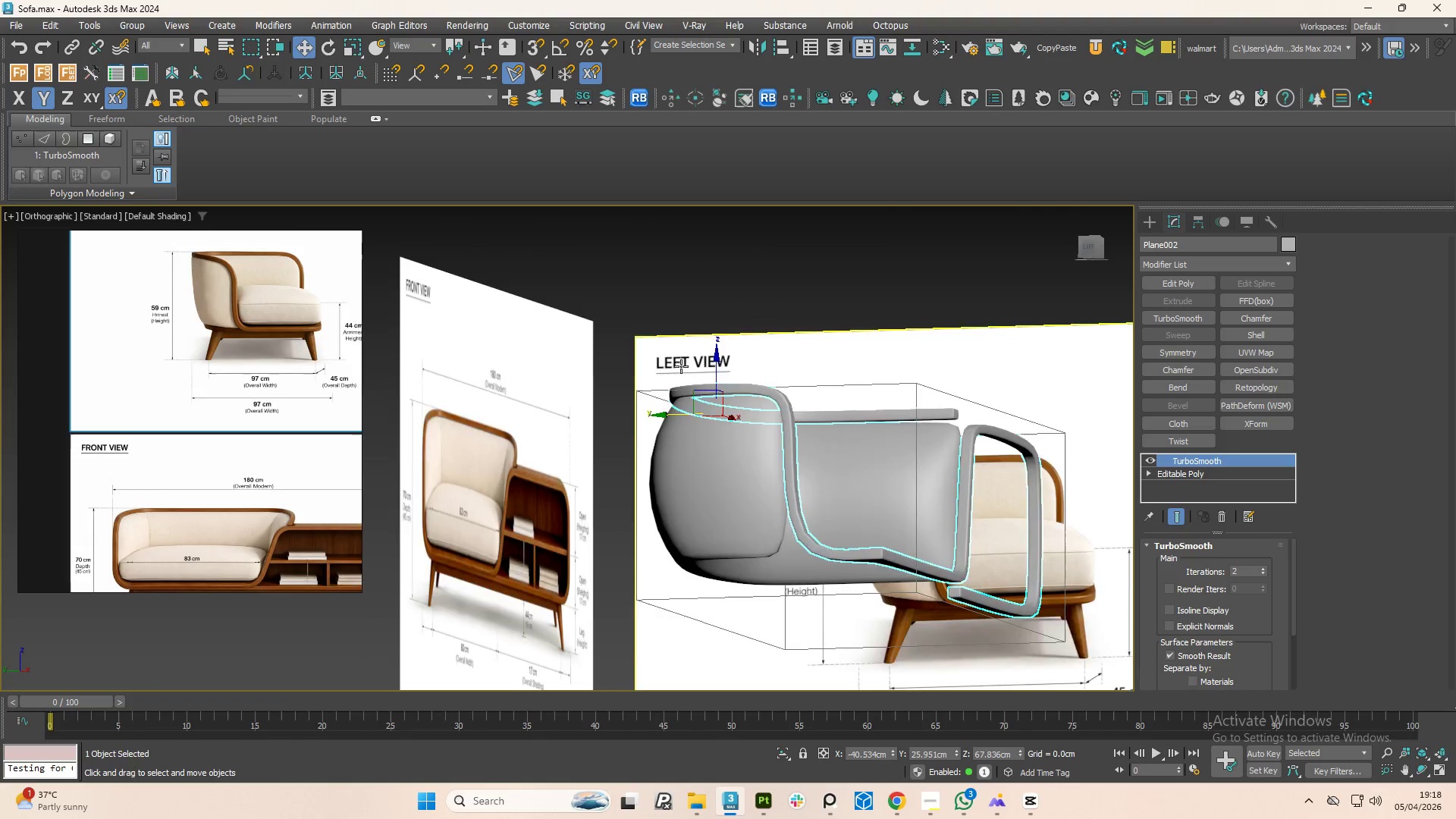 
scroll: coordinate [708, 416], scroll_direction: up, amount: 4.0
 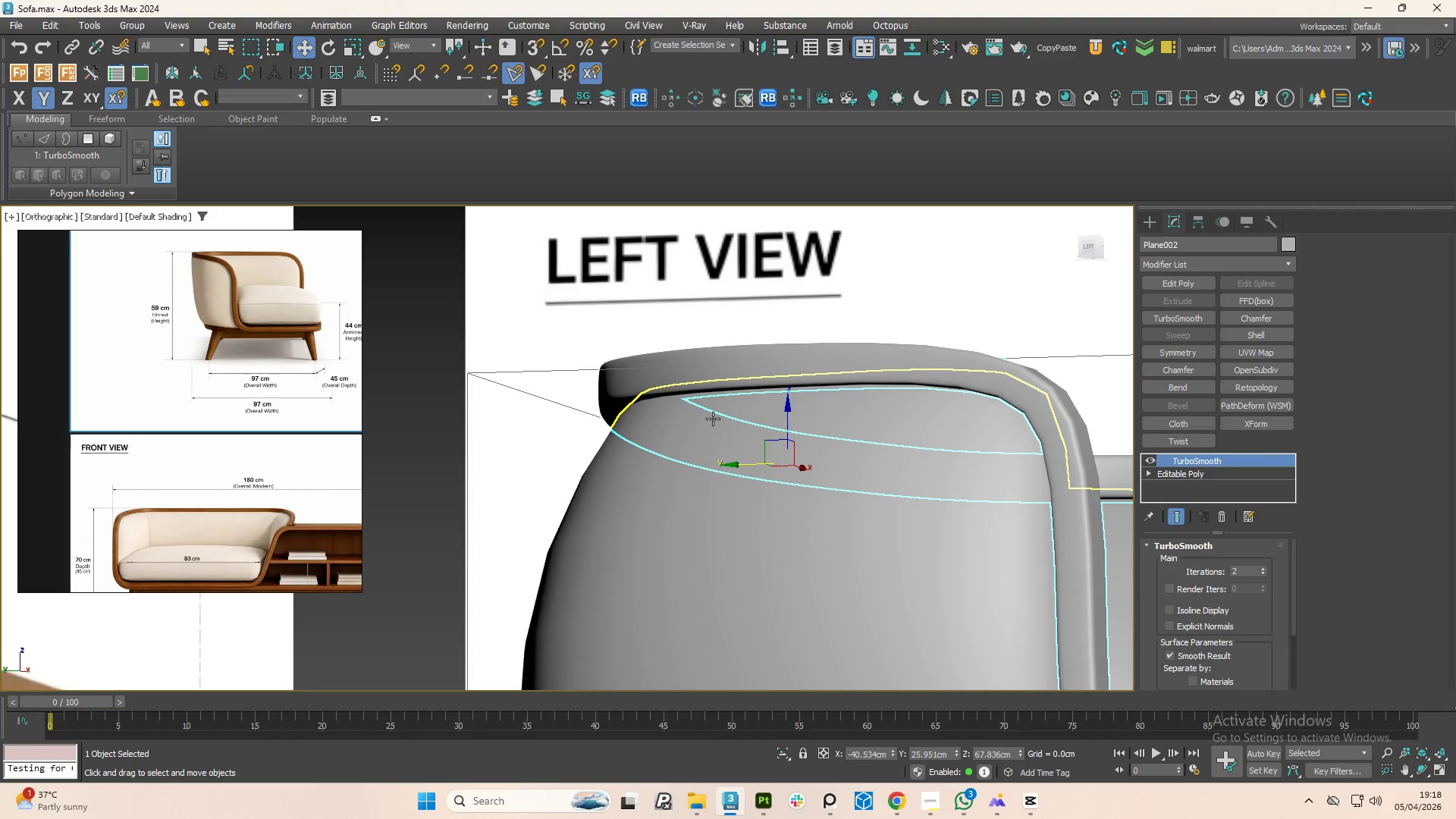 
scroll: coordinate [713, 419], scroll_direction: down, amount: 1.0
 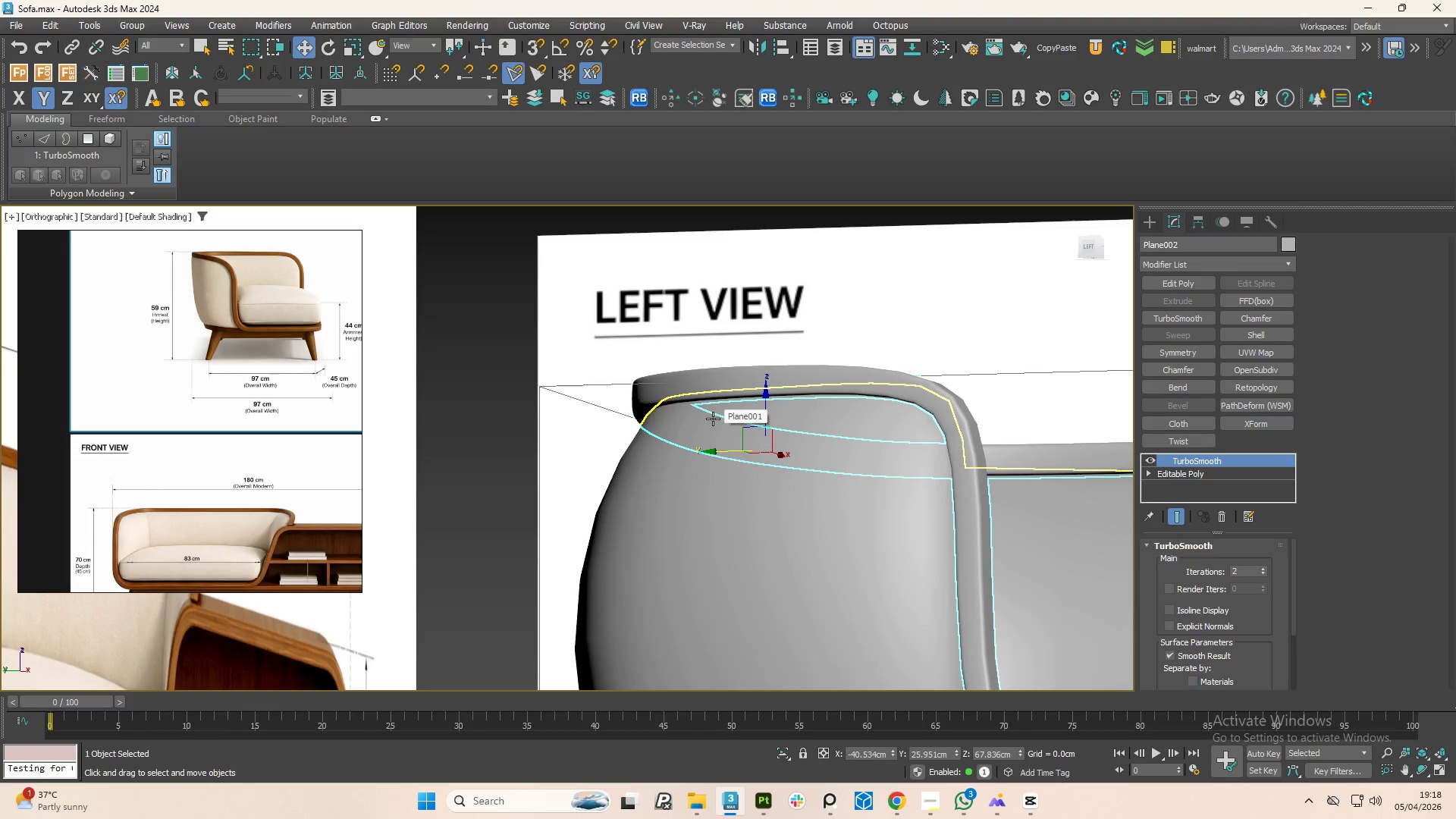 
hold_key(key=AltLeft, duration=1.5)
scroll: coordinate [711, 421], scroll_direction: down, amount: 1.0
 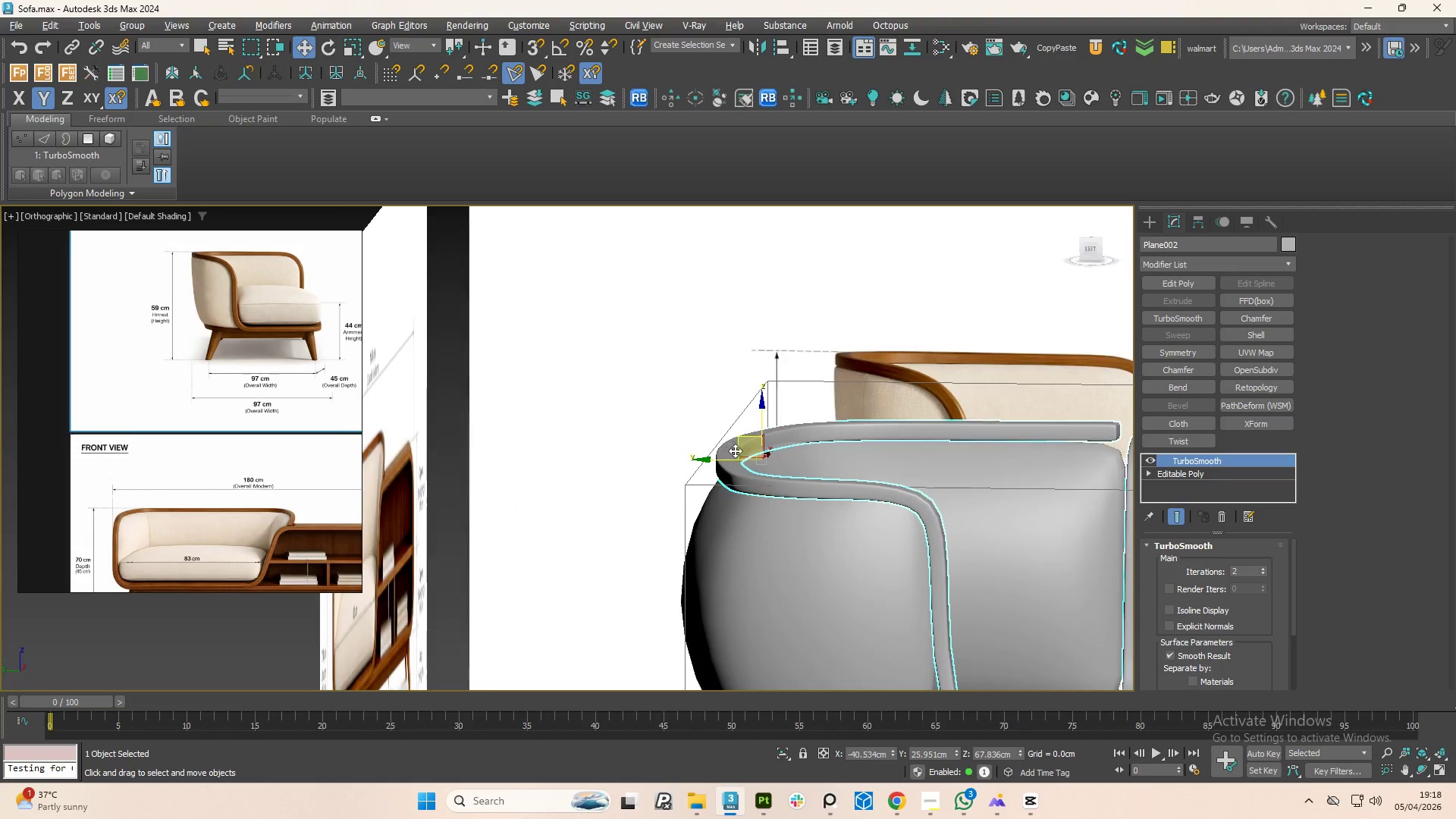 
hold_key(key=AltLeft, duration=1.52)
 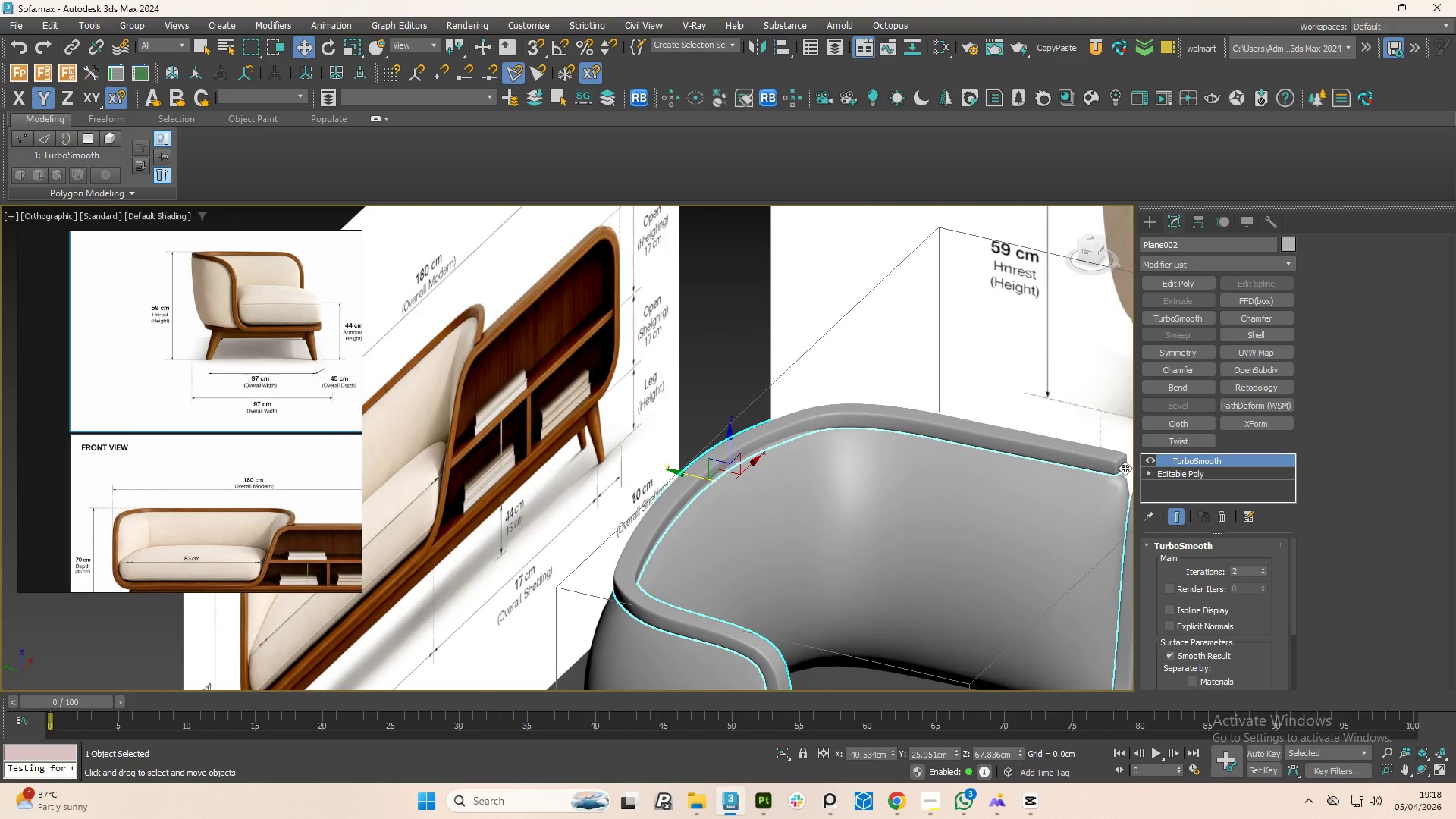 
hold_key(key=AltLeft, duration=8.86)
left_click([1150, 460])
 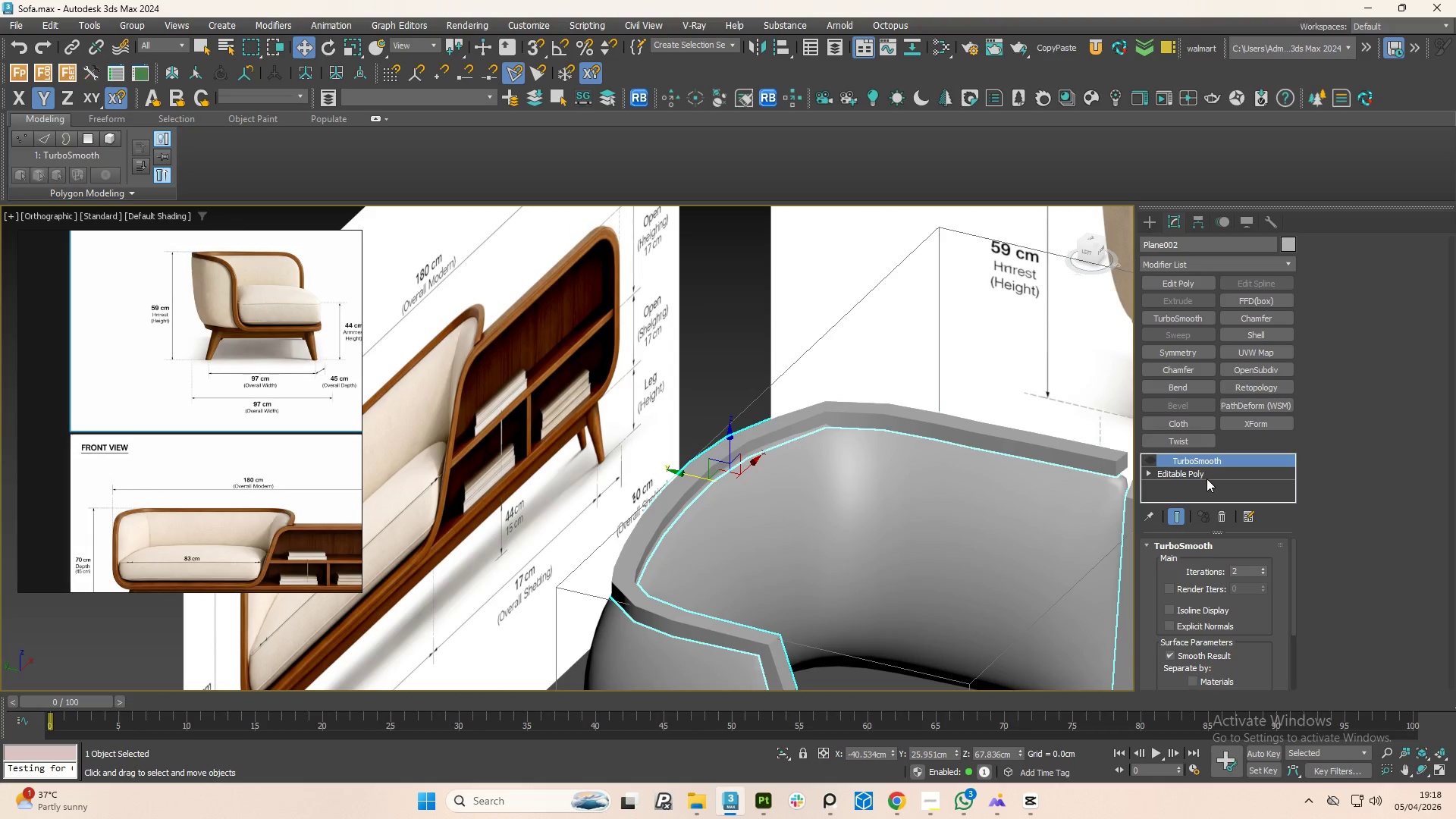 
left_click([1195, 475])
 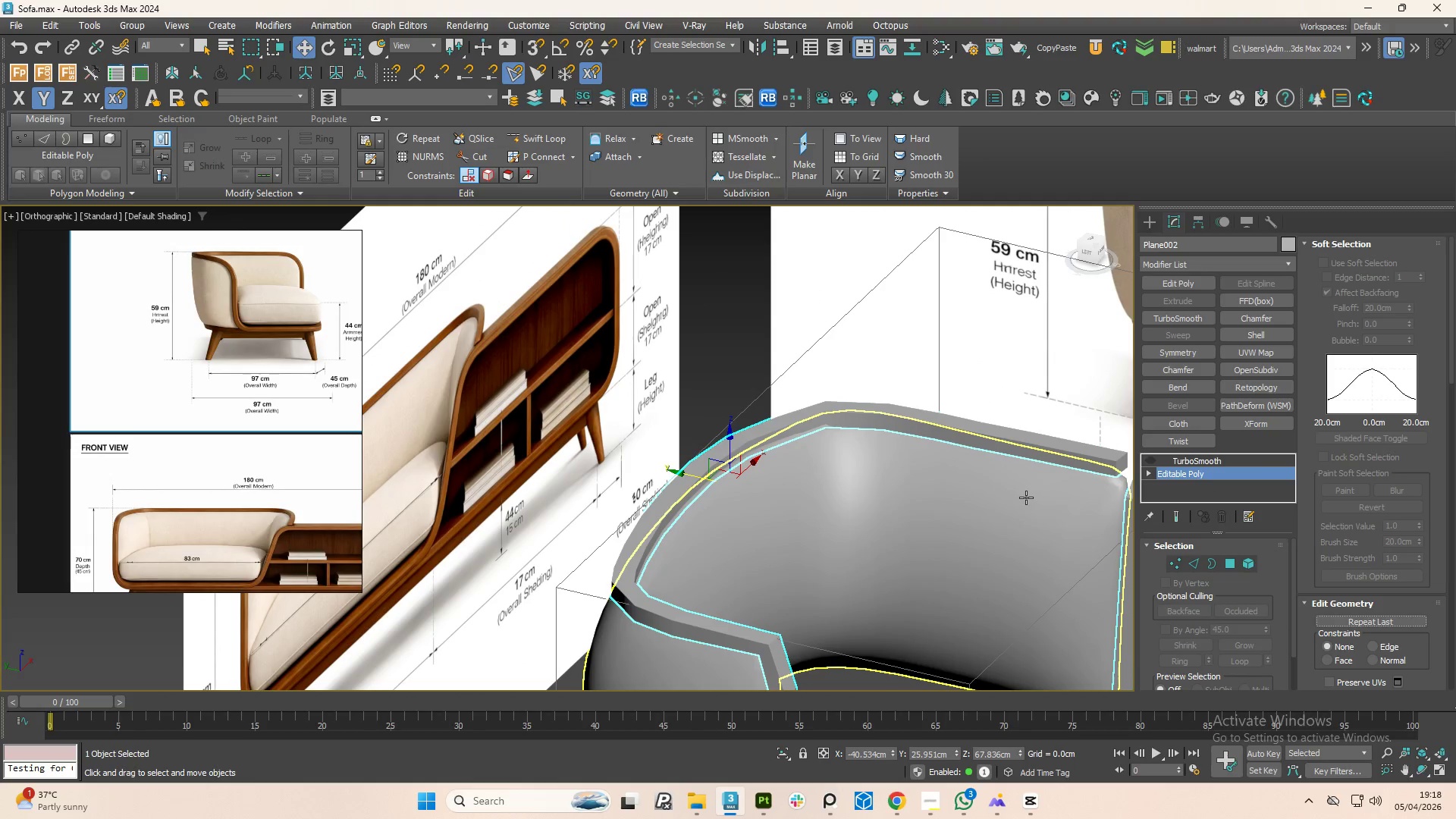 
key(Control+Z)
 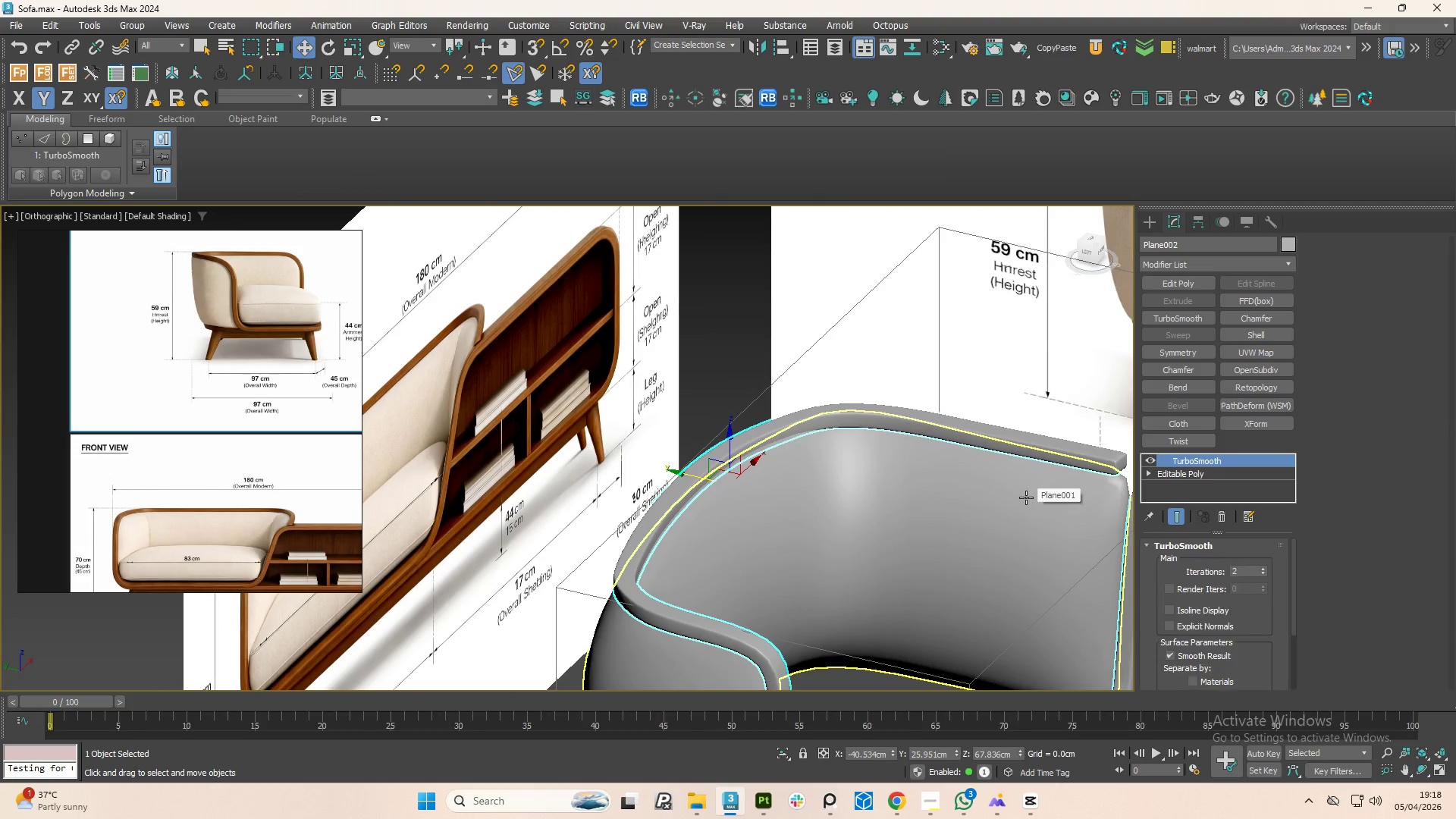 
key(Control+Z)
 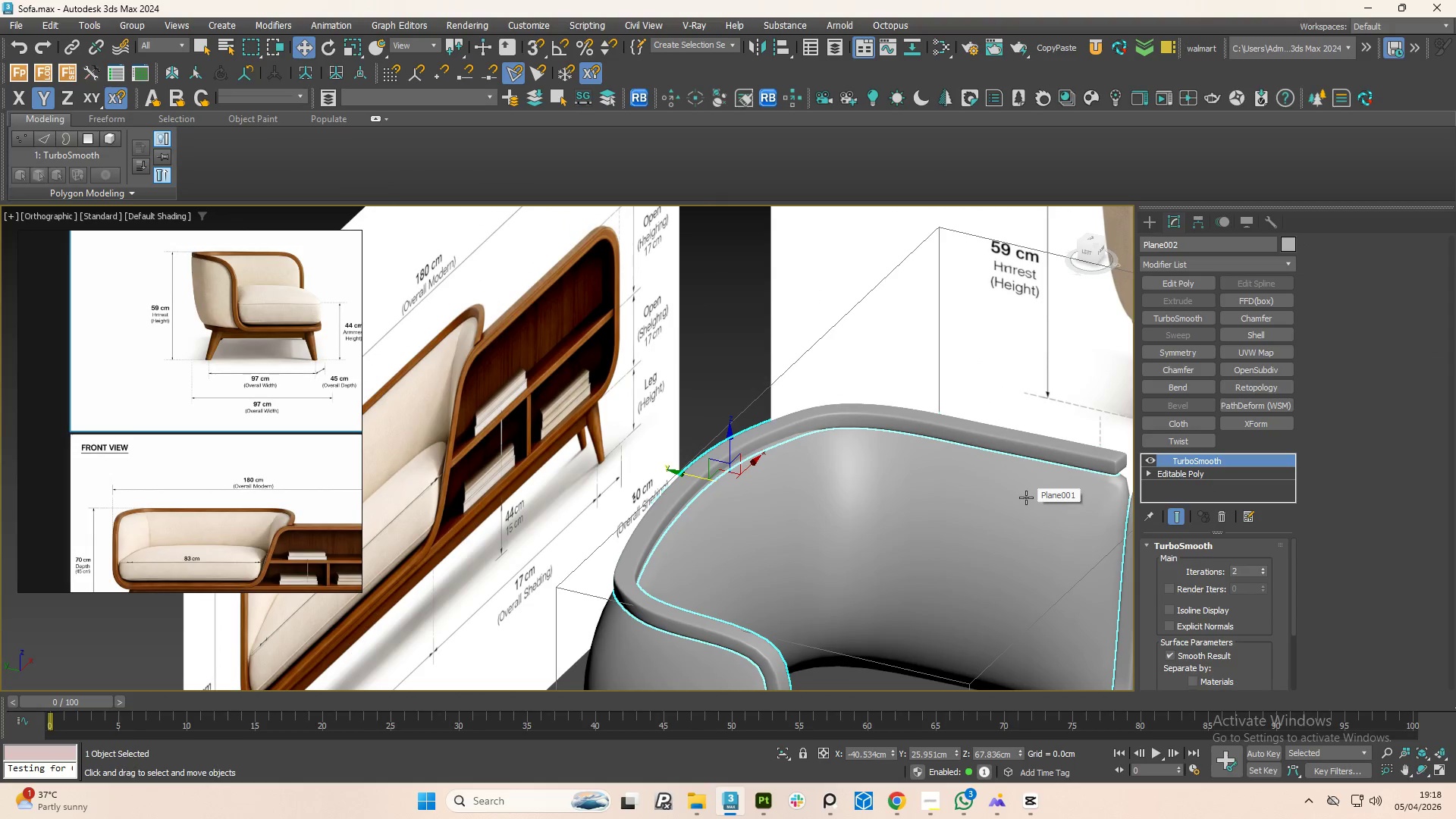 
key(Control+Z)
 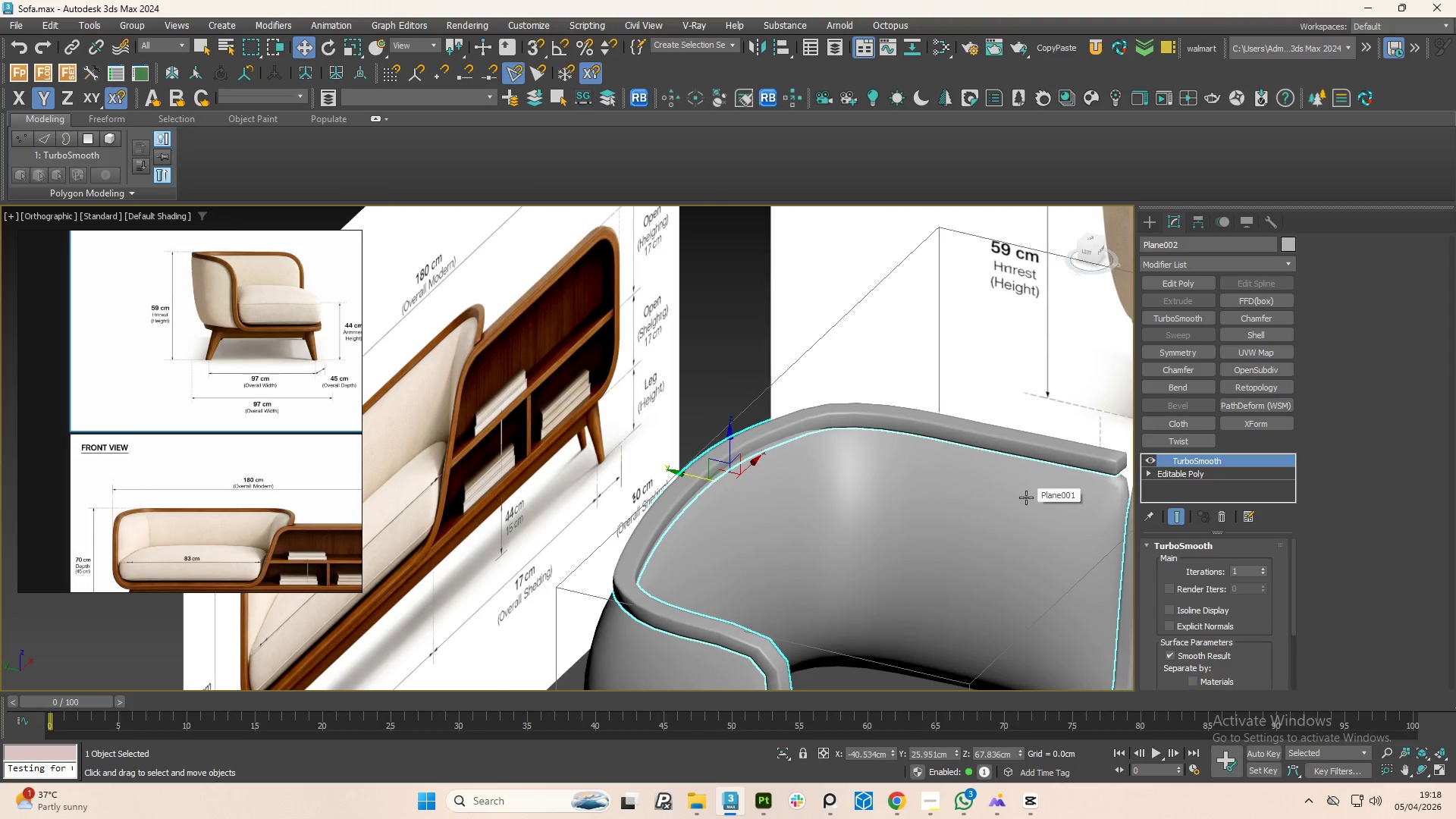 
key(Control+Z)
 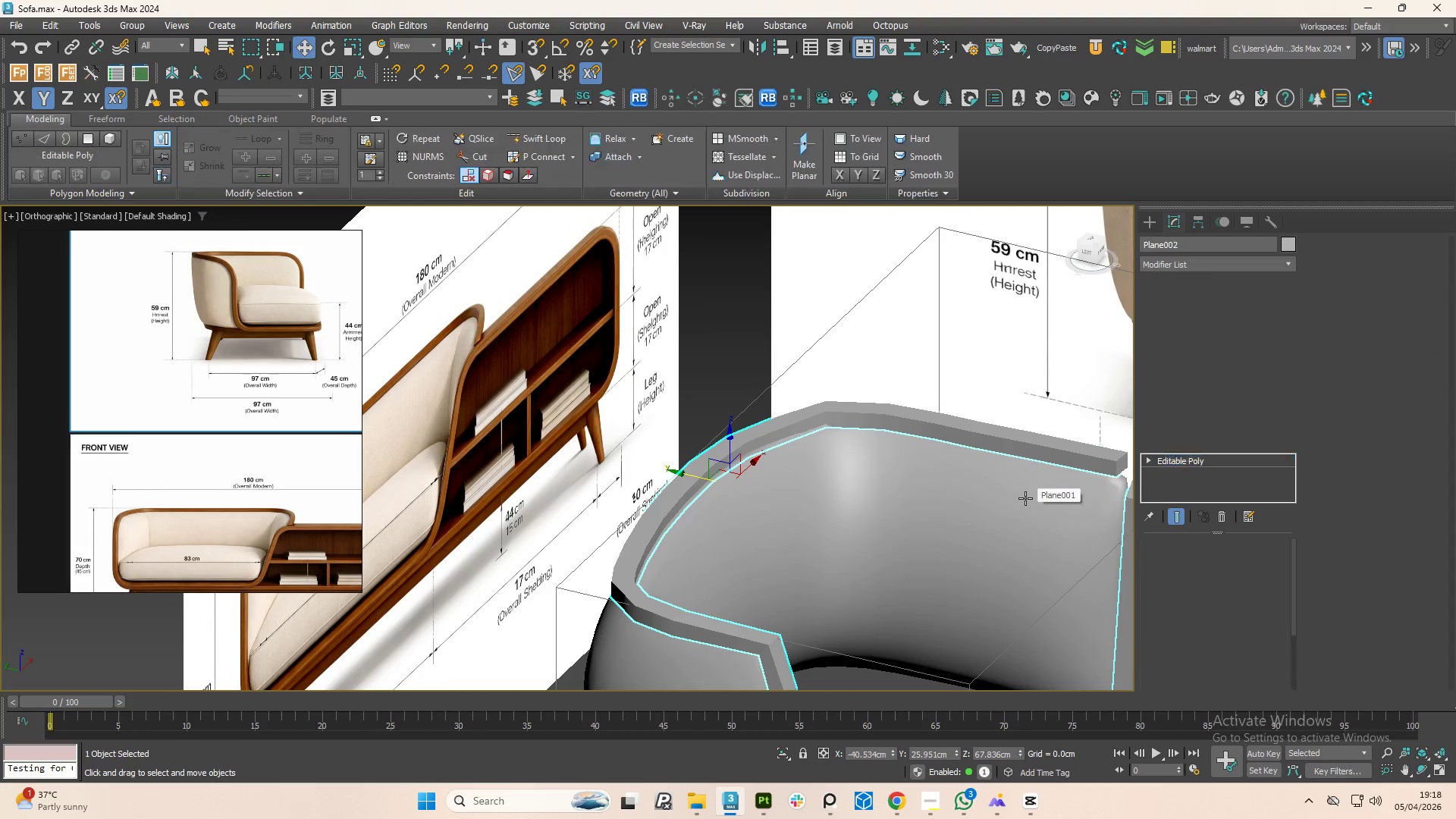 
key(Control+Z)
 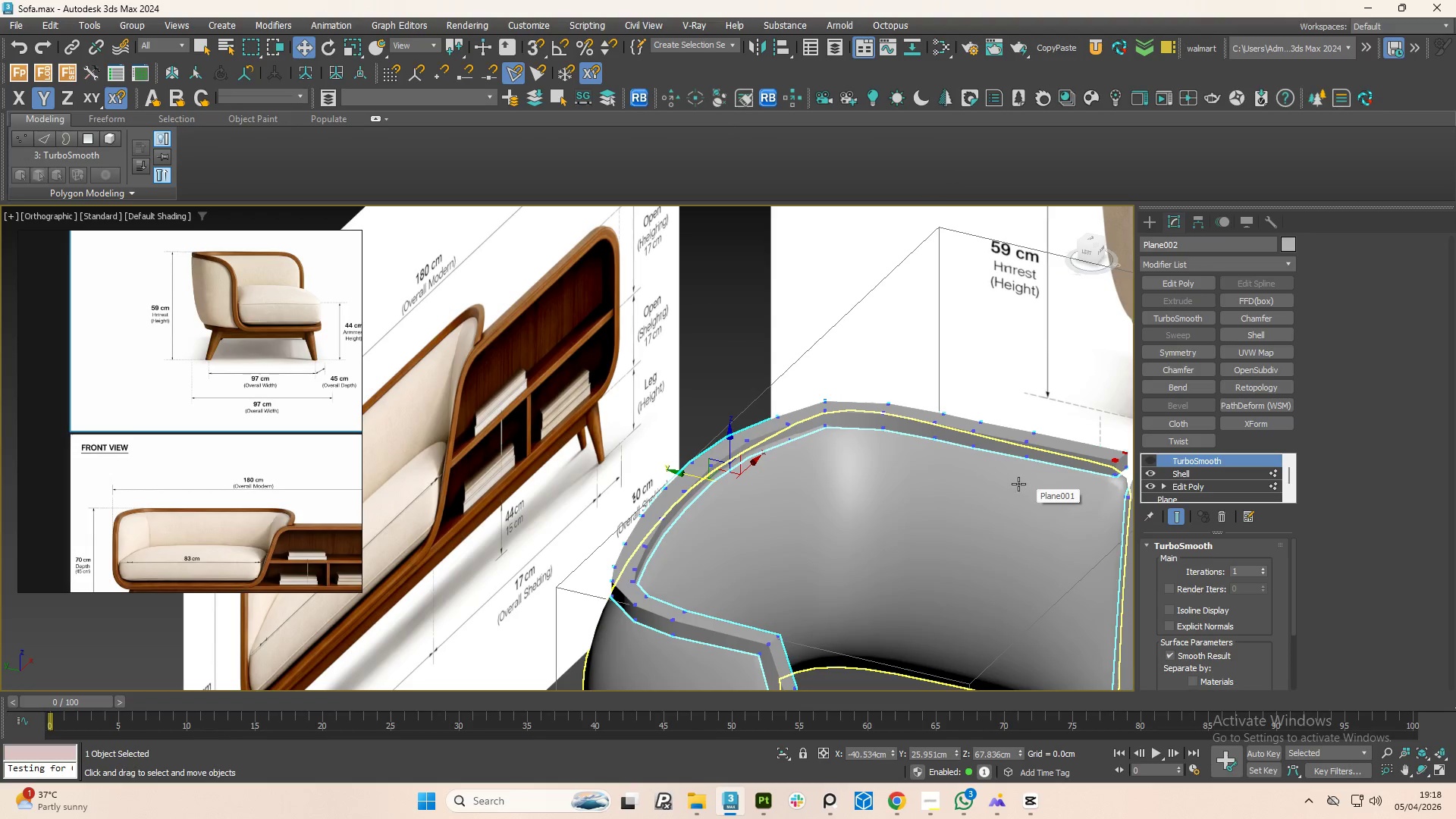 
scroll: coordinate [1003, 475], scroll_direction: down, amount: 1.0
 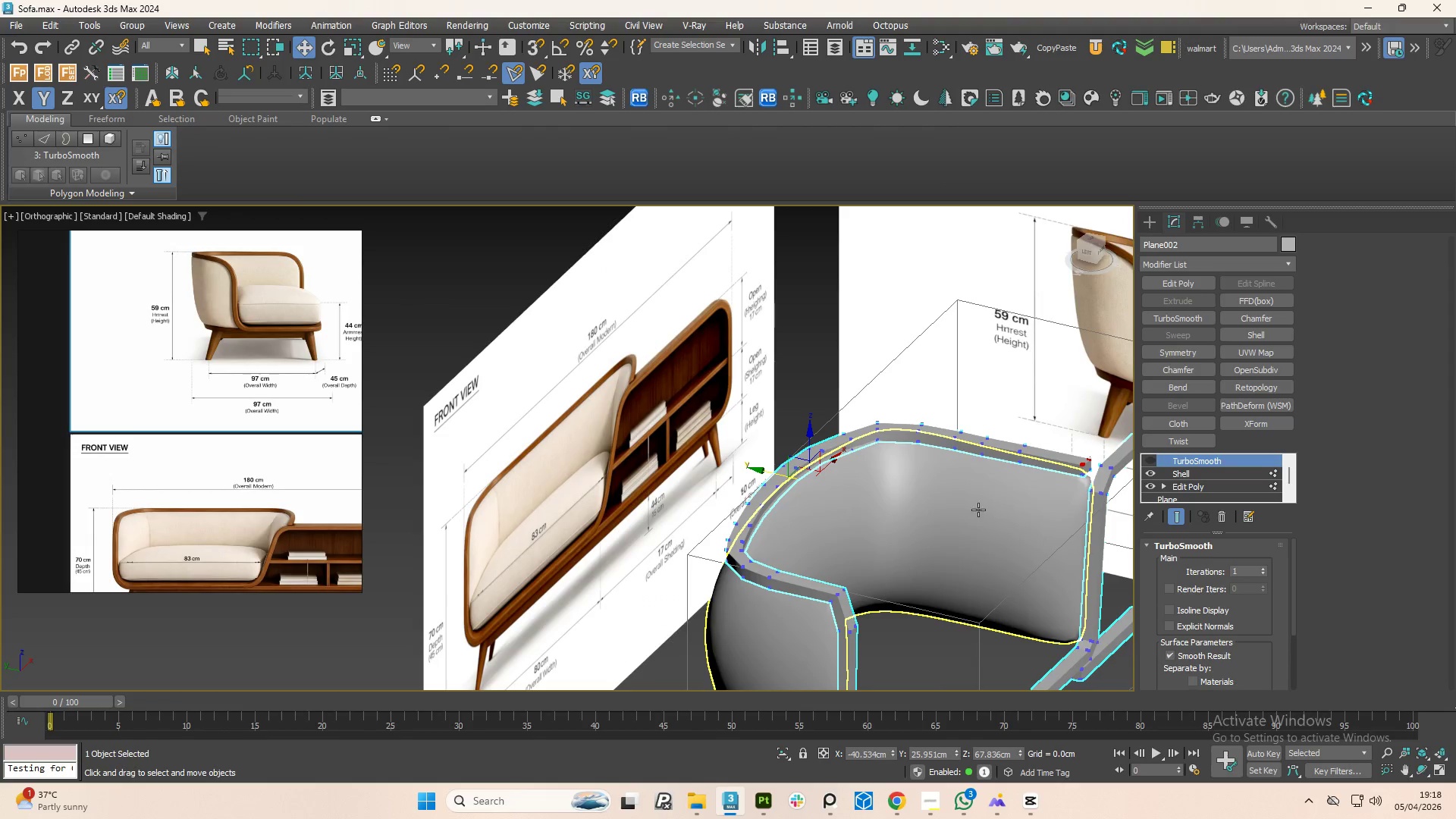 
hold_key(key=AltLeft, duration=1.5)
 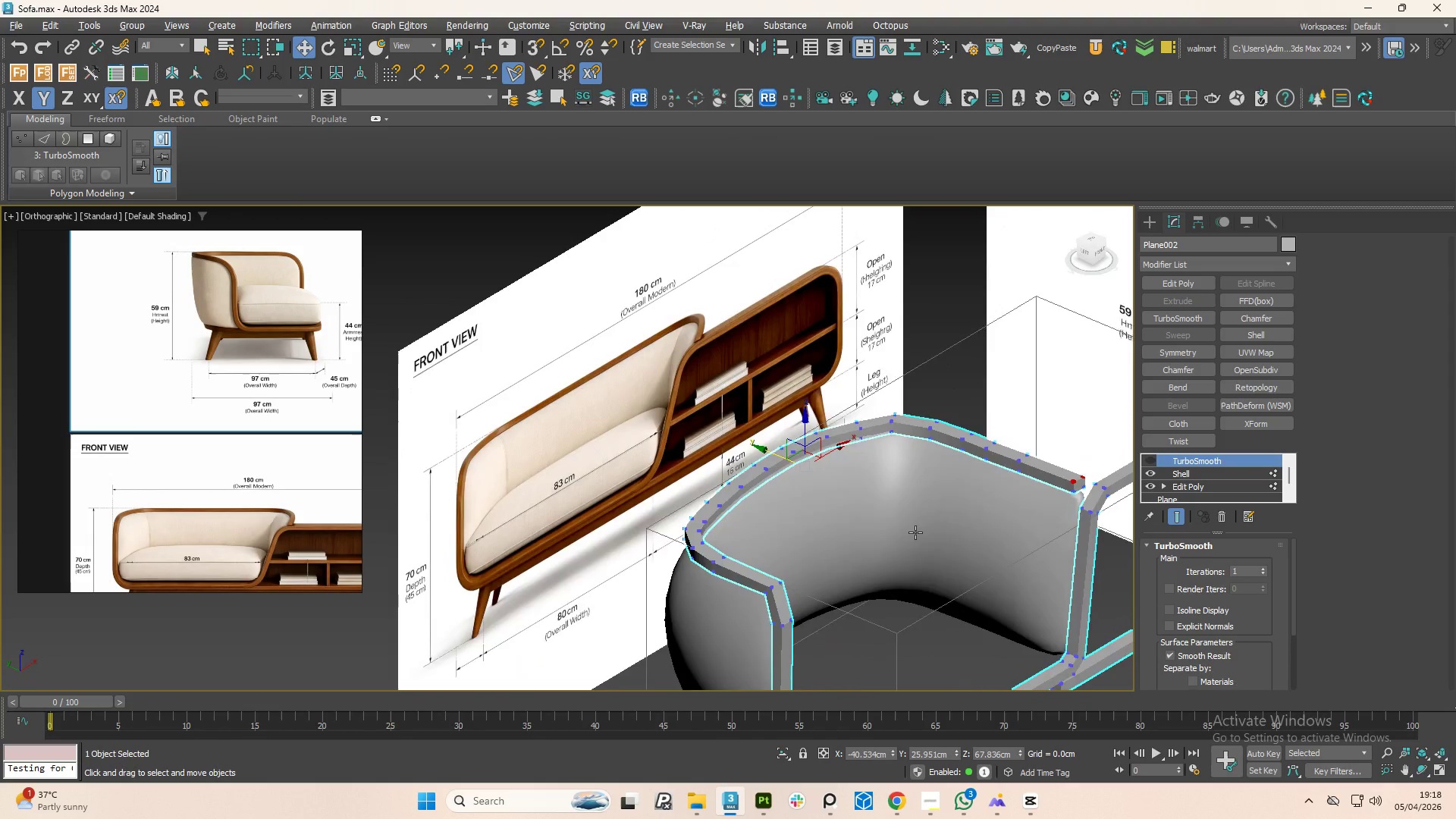 
hold_key(key=AltLeft, duration=1.52)
 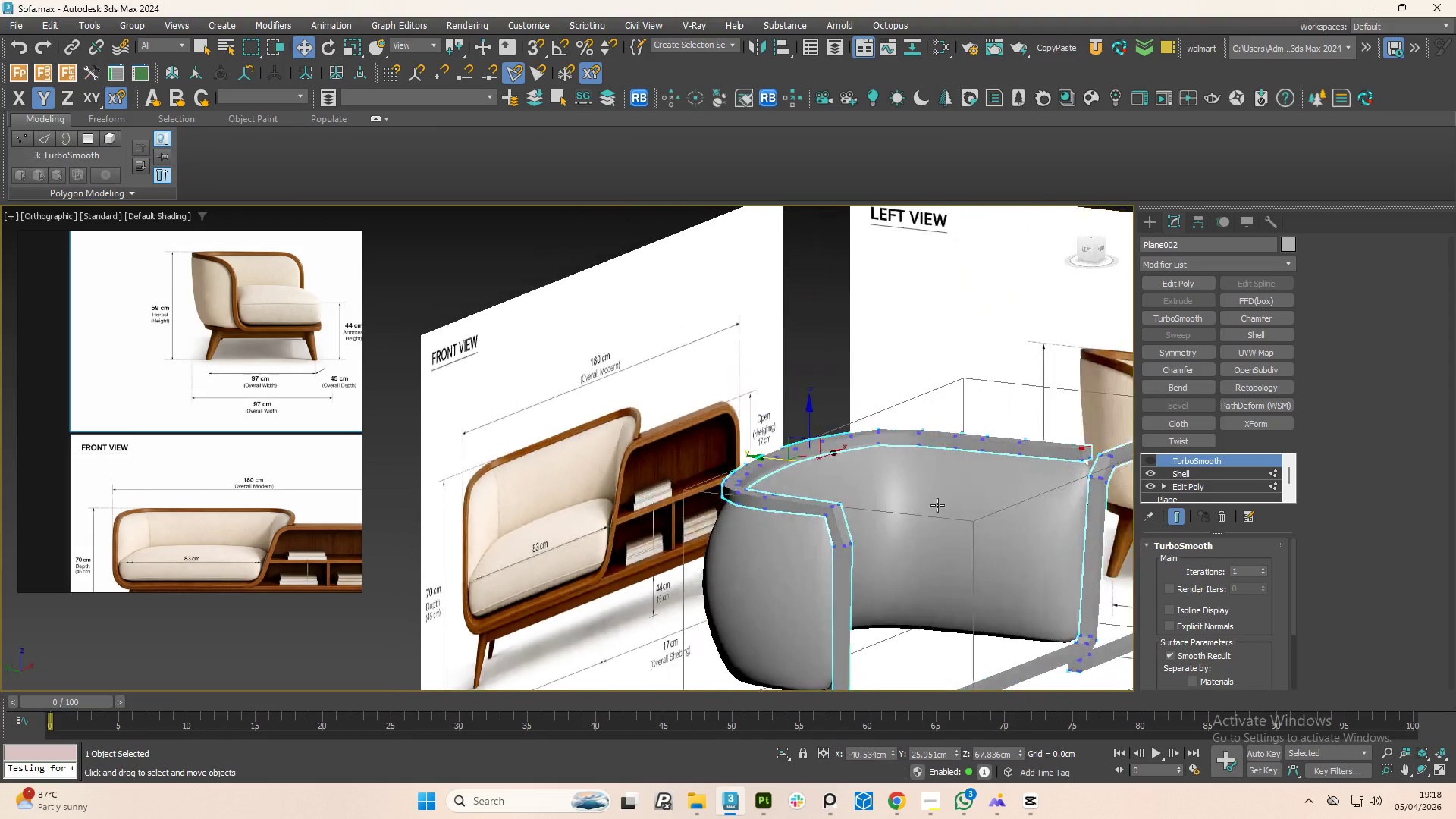 
hold_key(key=AltLeft, duration=1.52)
 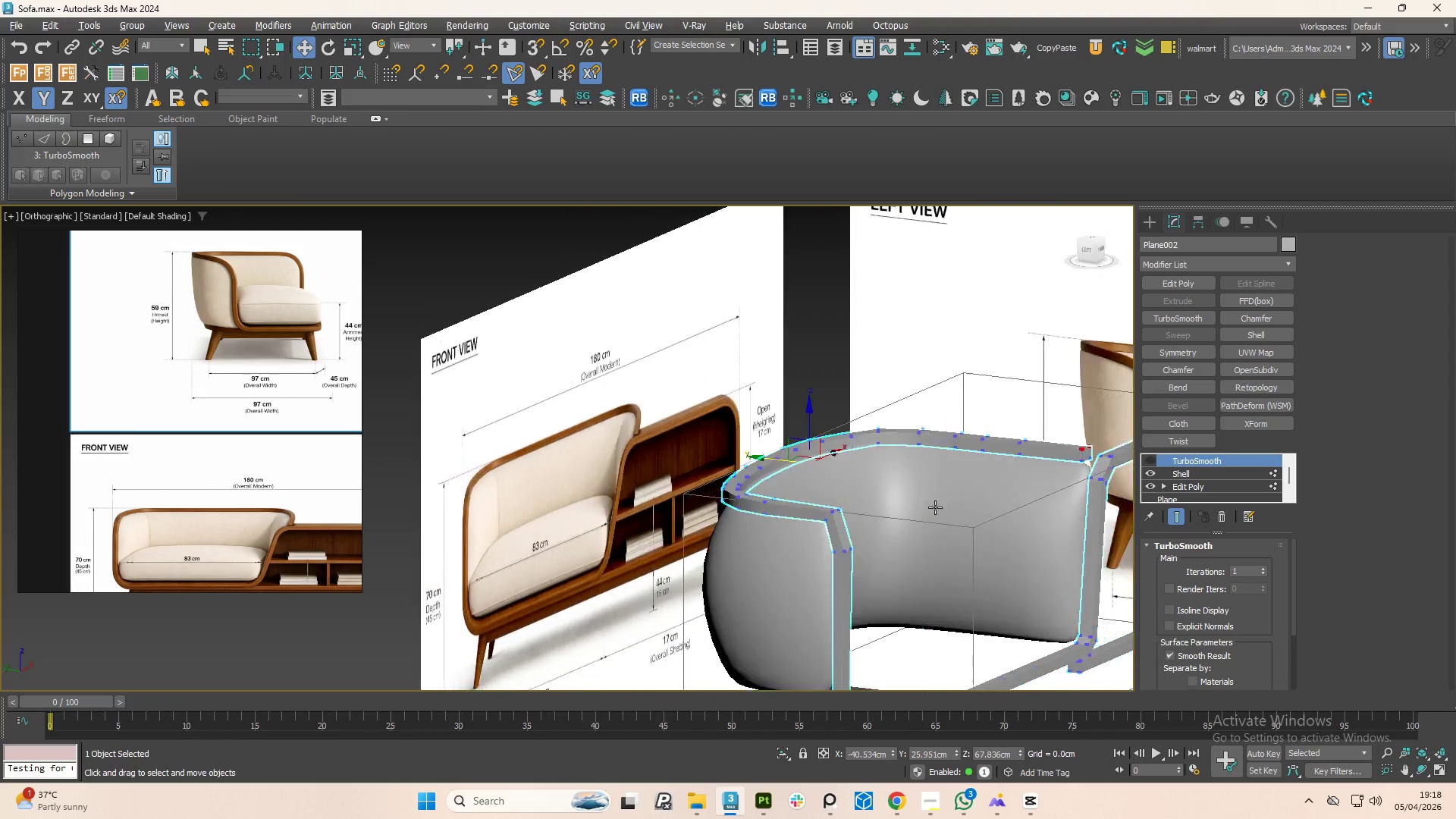 
key(Alt+AltLeft)
 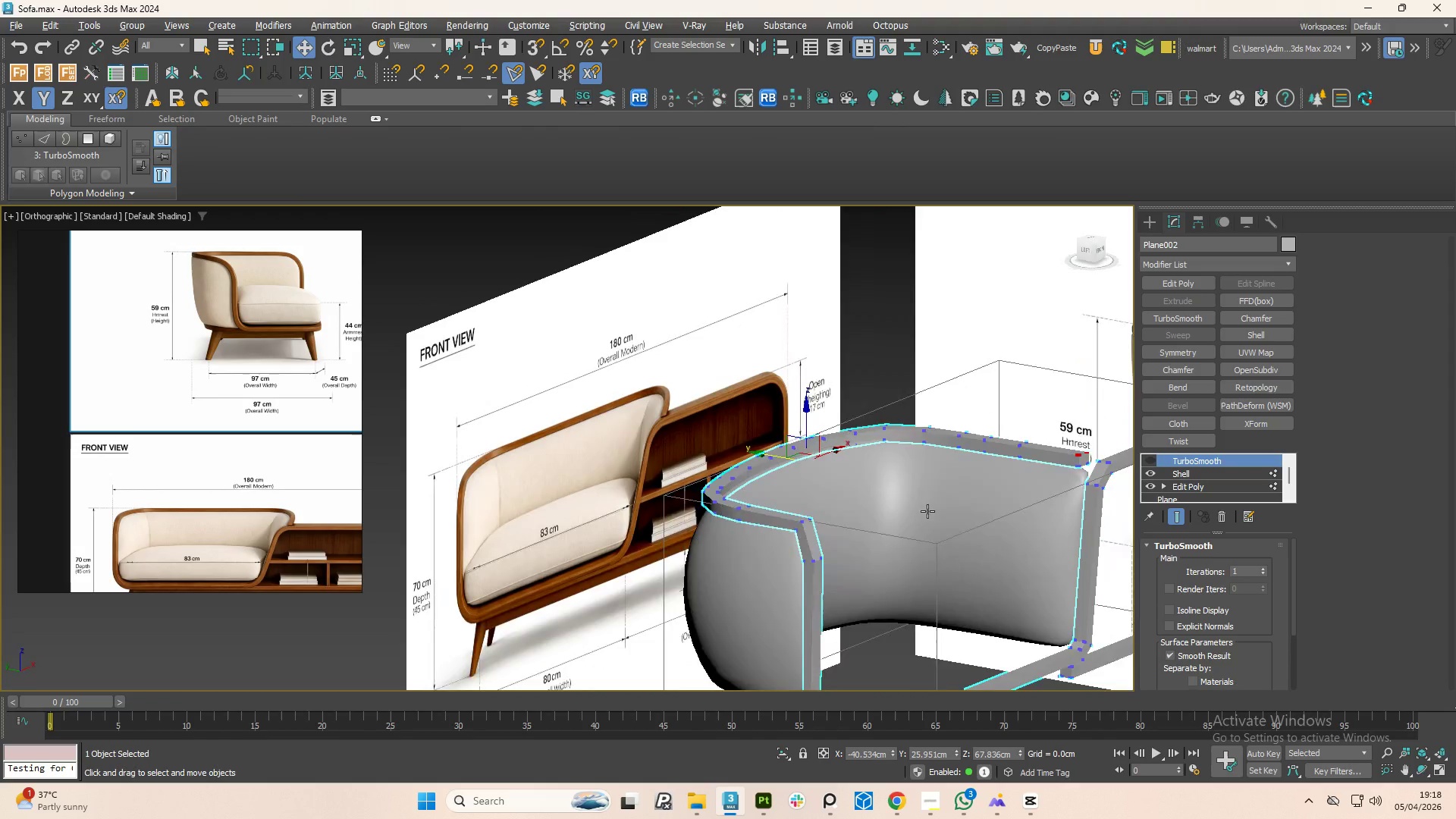 
key(Alt+AltLeft)
 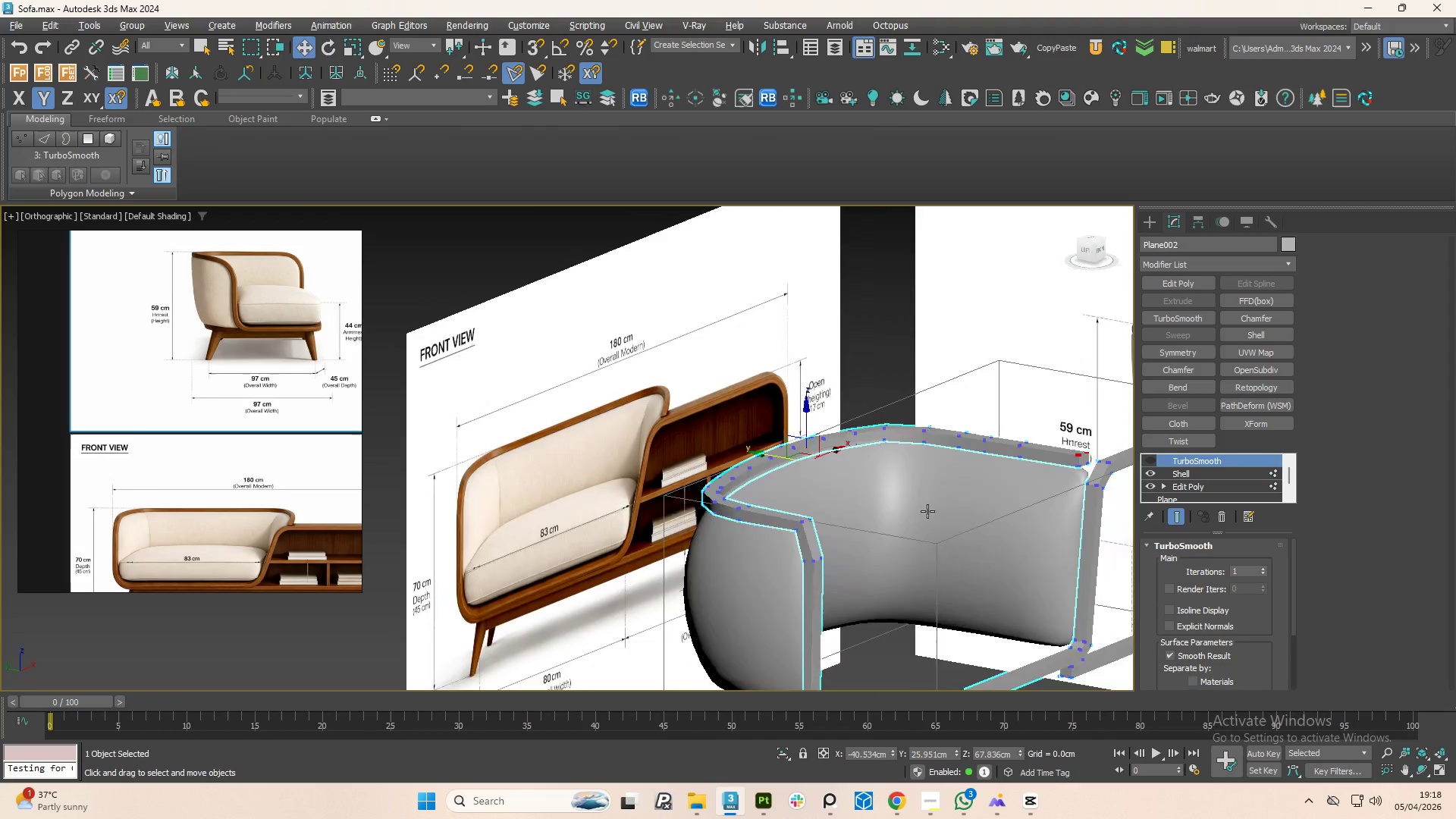 
key(Alt+AltLeft)
 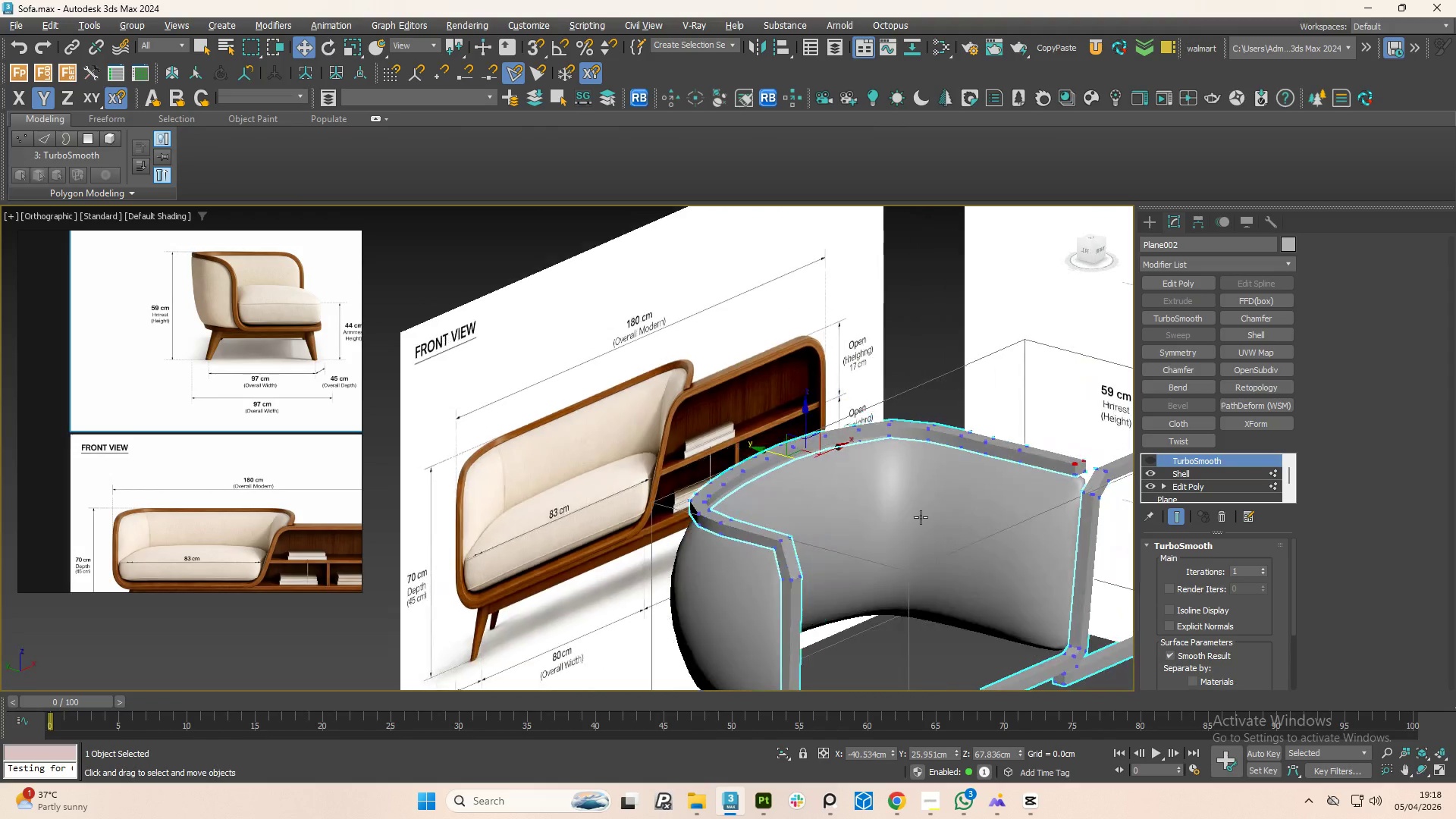 
key(Alt+AltLeft)
 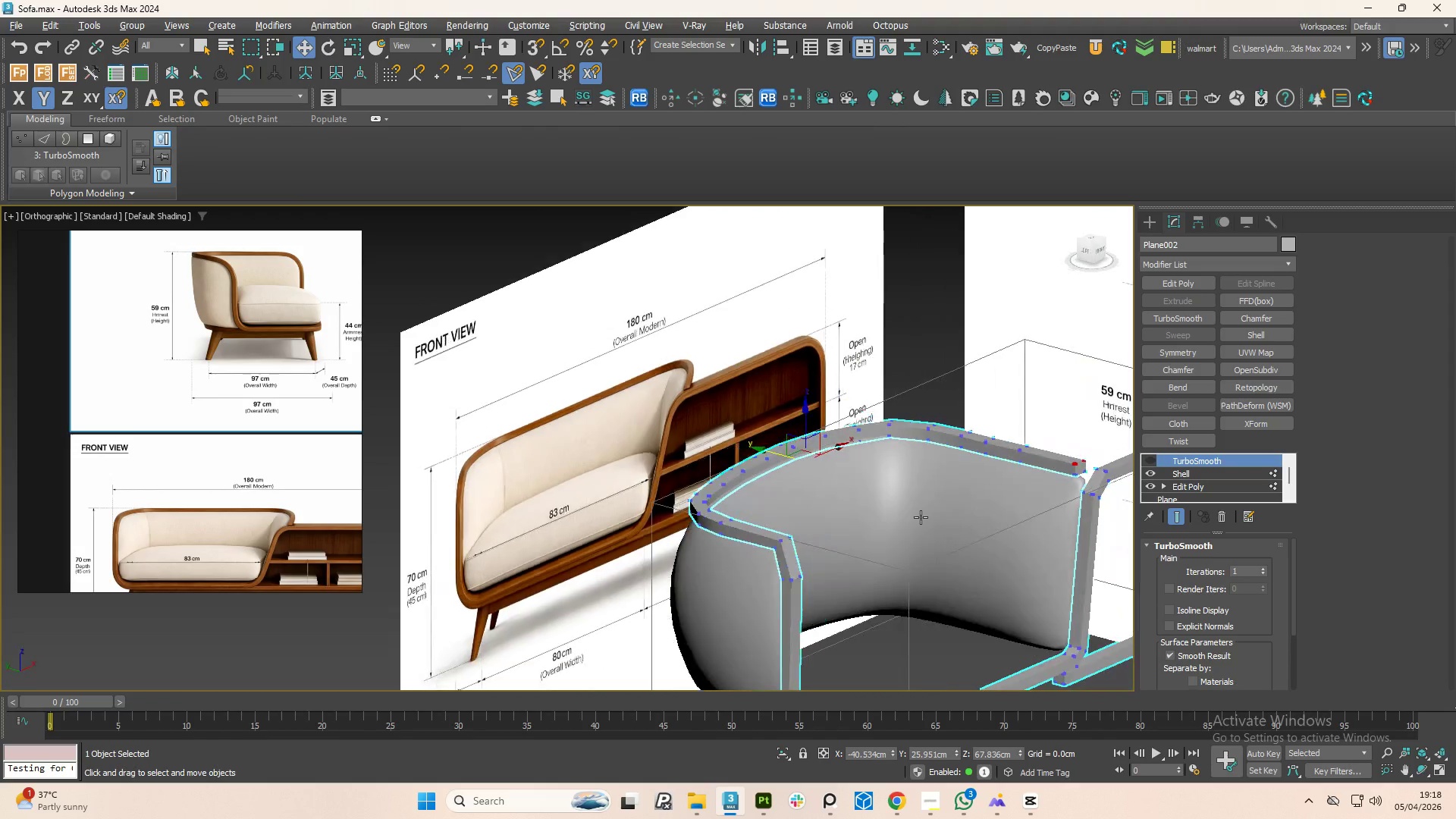 
key(Alt+AltLeft)
 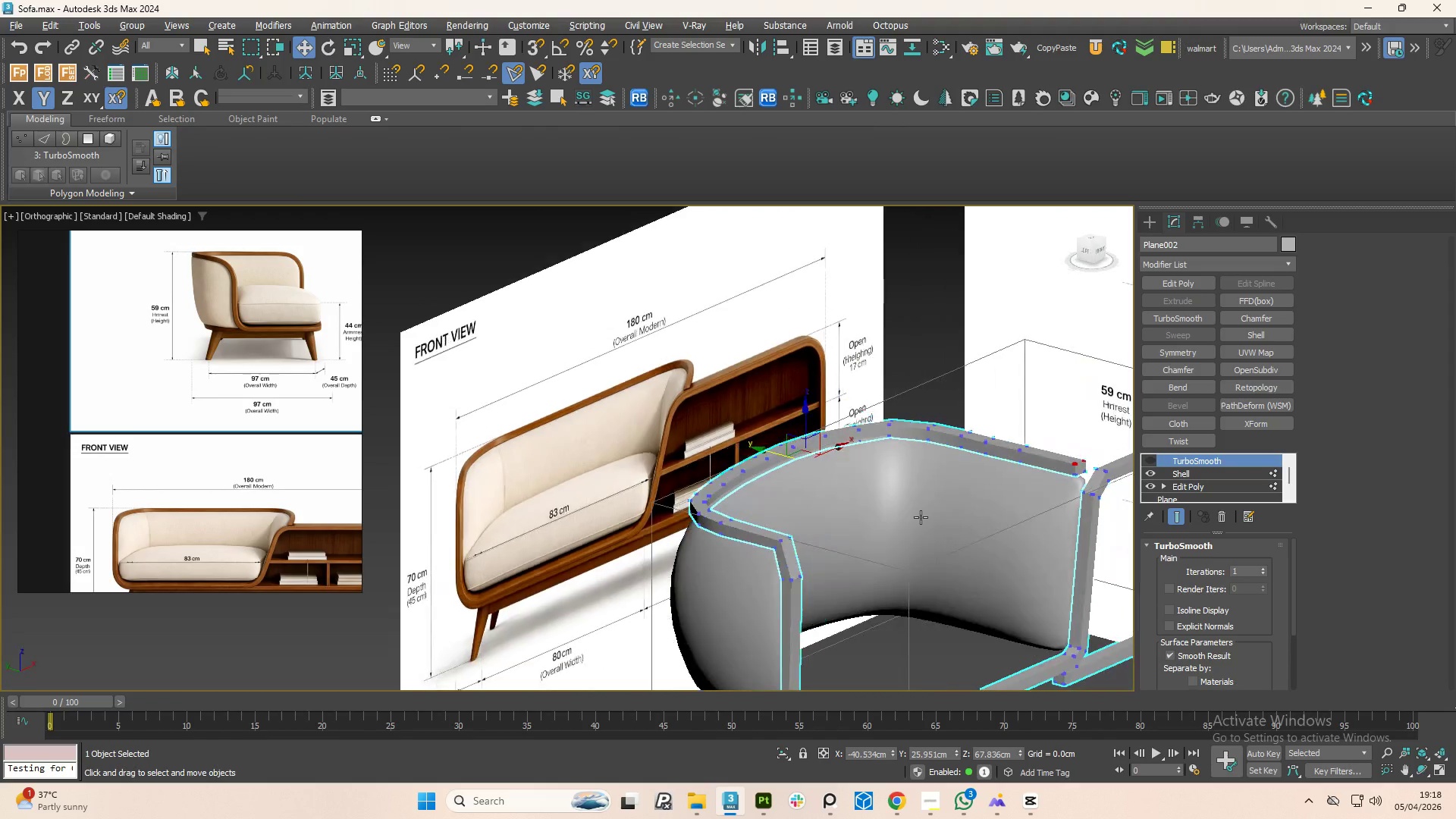 
key(Alt+AltLeft)
 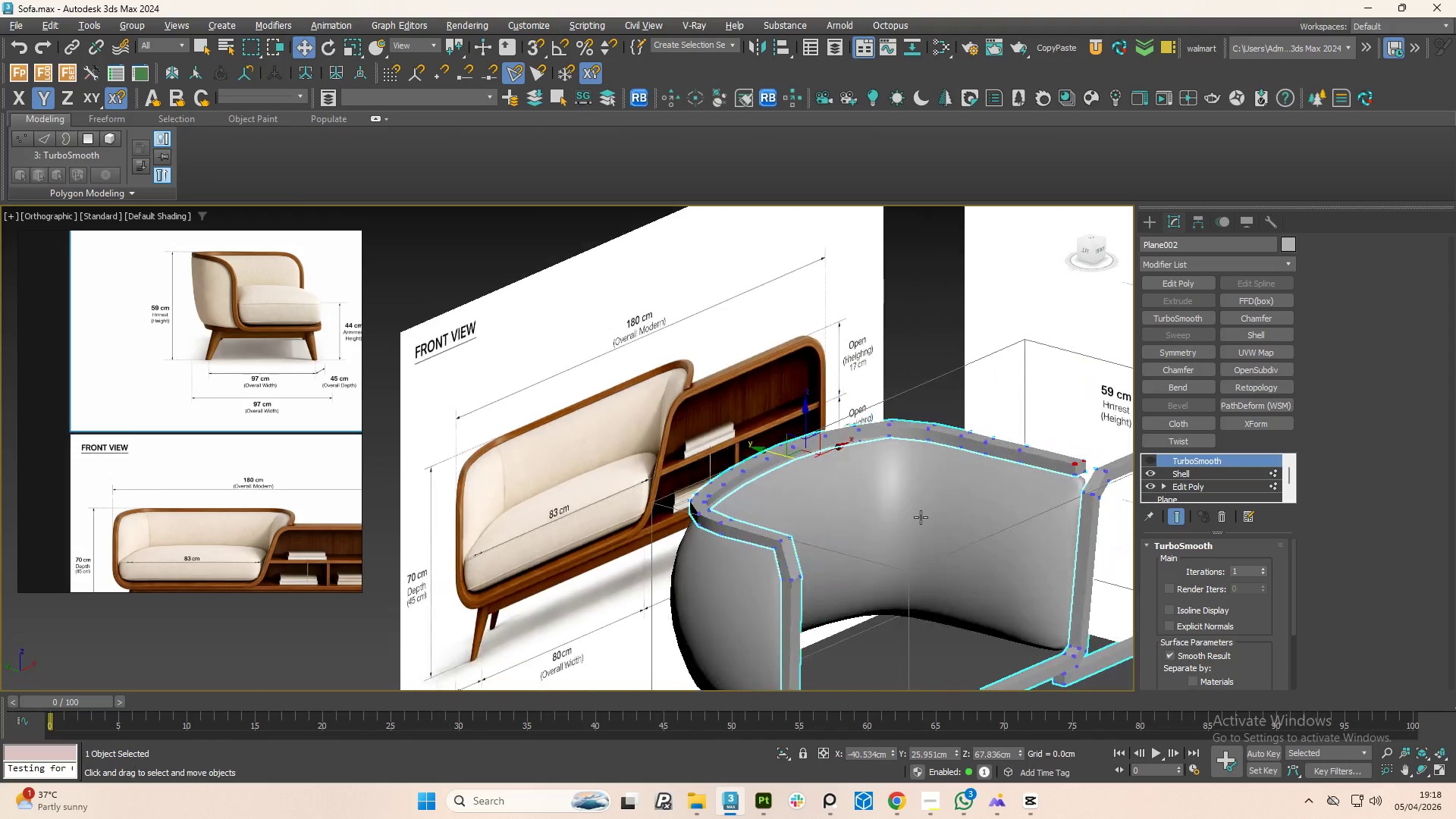 
key(Alt+AltLeft)
 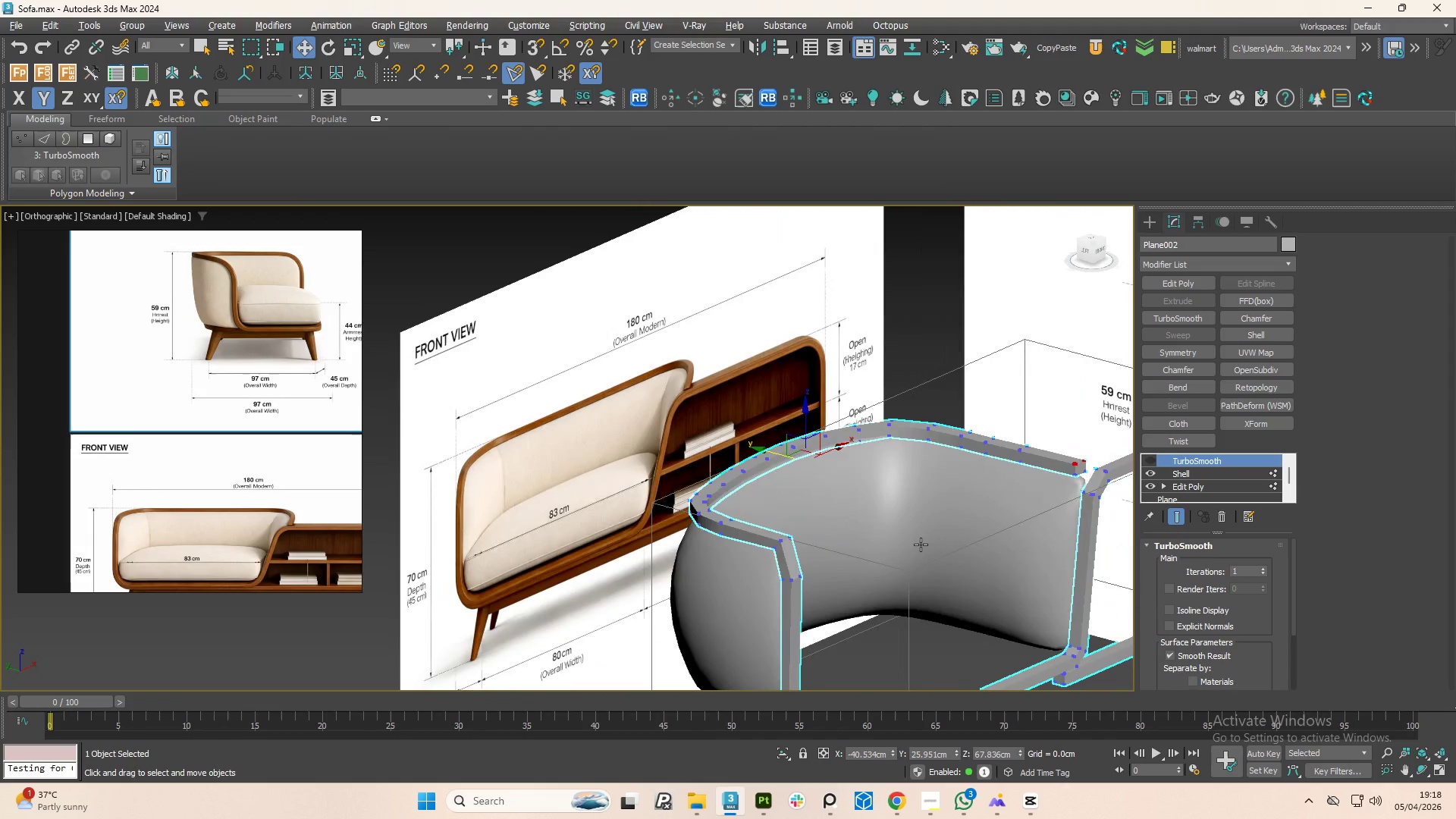 
key(Alt+AltLeft)
 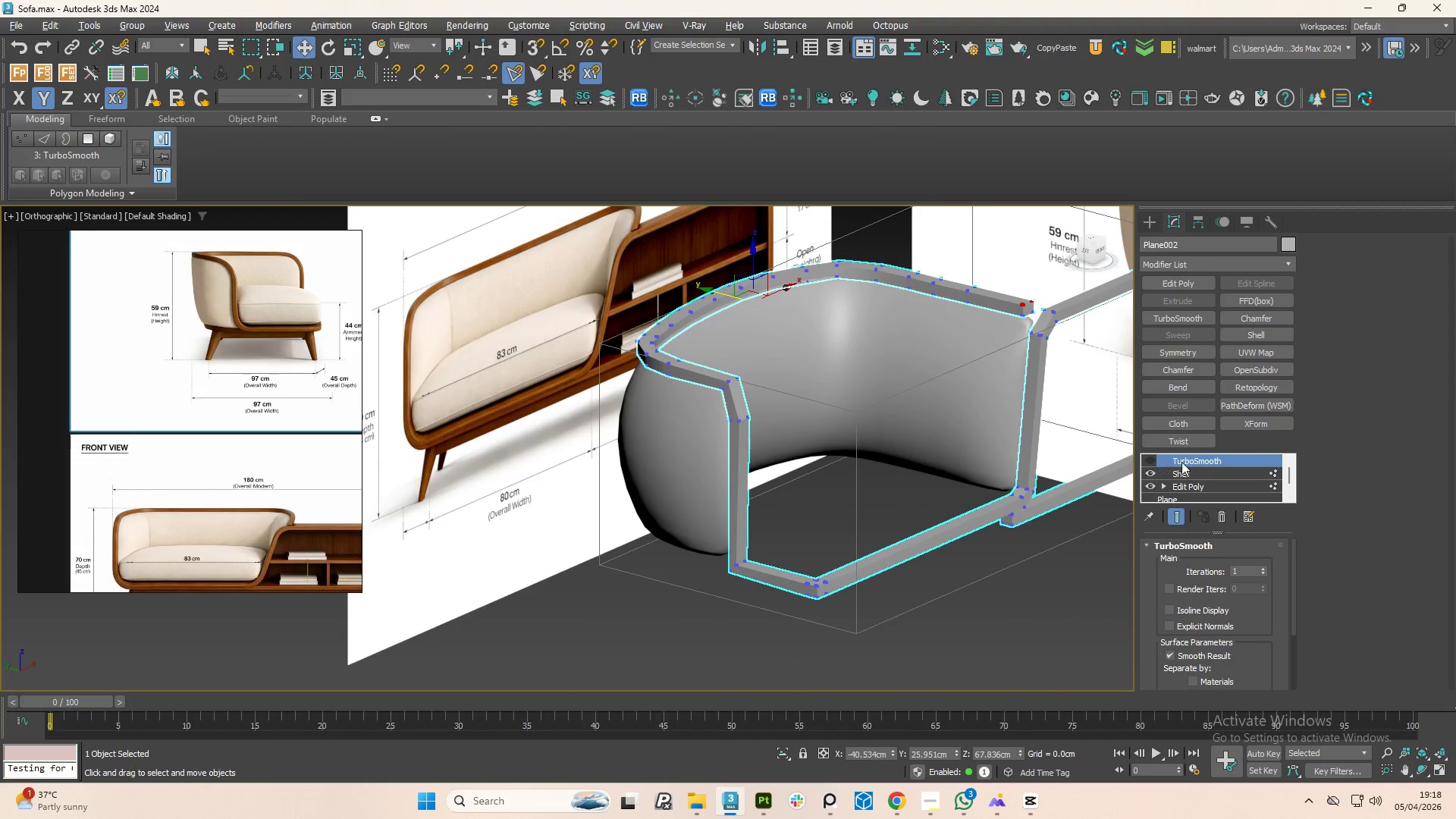 
left_click([1187, 472])
 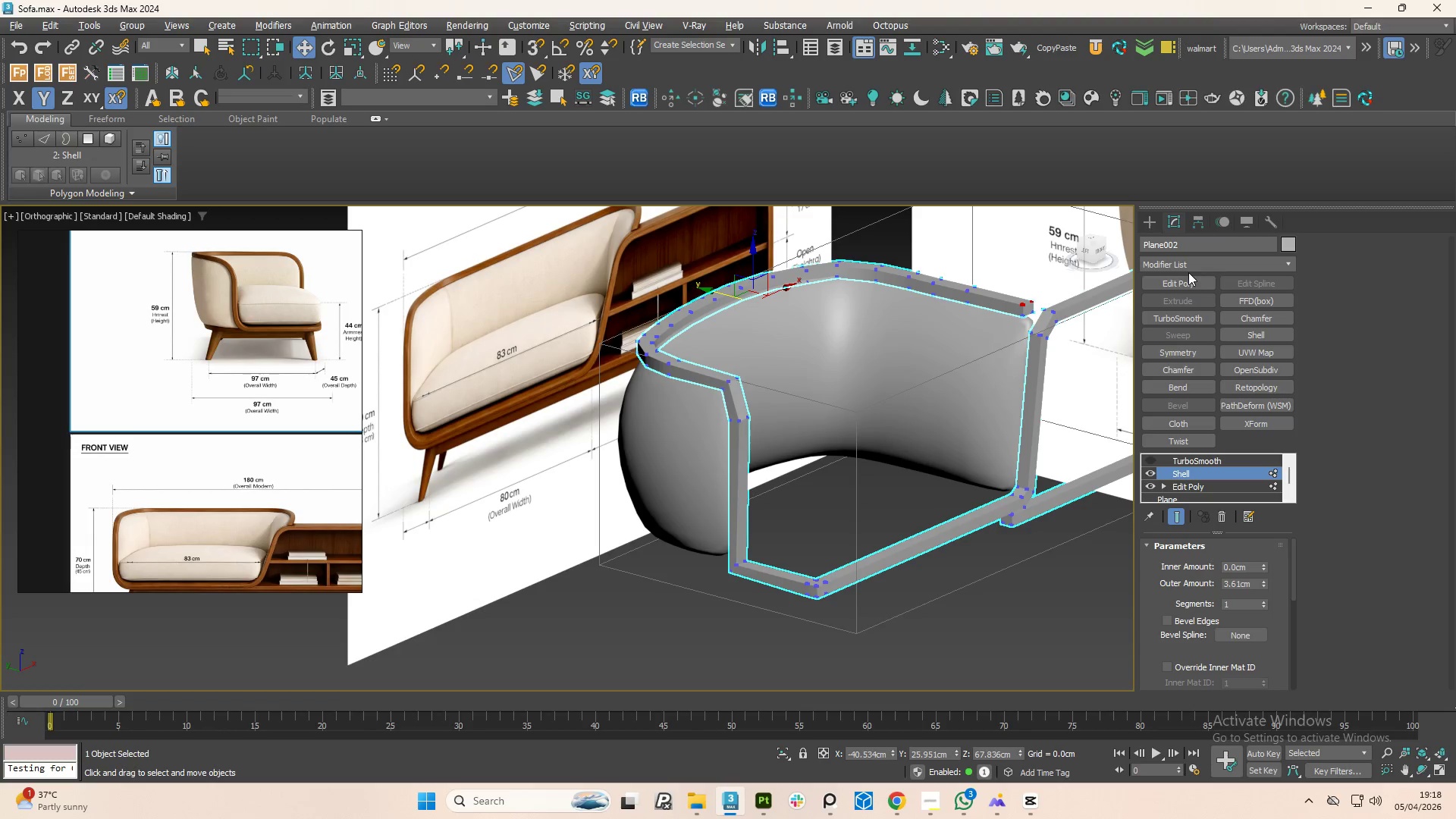 
left_click([1188, 285])
 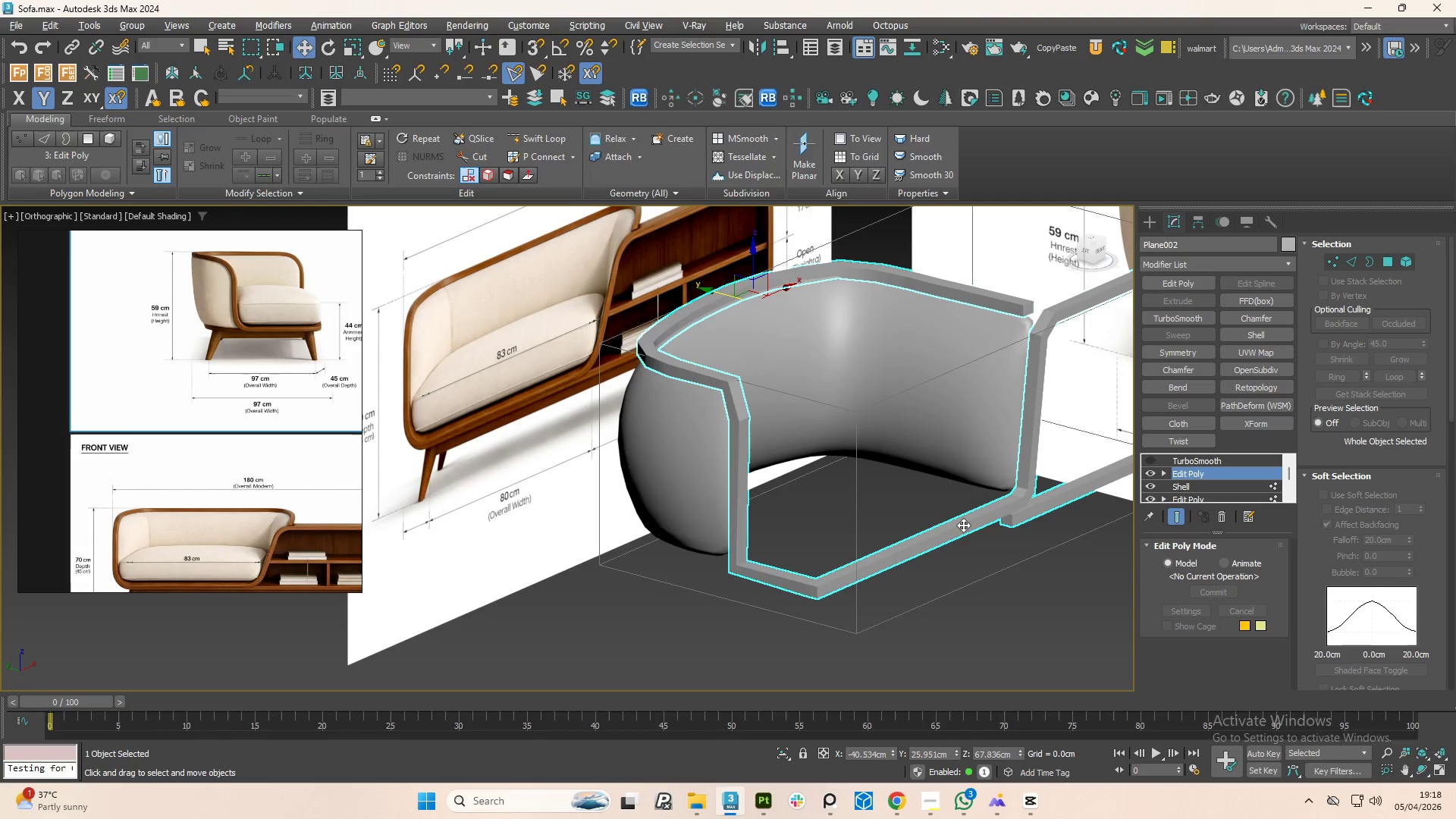 
key(F4)
 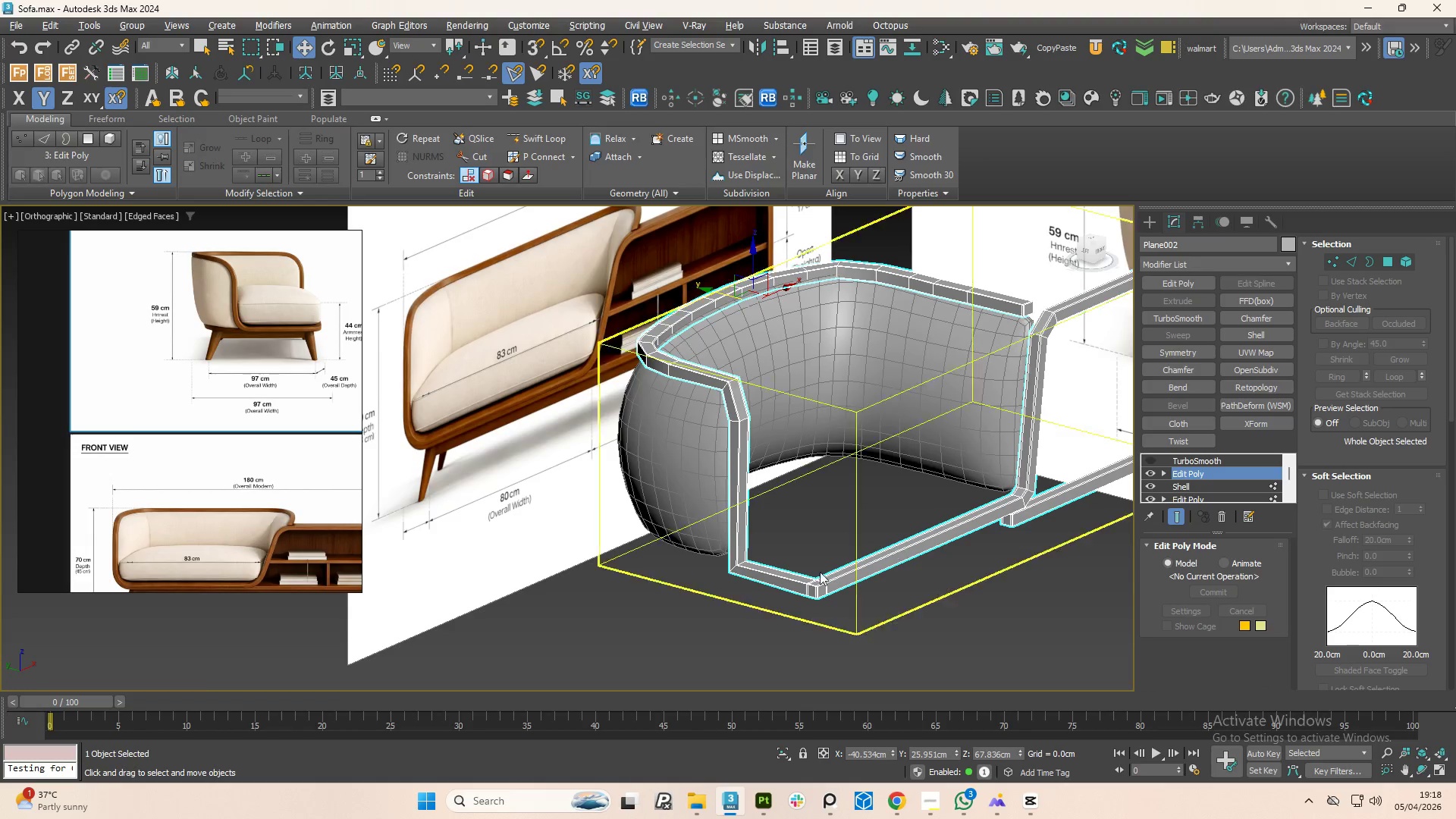 
hold_key(key=AltLeft, duration=0.73)
 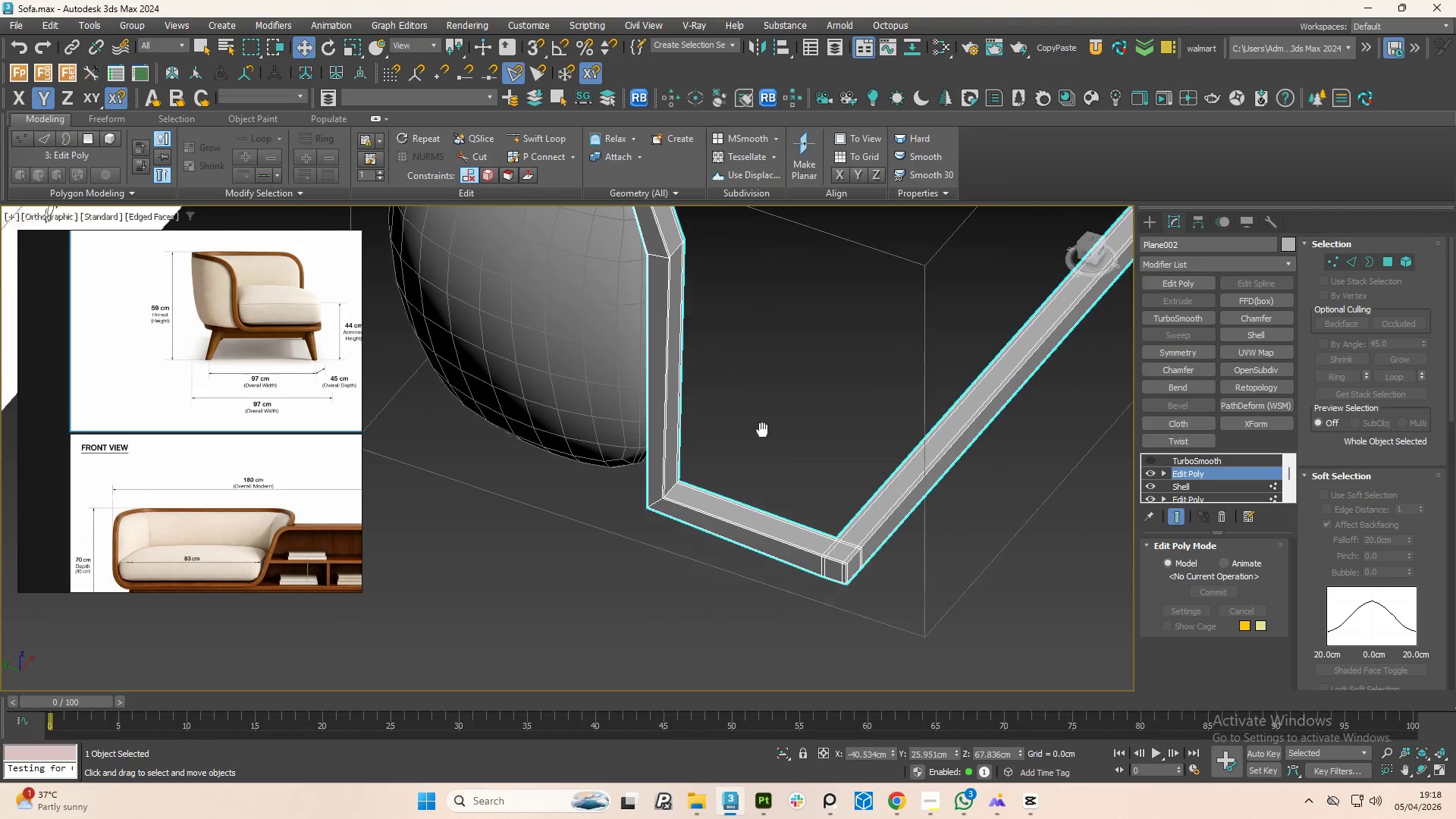 
scroll: coordinate [767, 617], scroll_direction: up, amount: 2.0
 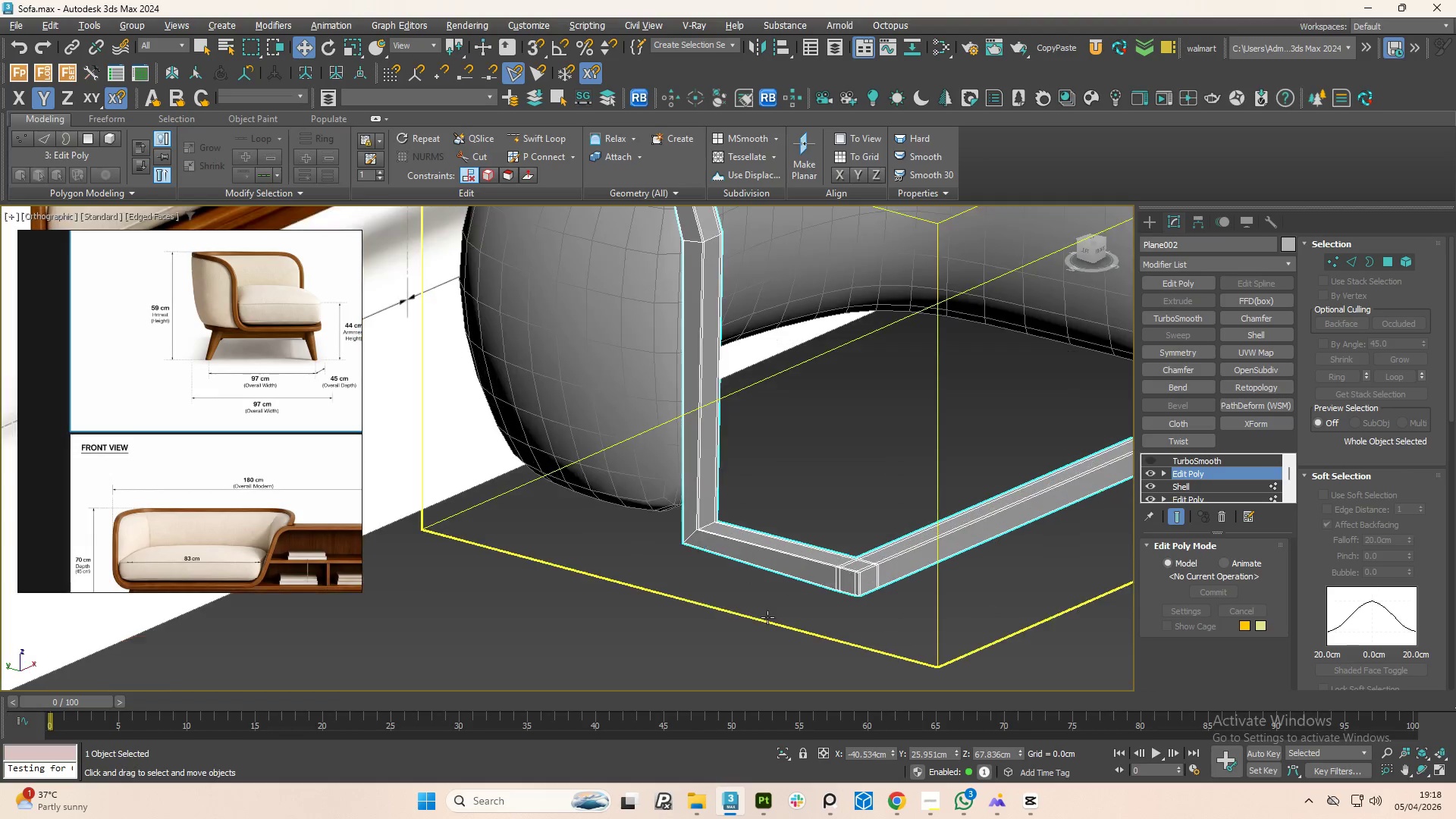 
hold_key(key=AltLeft, duration=0.7)
 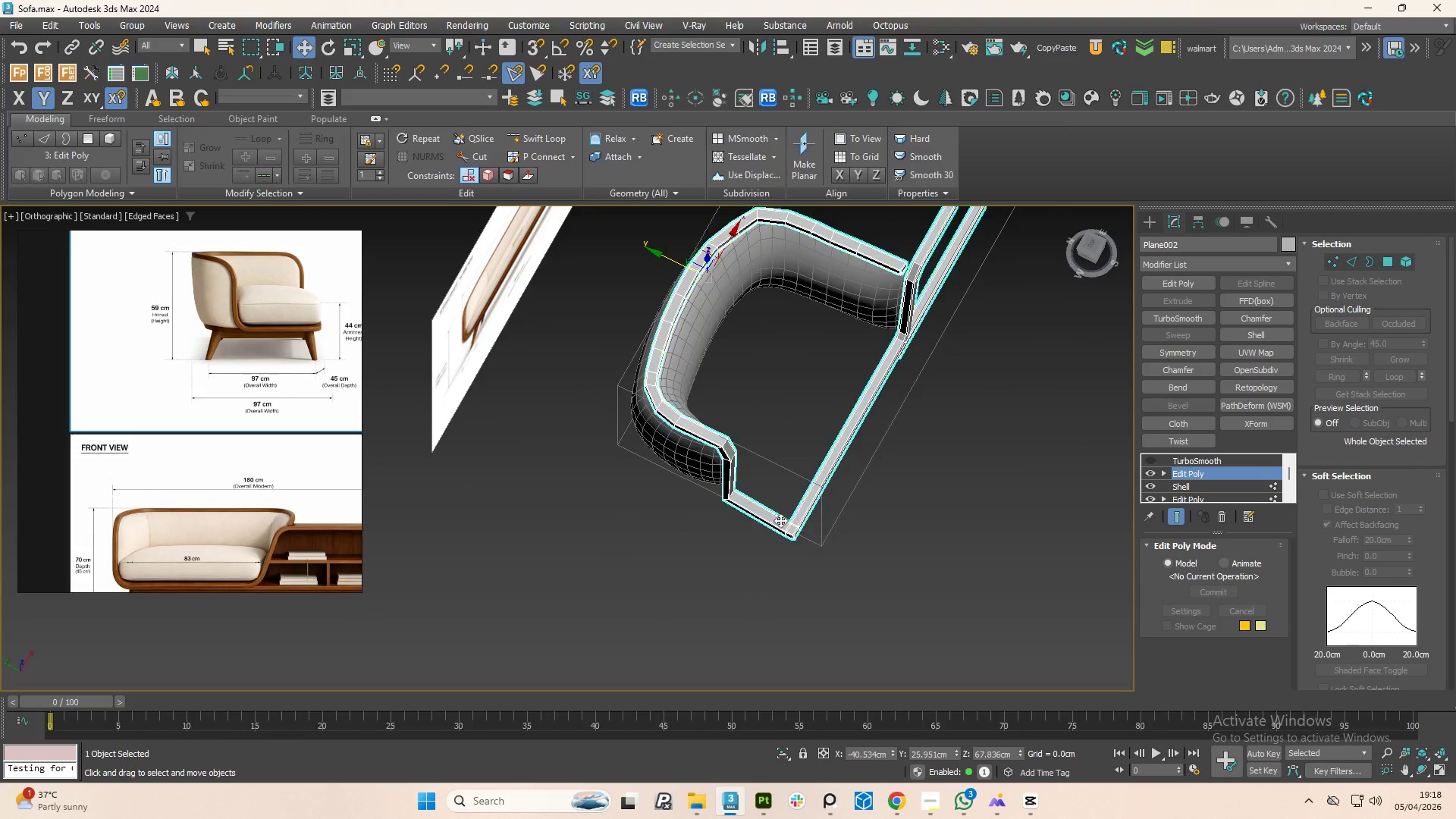 
scroll: coordinate [763, 443], scroll_direction: down, amount: 3.0
 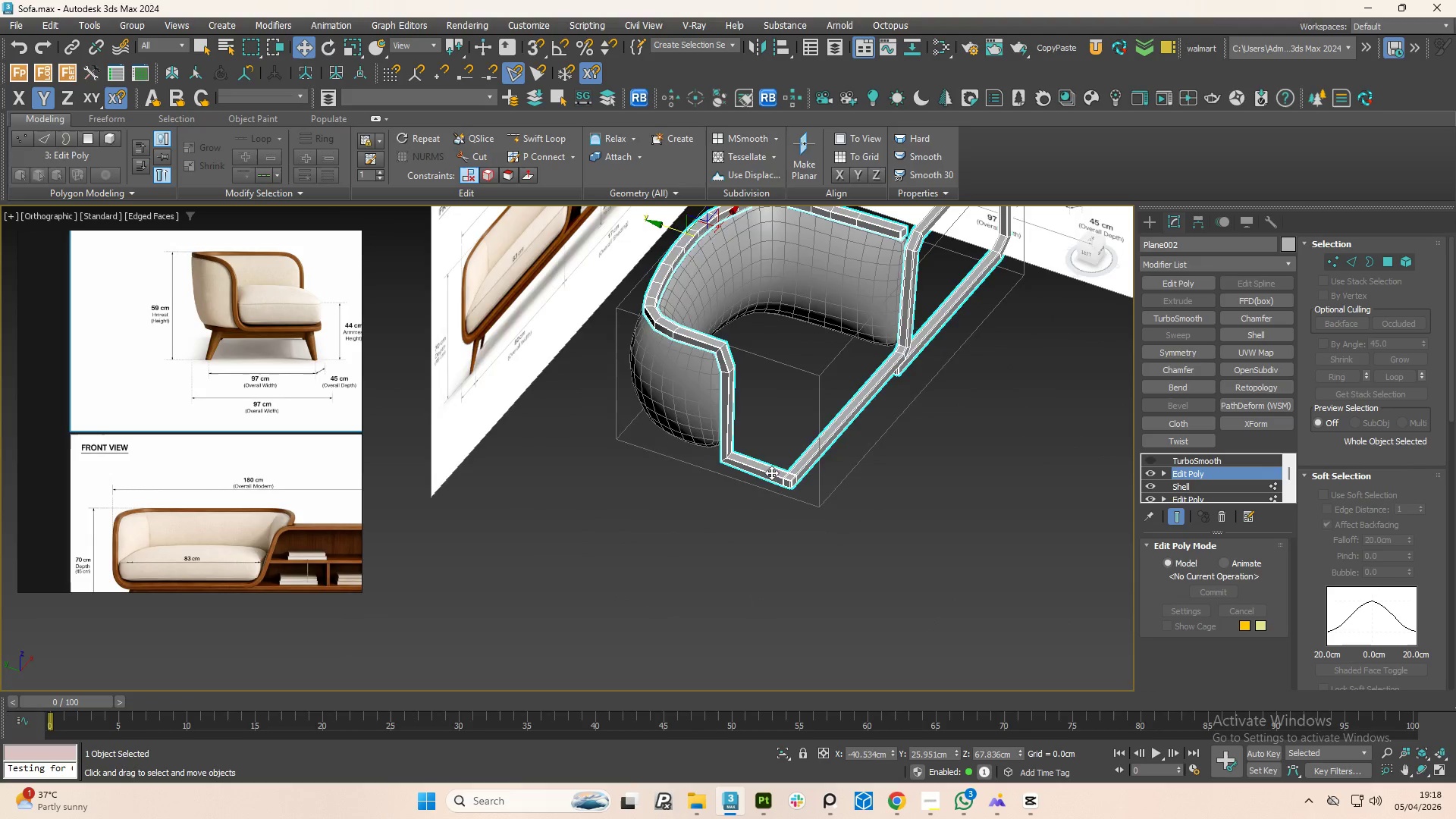 
scroll: coordinate [805, 536], scroll_direction: up, amount: 7.0
 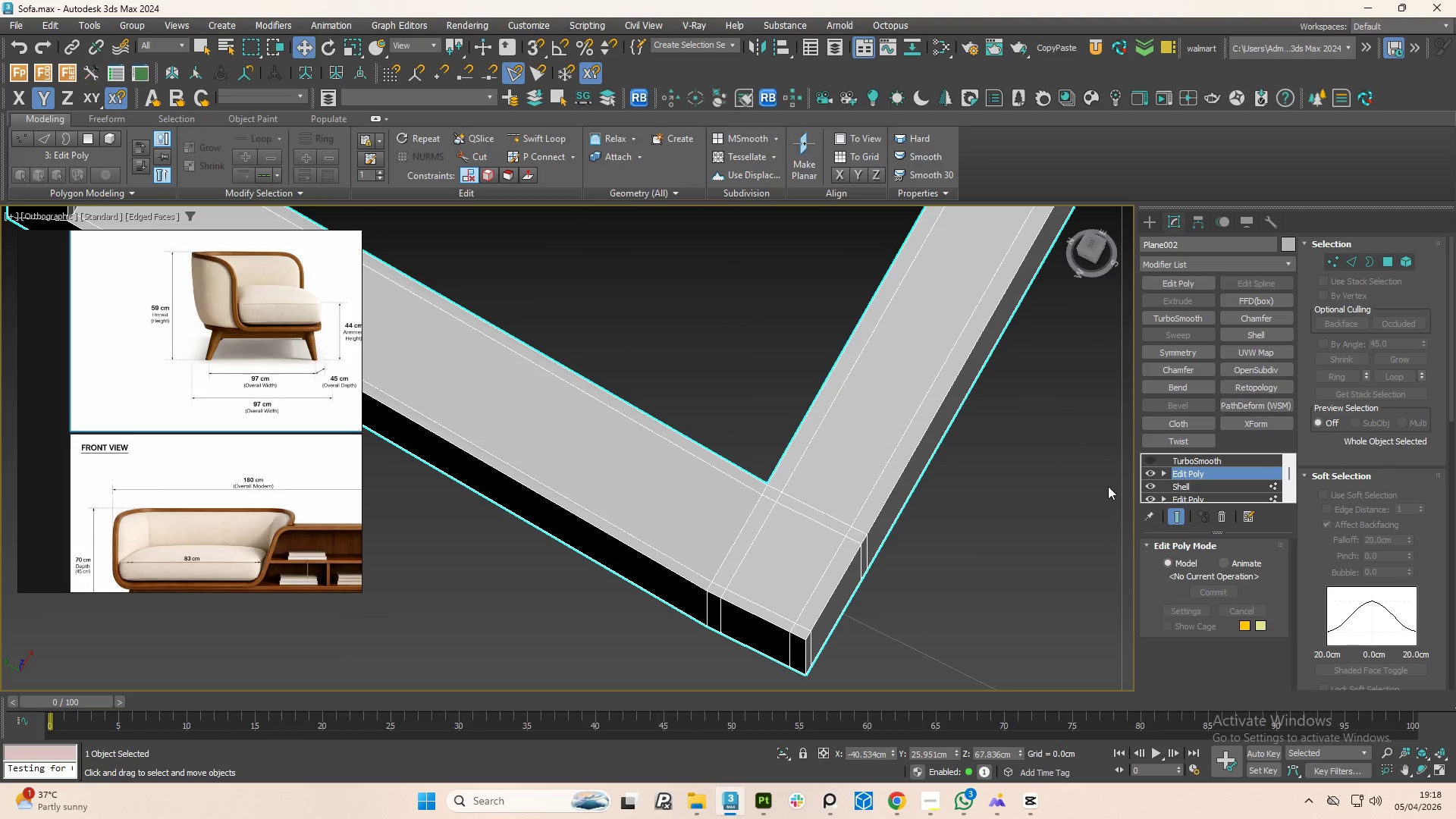 
left_click([1151, 459])
 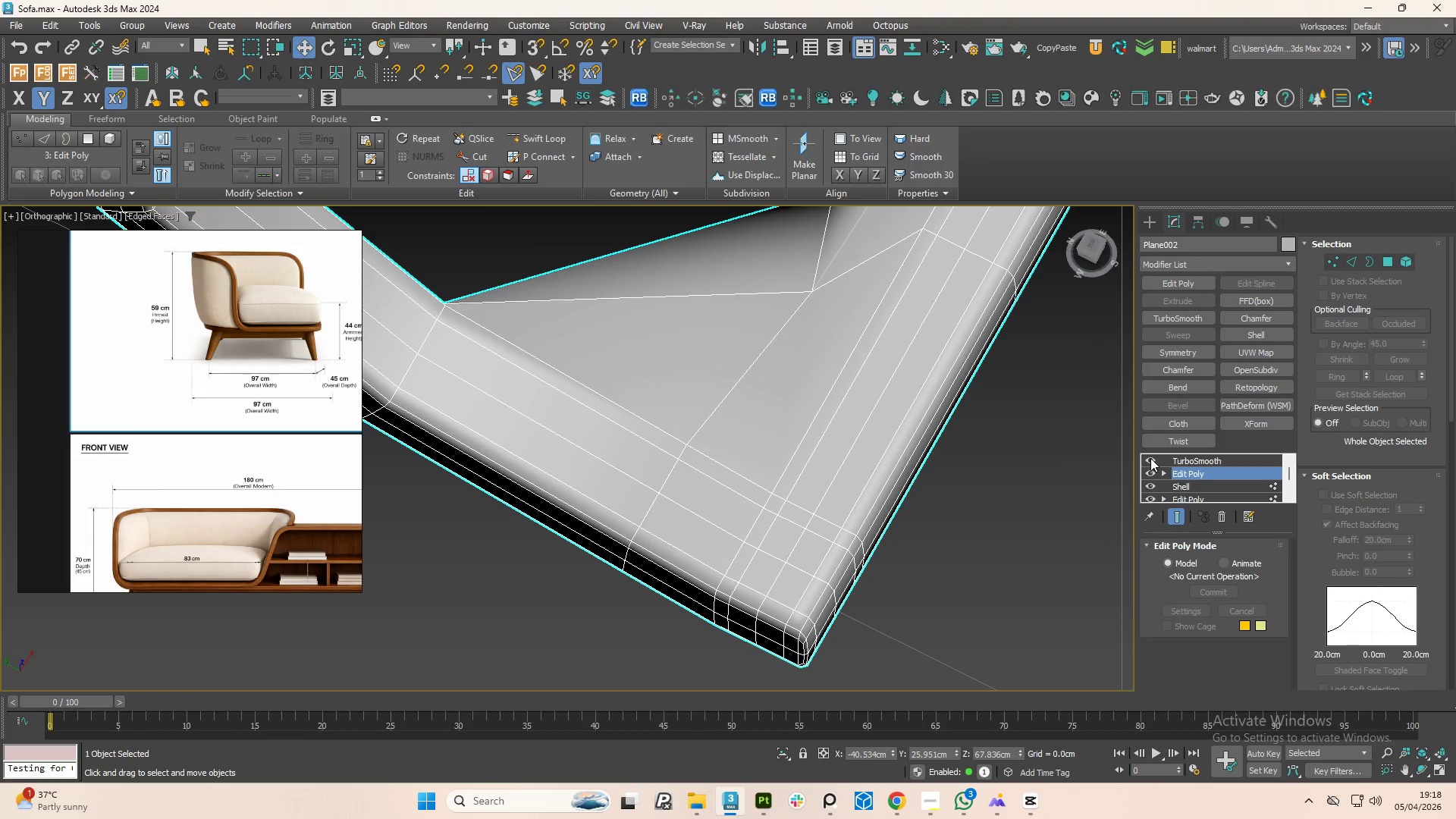 
key(Control+Z)
 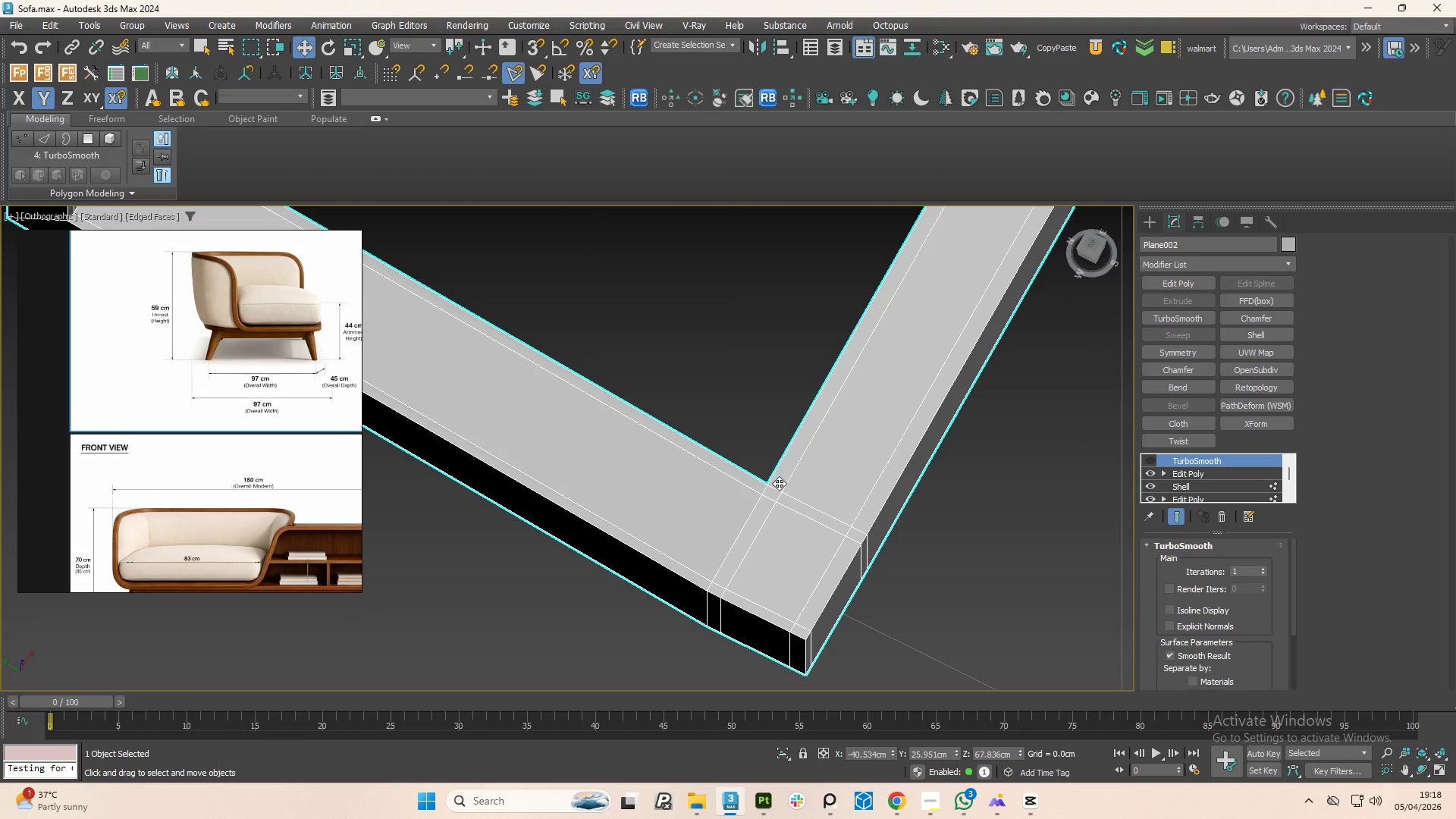 
scroll: coordinate [779, 483], scroll_direction: up, amount: 1.0
 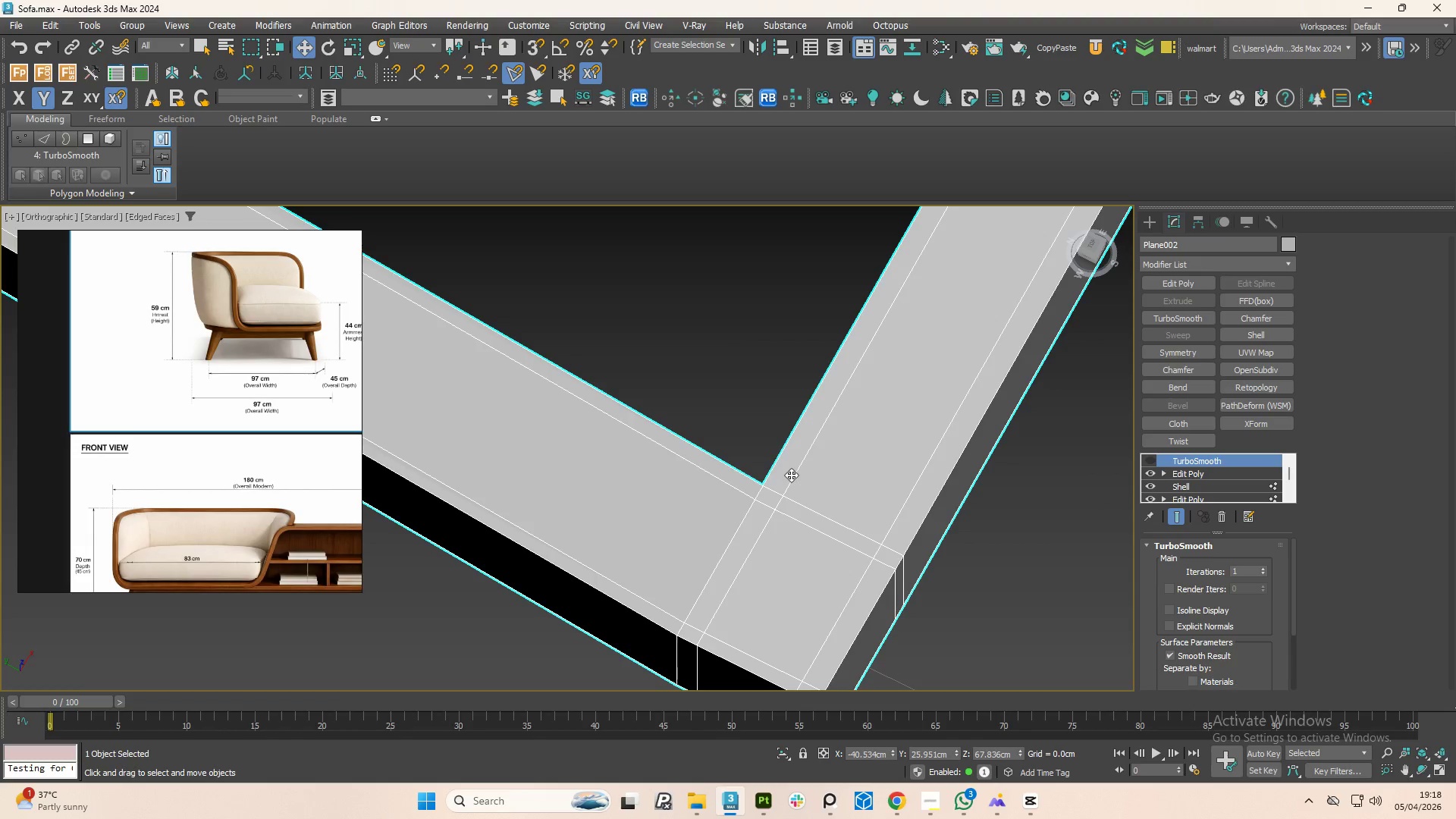 
key(Alt+1)
 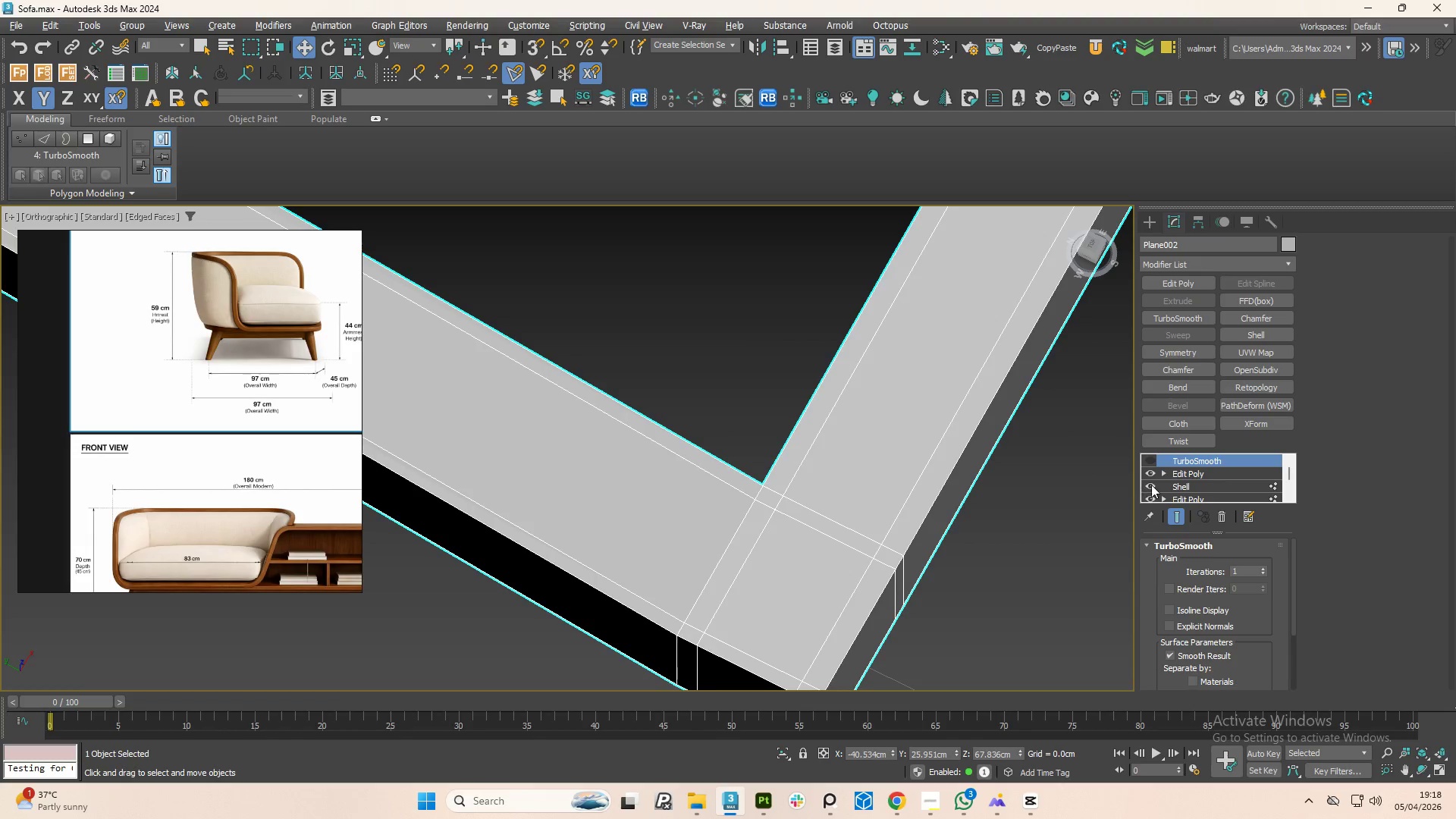 
left_click([1181, 472])
 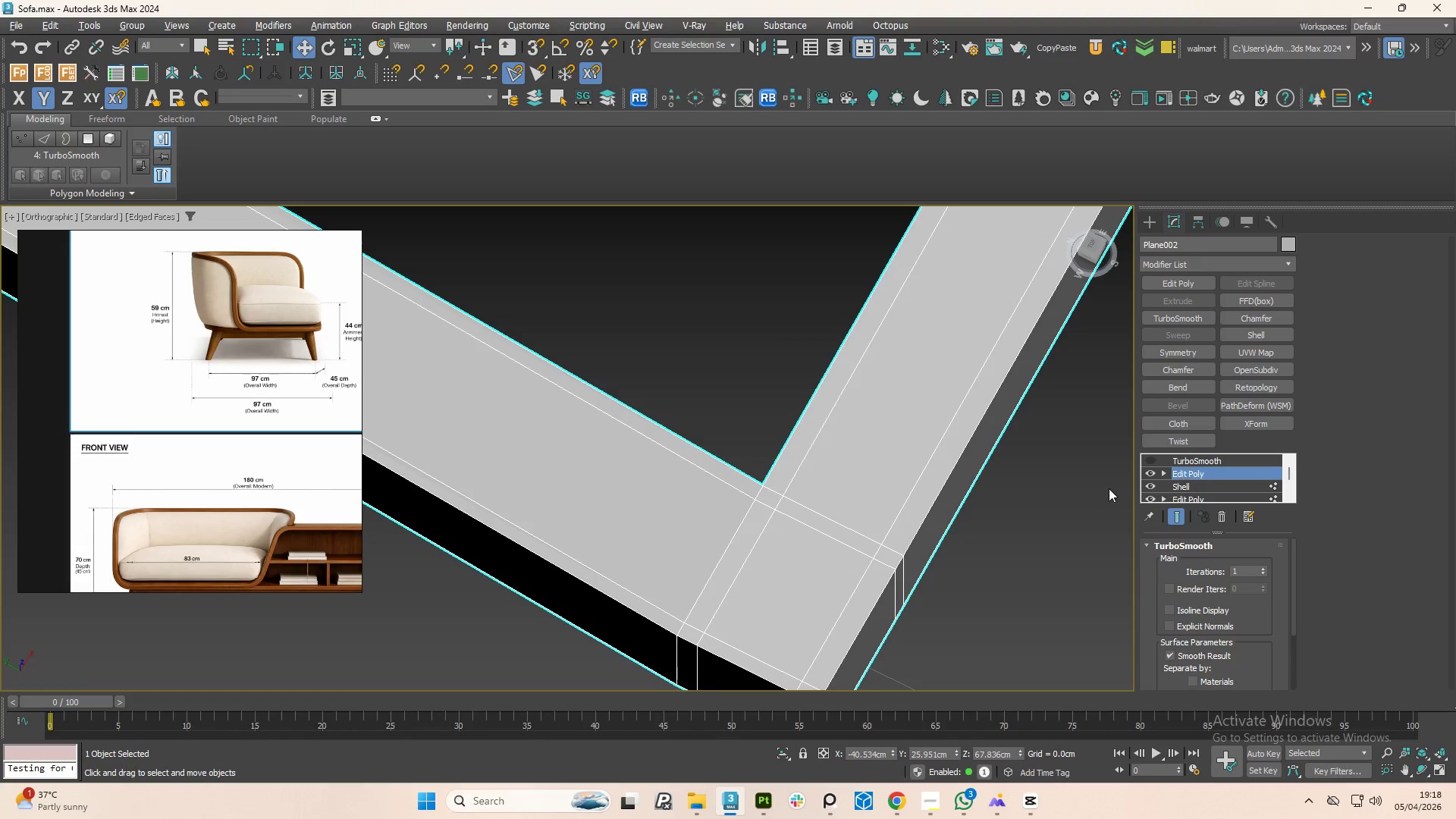 
key(Alt+1)
 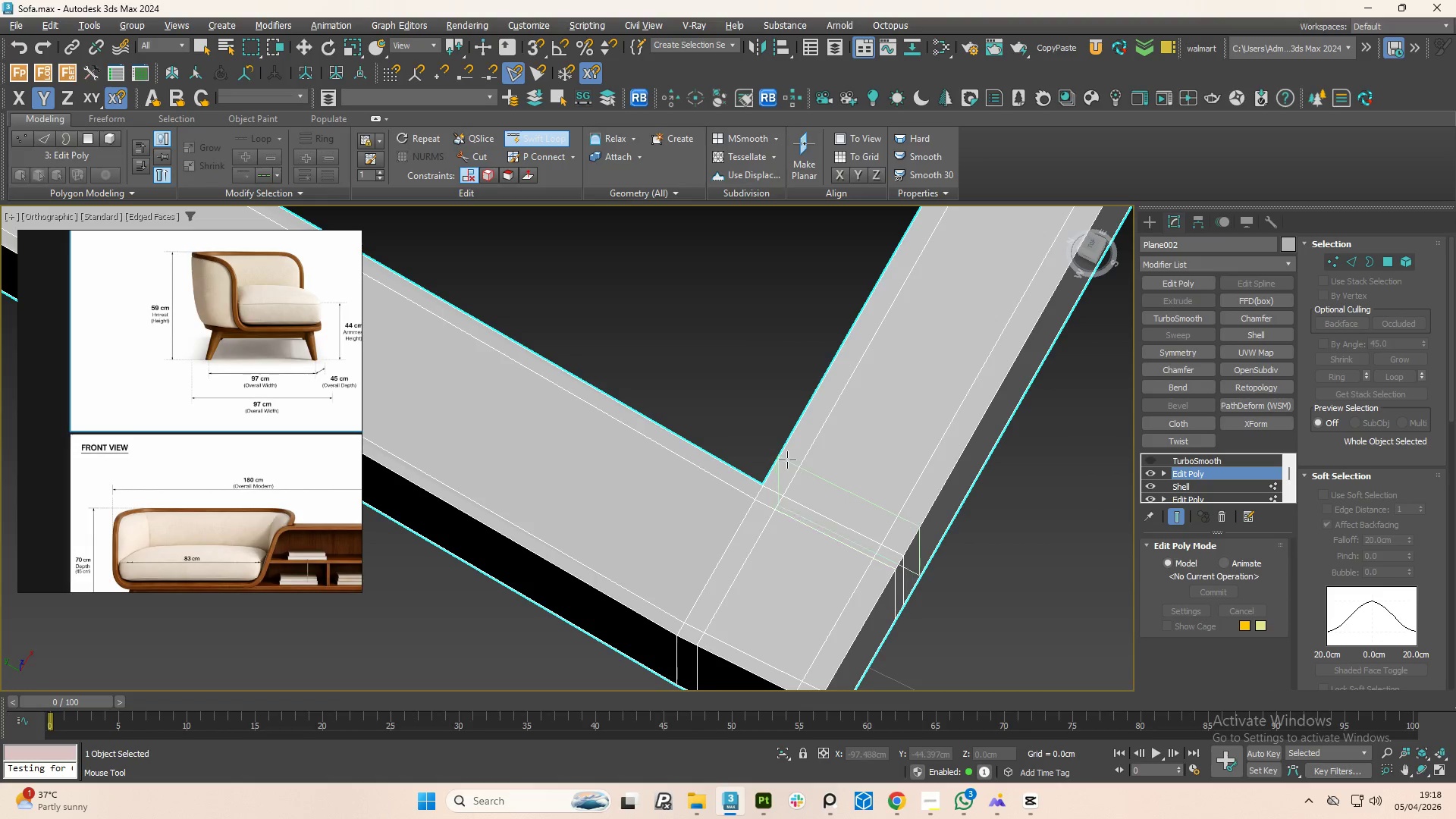 
left_click([789, 459])
 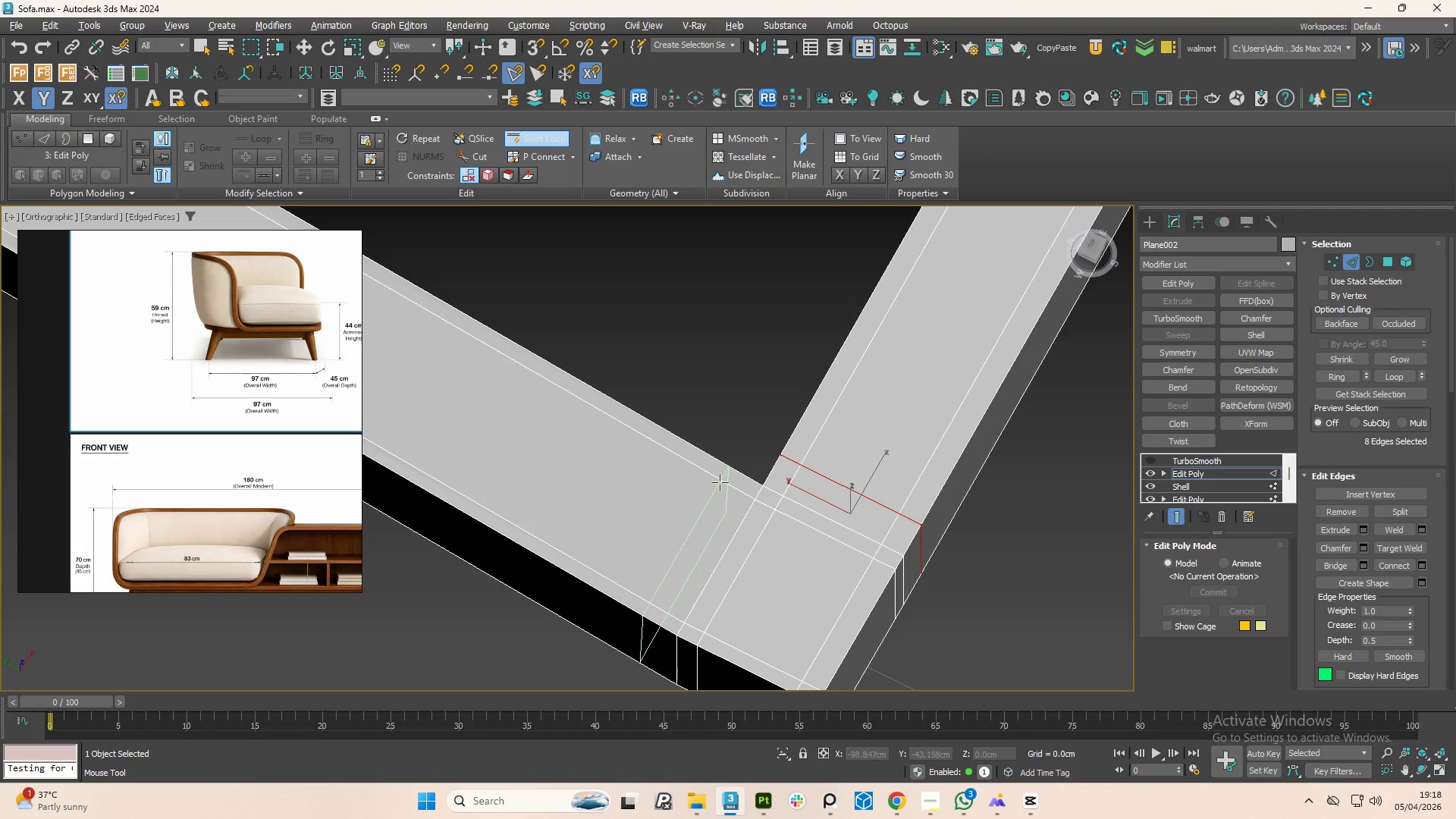 
left_click([717, 480])
 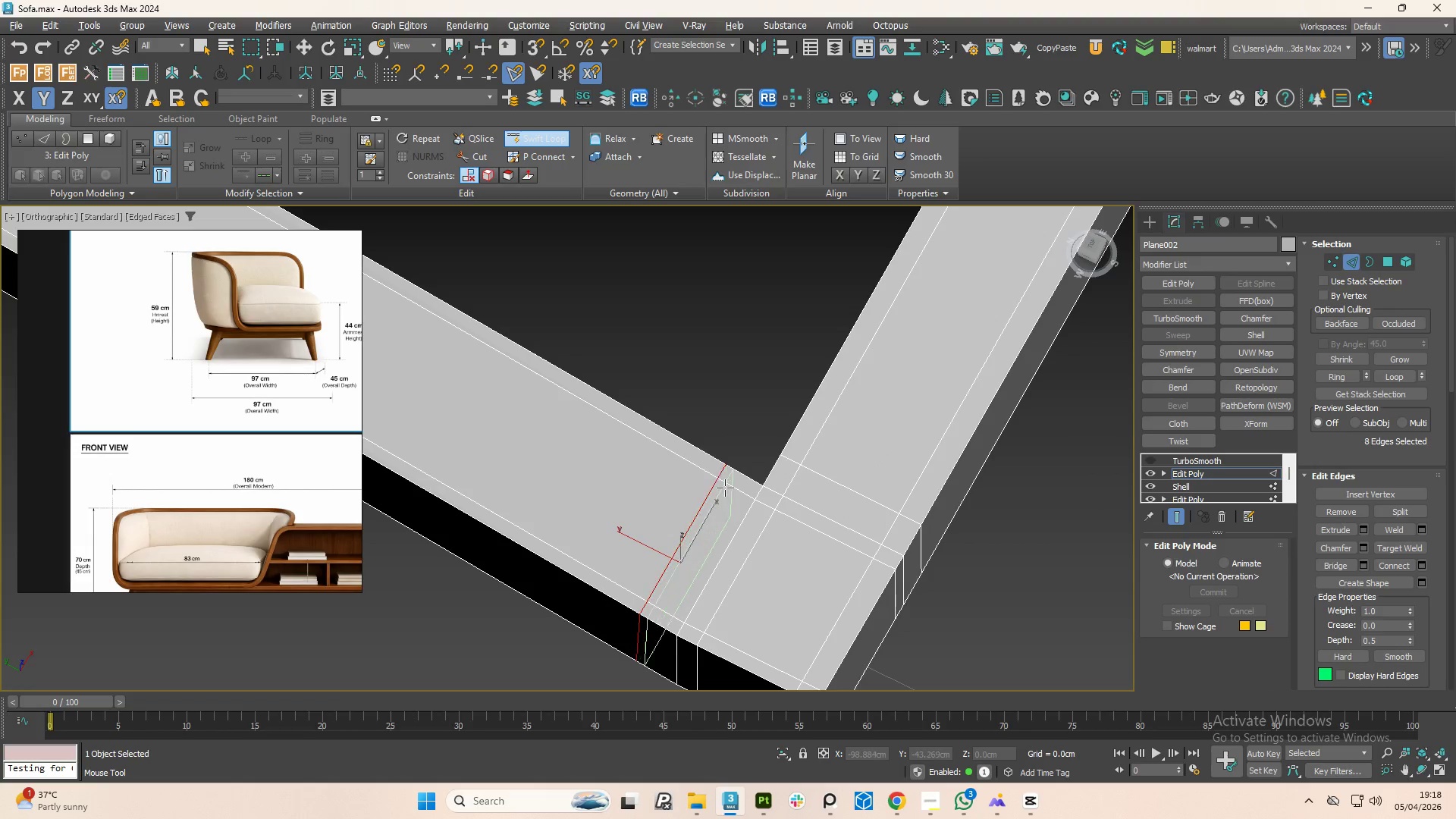 
right_click([731, 488])
 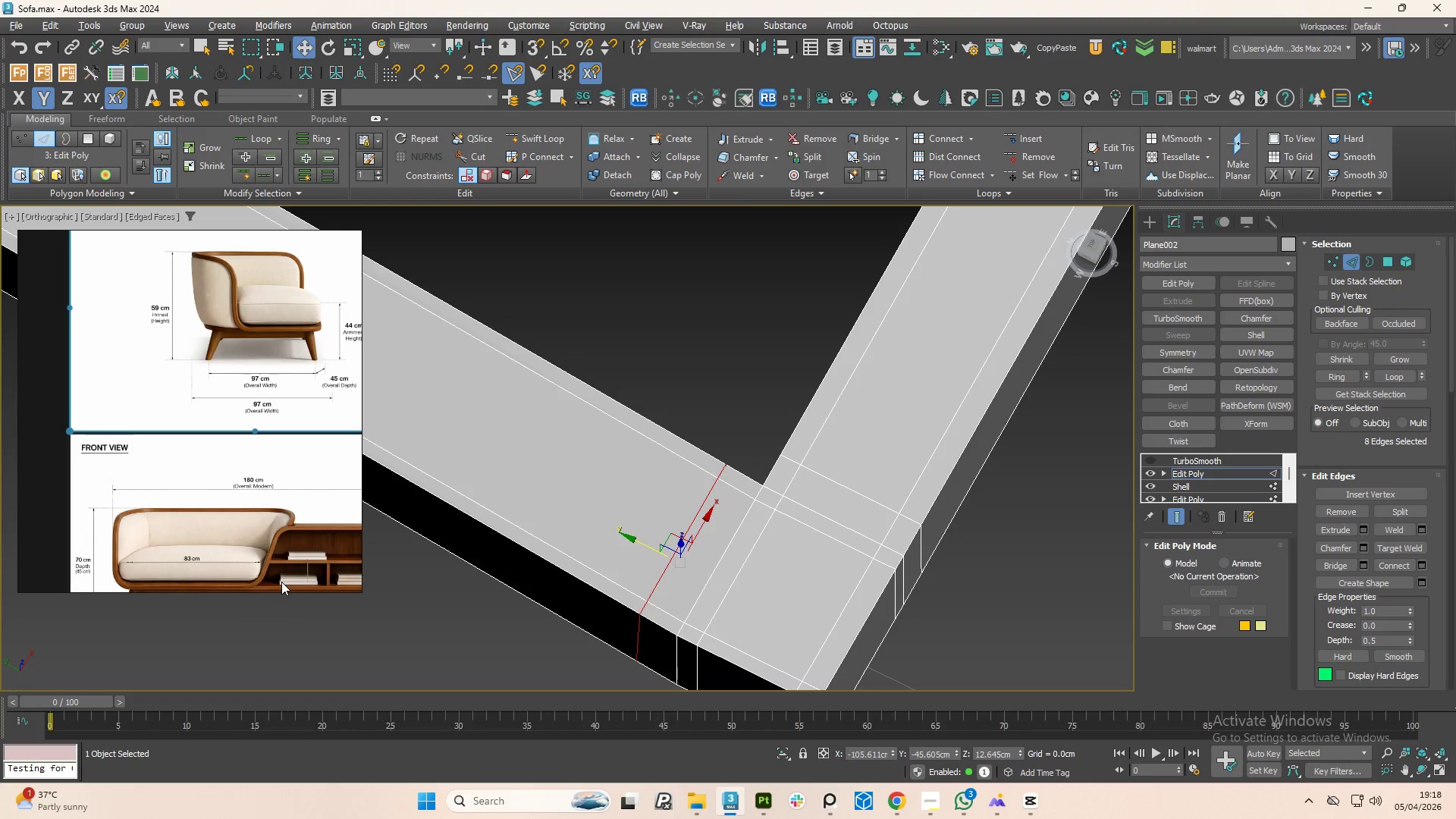 
scroll: coordinate [744, 543], scroll_direction: down, amount: 2.0
 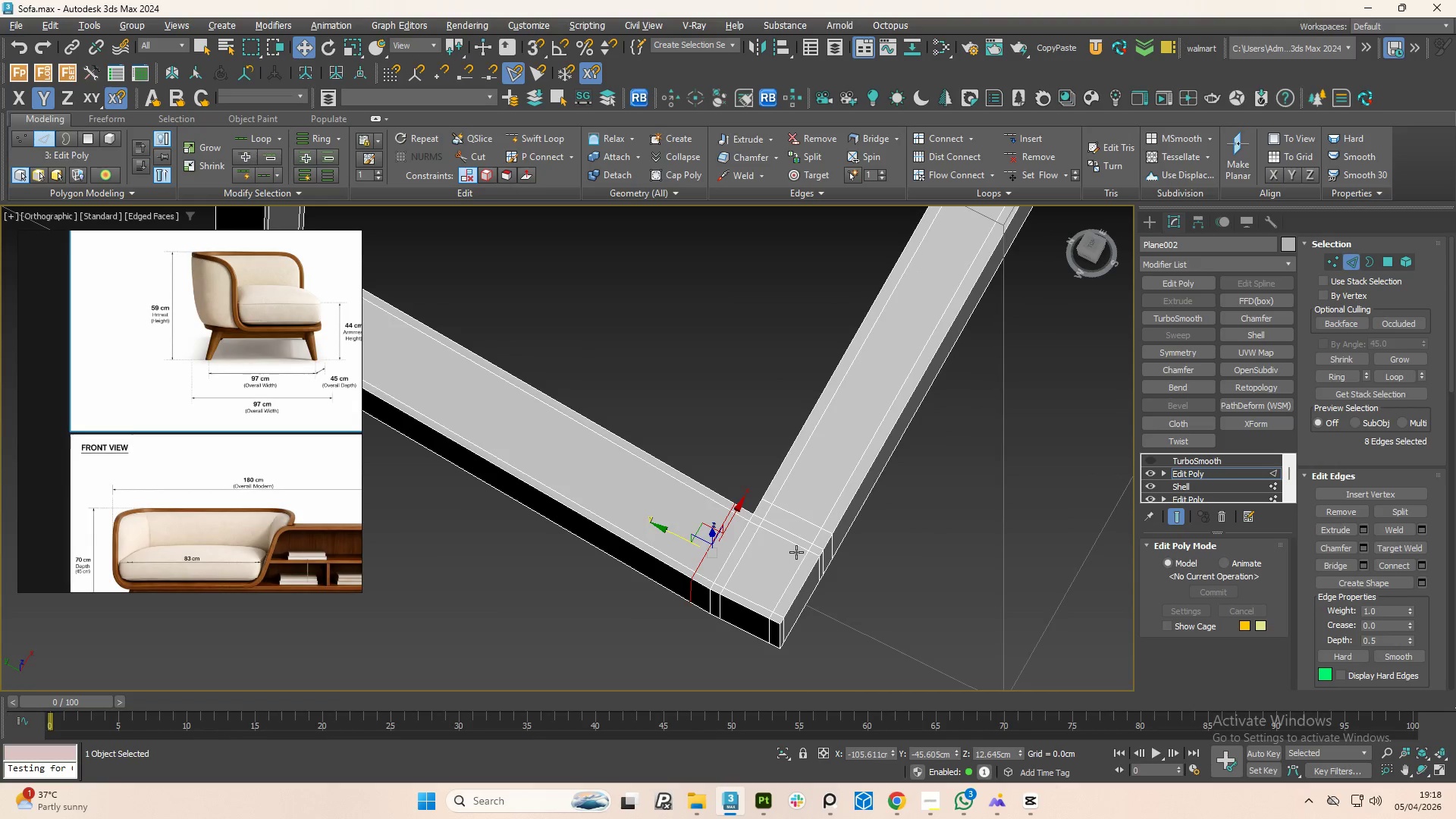 
hold_key(key=AltLeft, duration=1.5)
 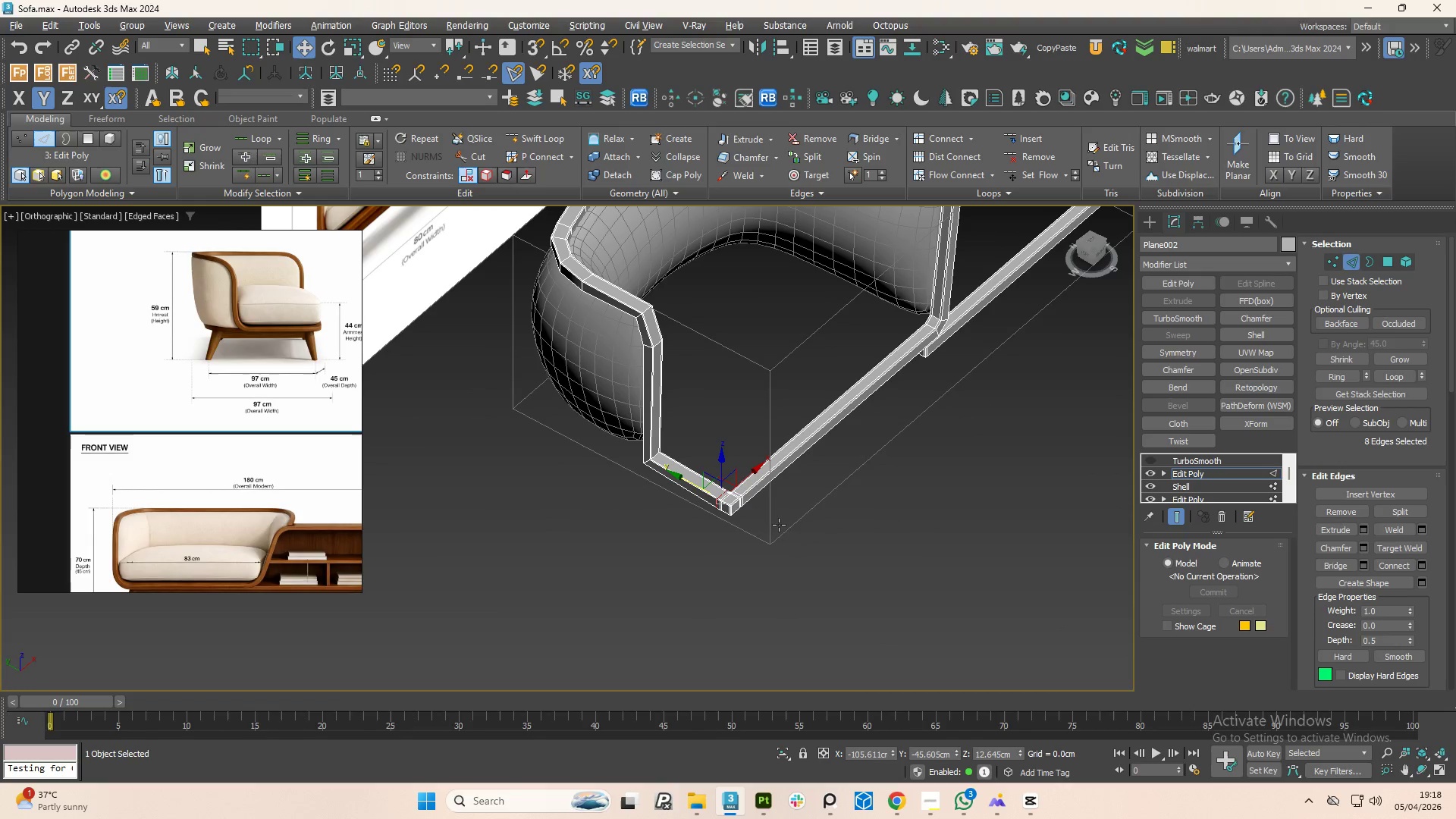 
scroll: coordinate [795, 565], scroll_direction: down, amount: 5.0
 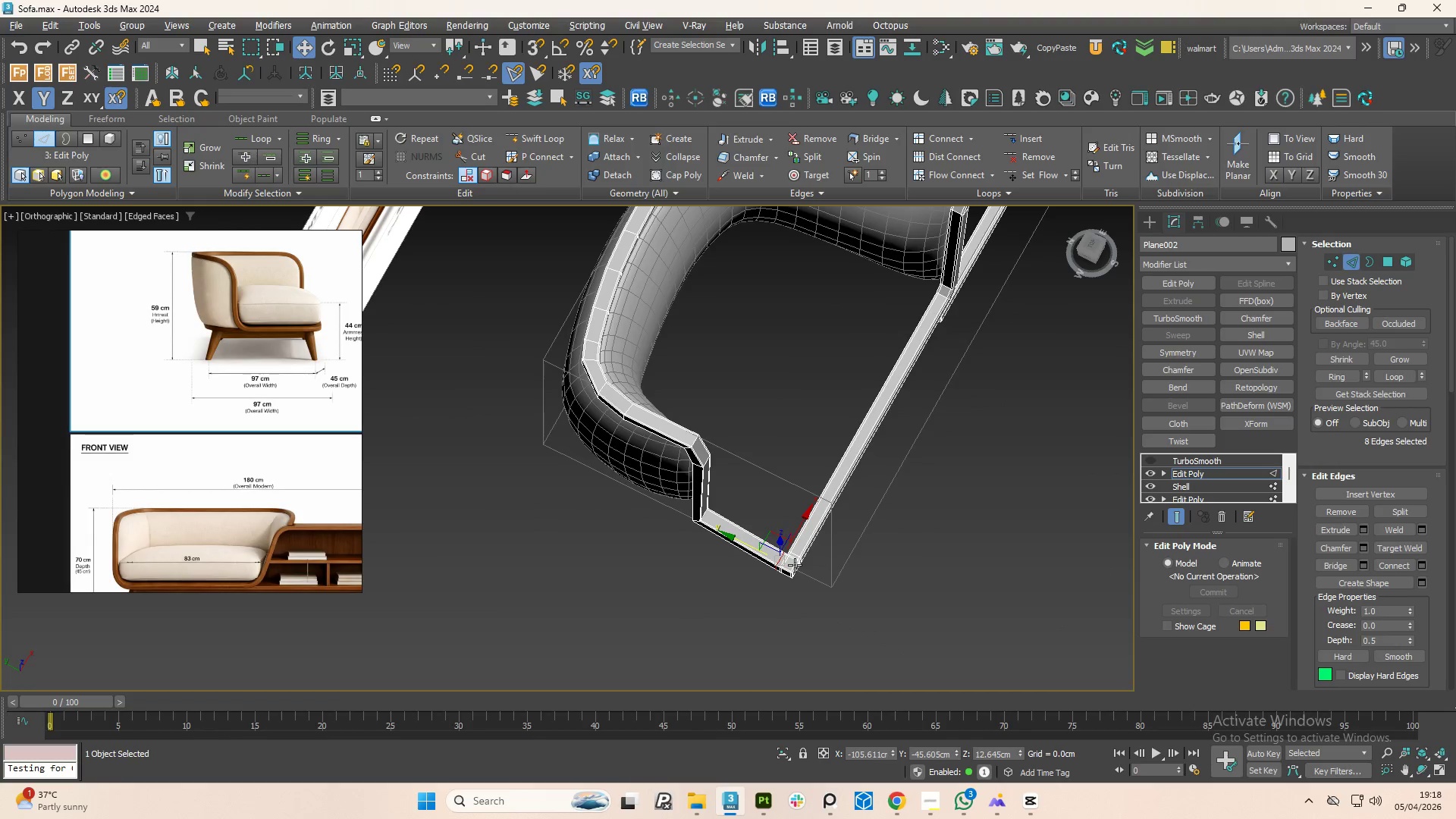 
hold_key(key=AltLeft, duration=1.5)
 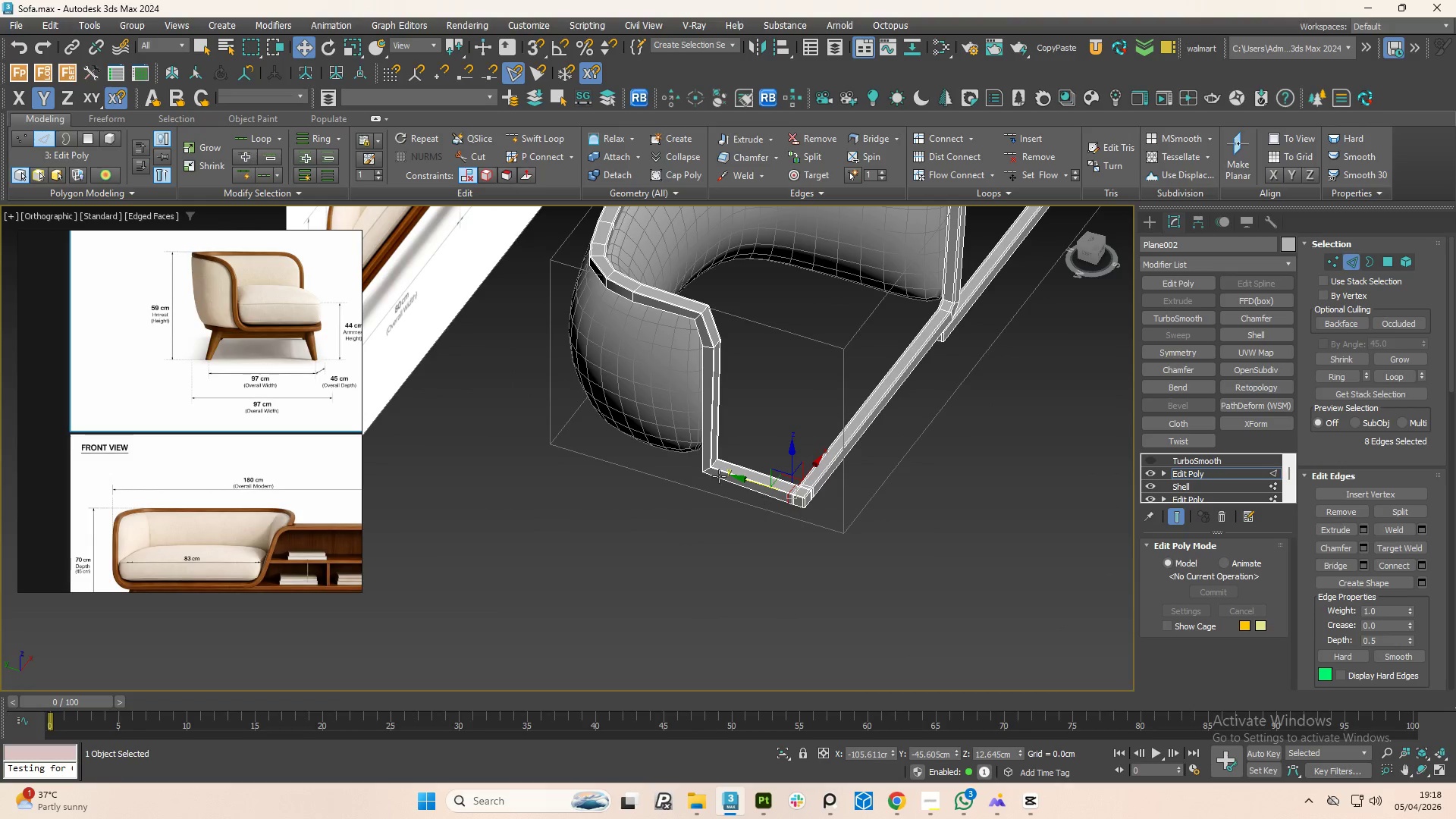 
hold_key(key=AltLeft, duration=0.44)
 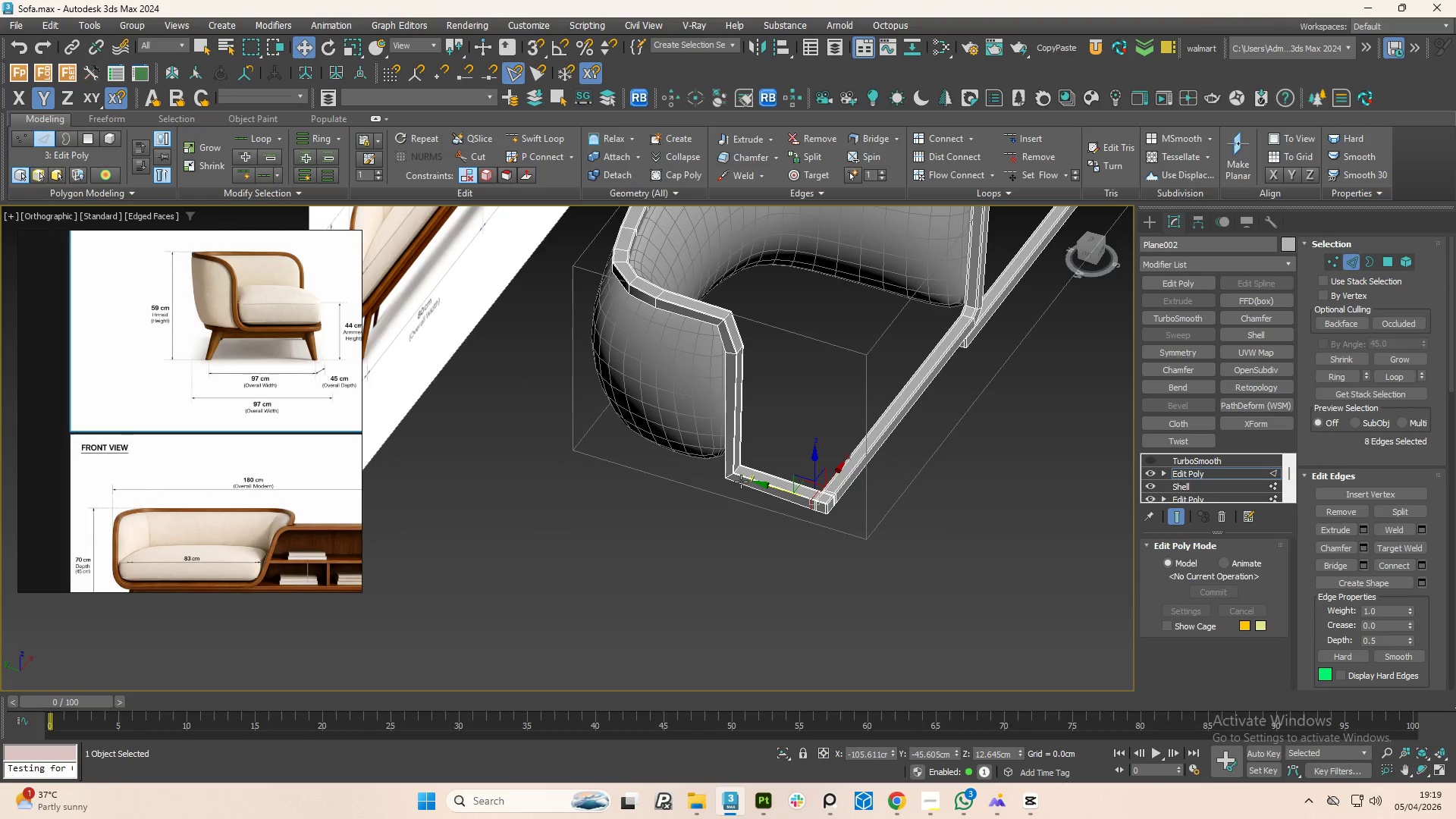 
hold_key(key=AltLeft, duration=1.22)
 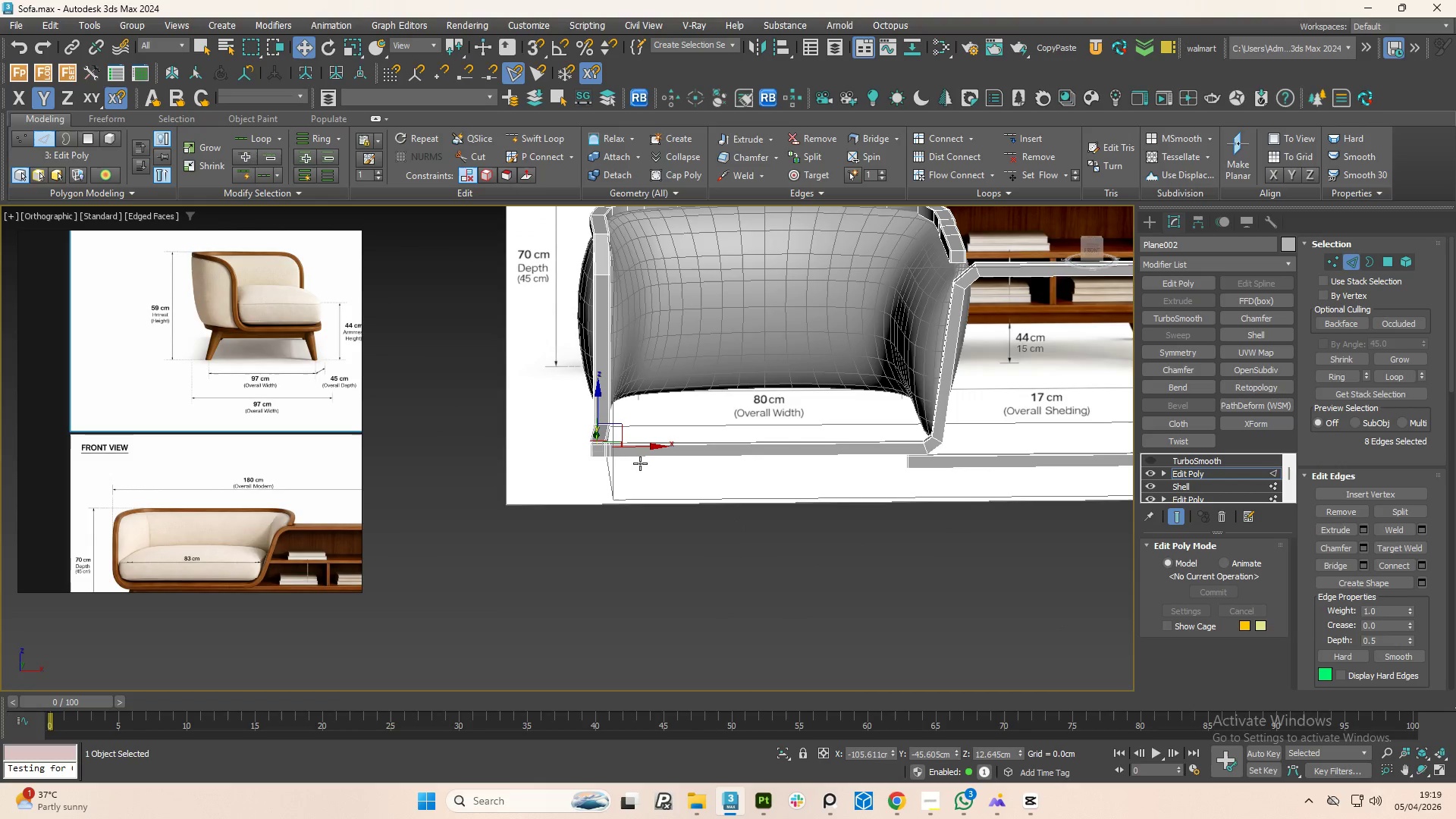 
scroll: coordinate [640, 463], scroll_direction: up, amount: 1.0
 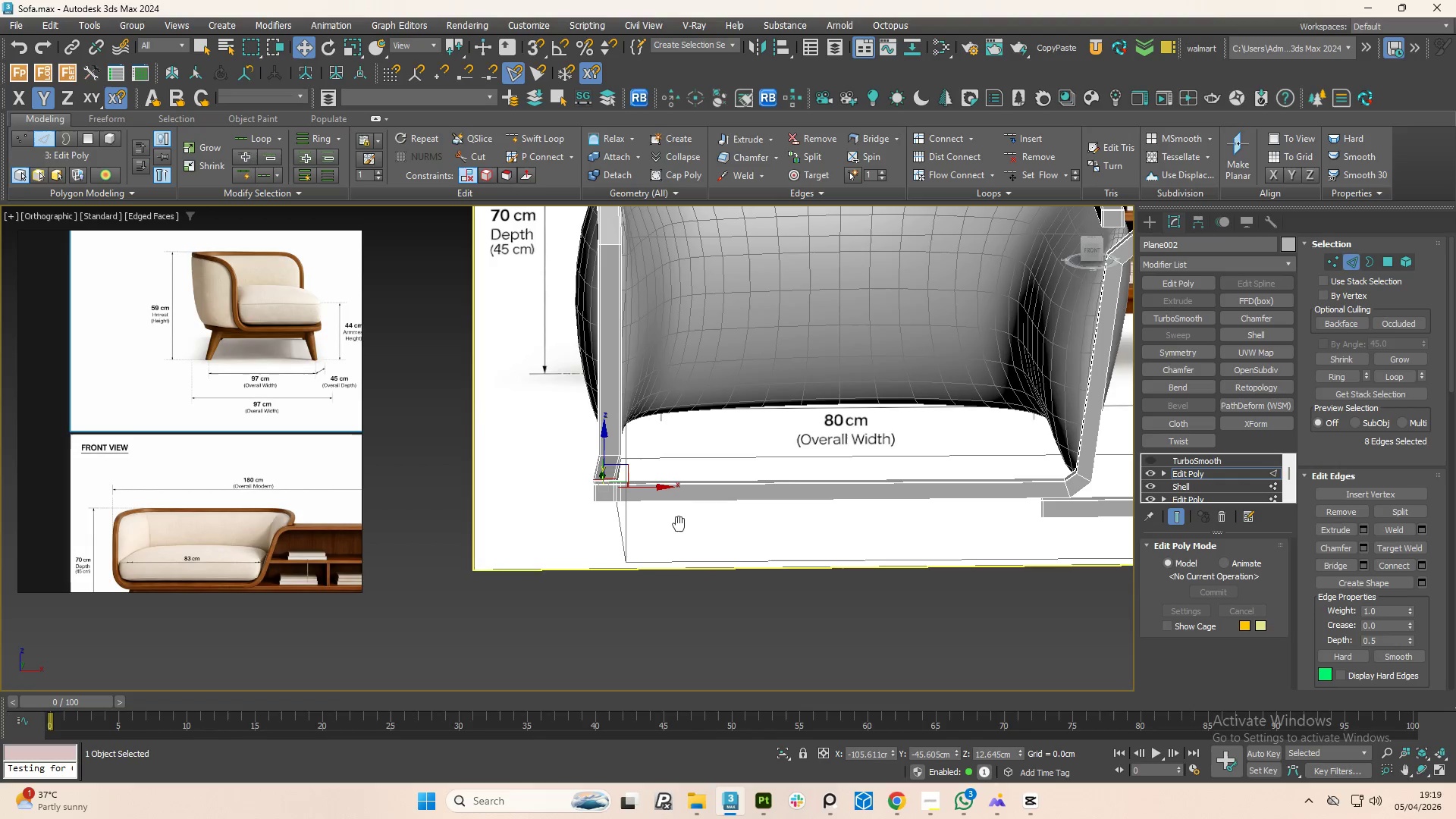 
hold_key(key=AltLeft, duration=1.28)
 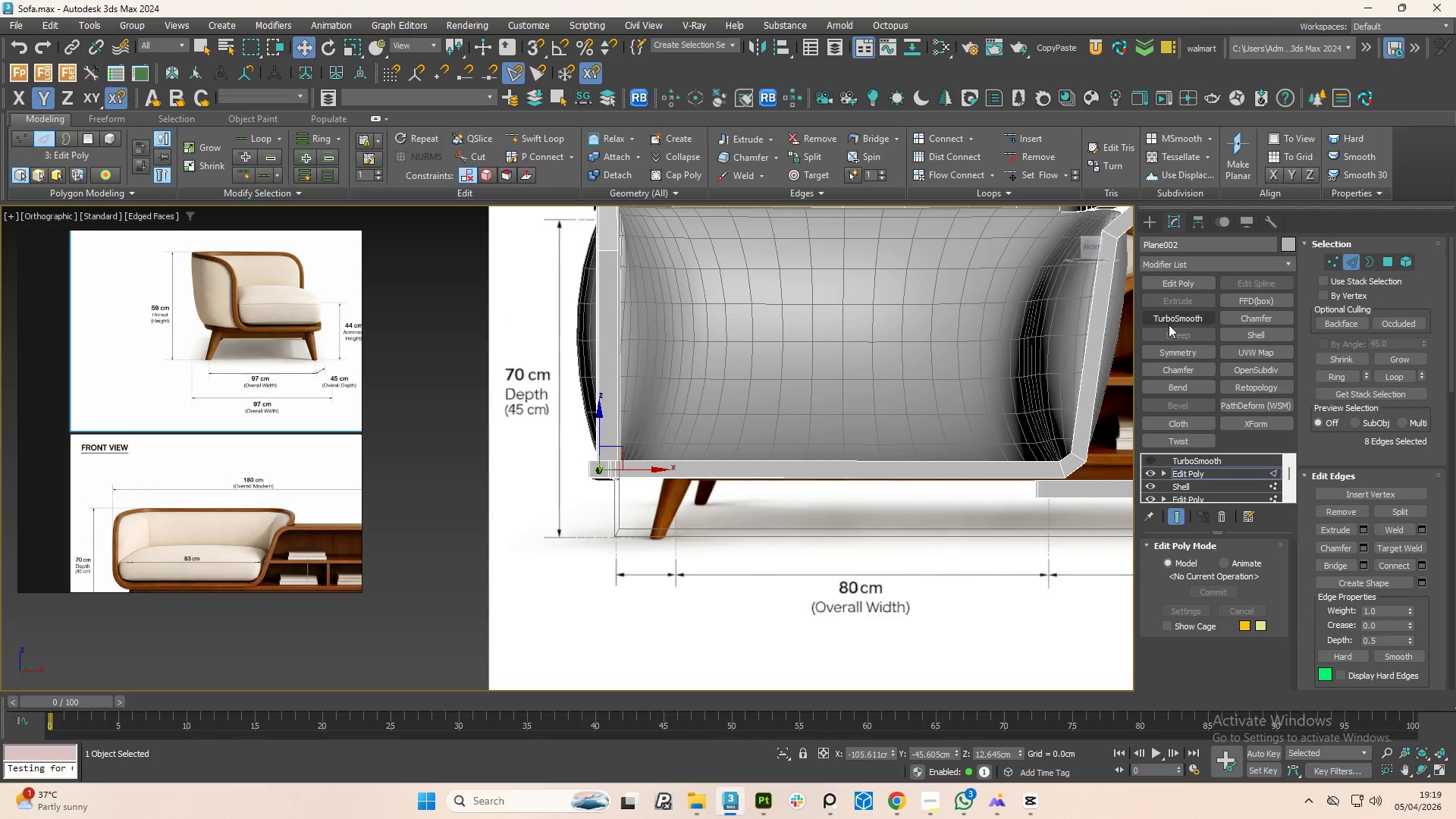 
left_click([1169, 319])
 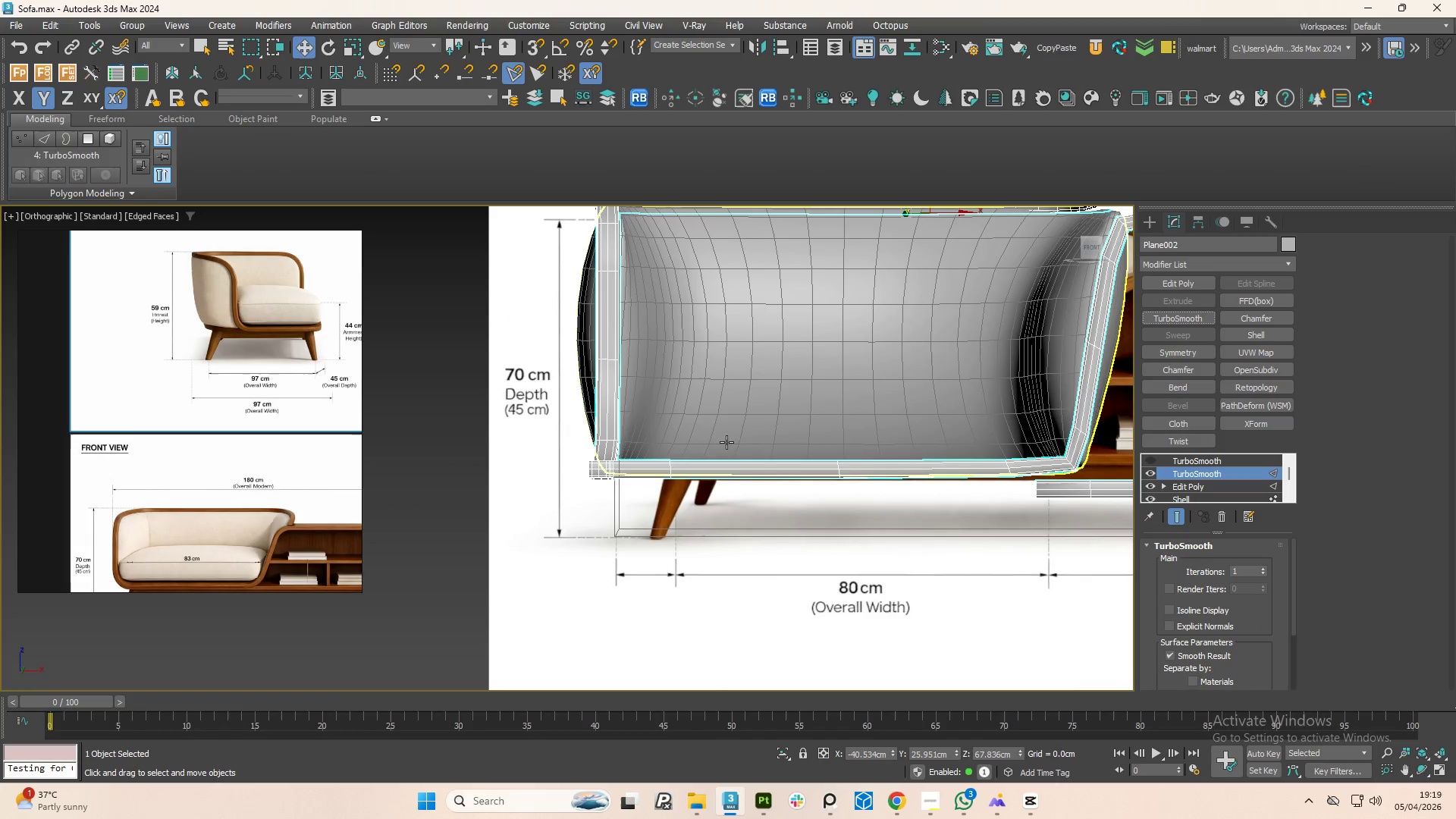 
scroll: coordinate [686, 450], scroll_direction: down, amount: 1.0
 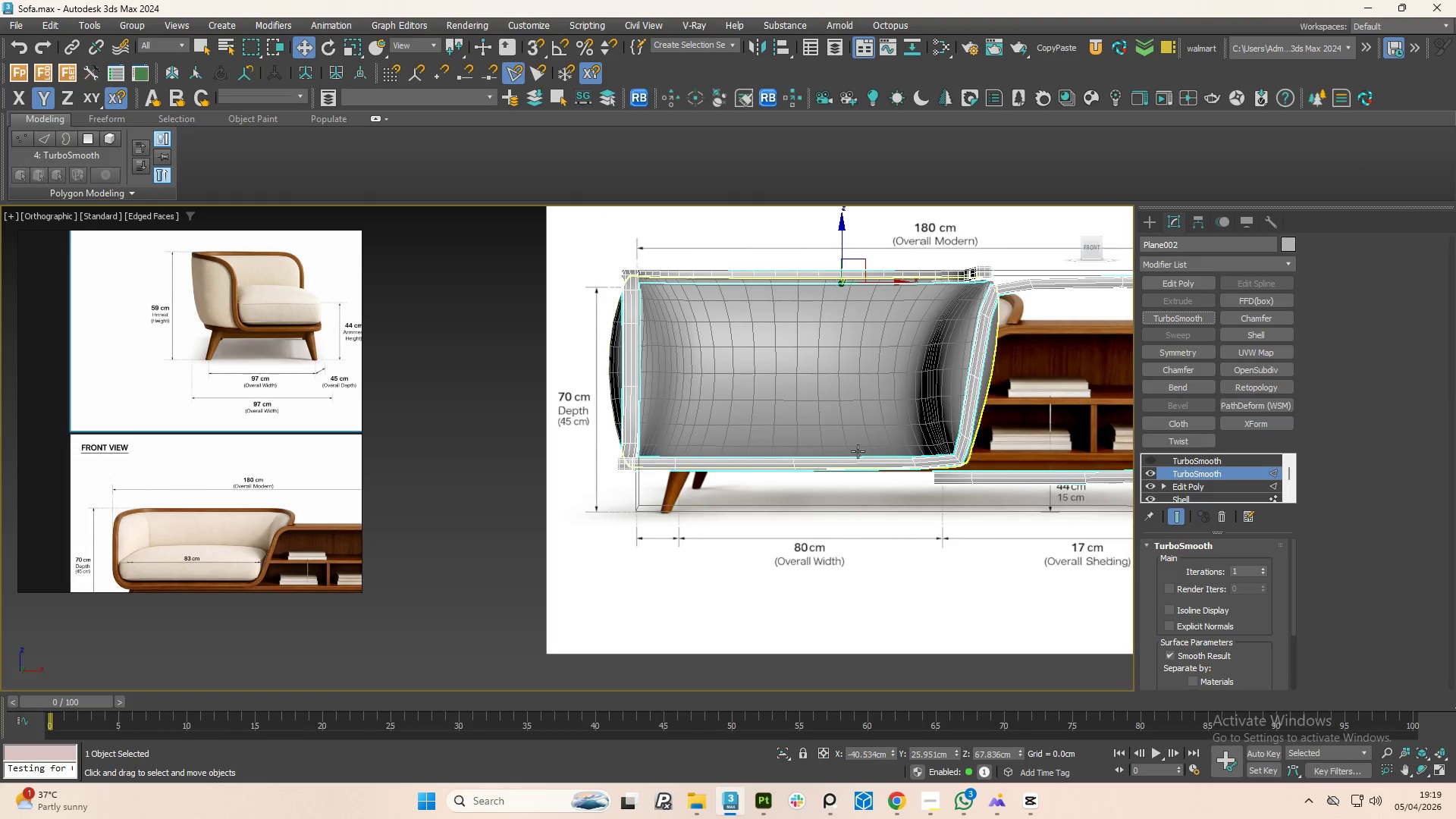 
scroll: coordinate [960, 450], scroll_direction: up, amount: 2.0
 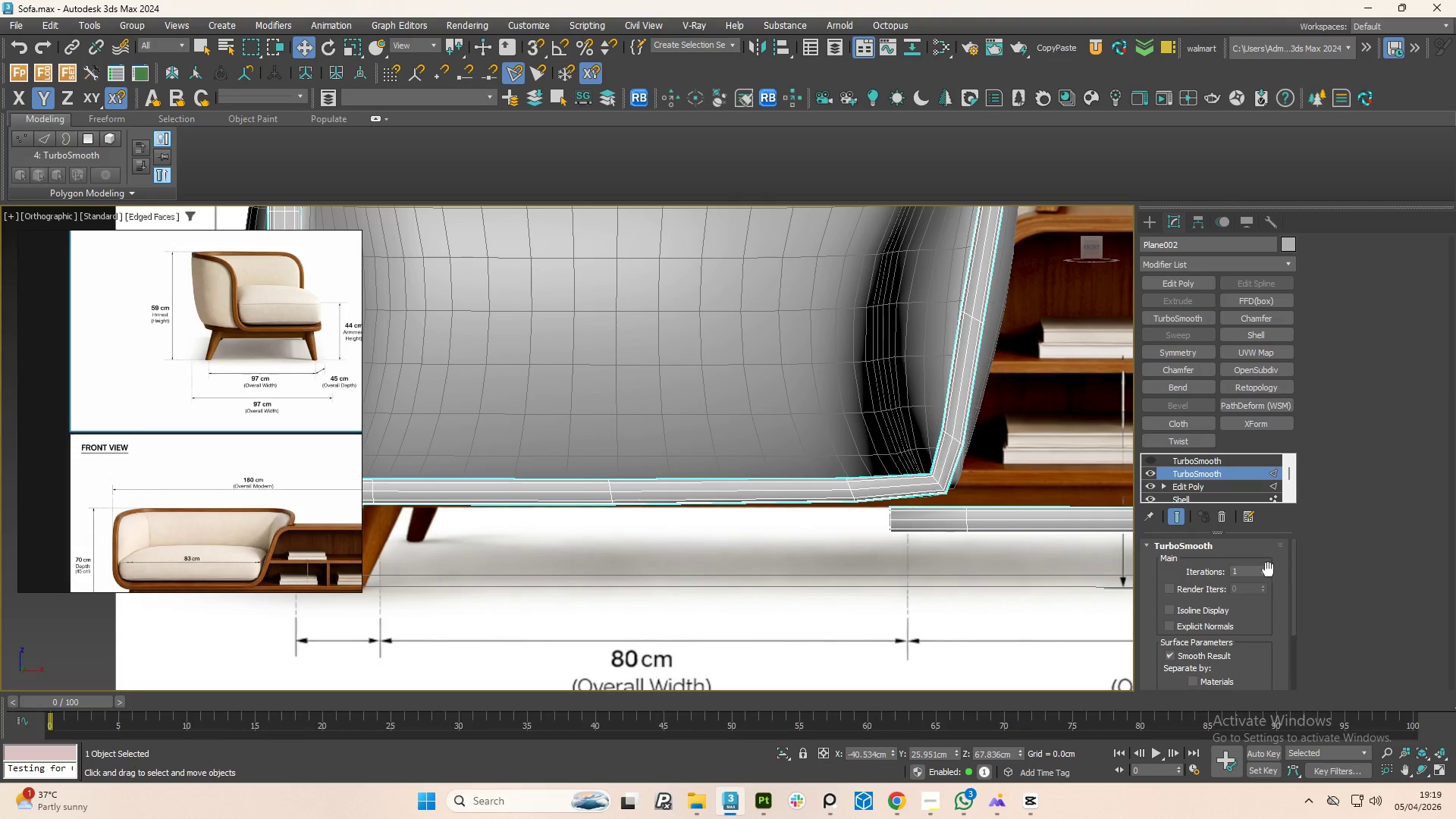 
left_click([1261, 569])
 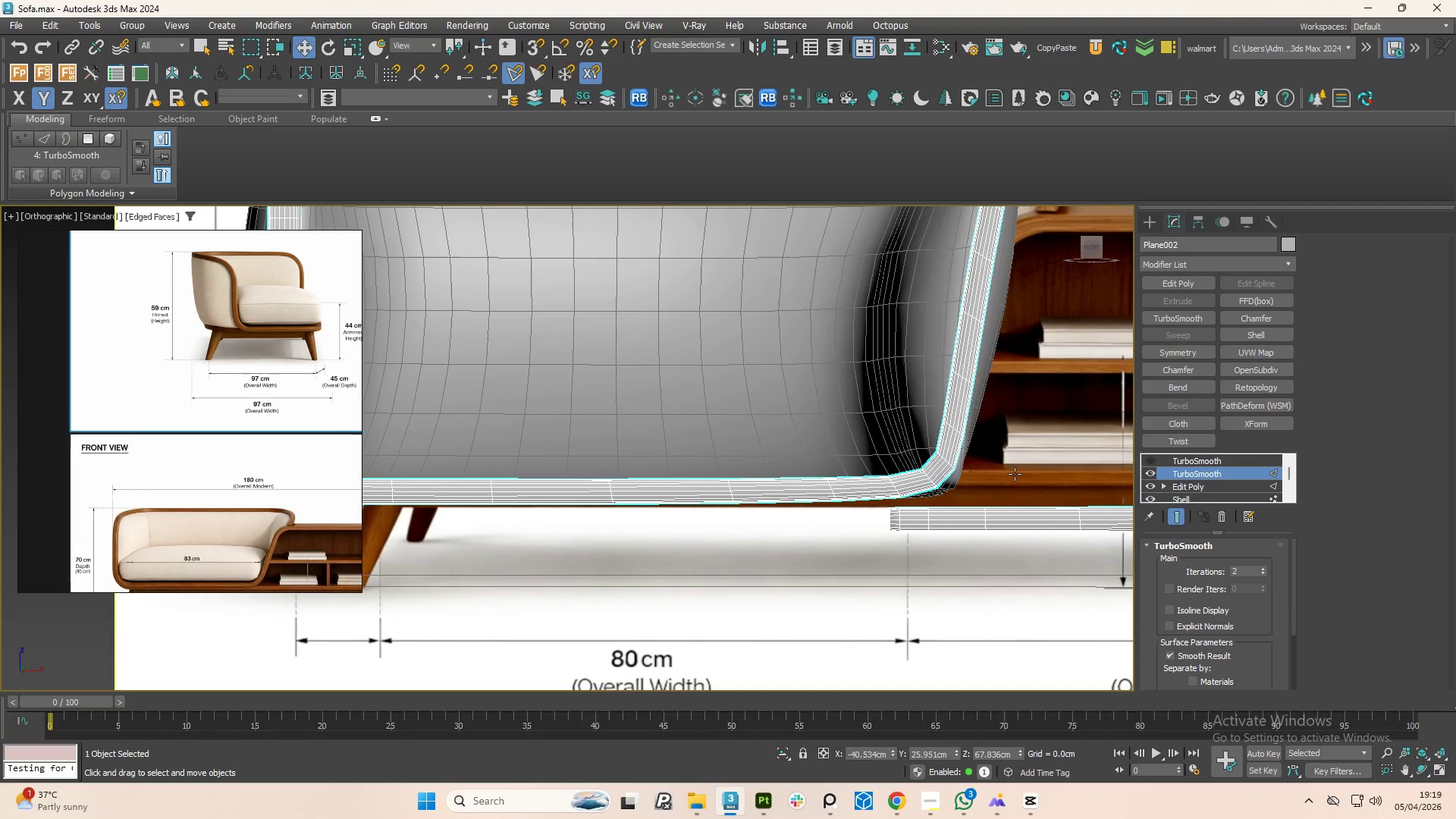 
scroll: coordinate [986, 482], scroll_direction: down, amount: 3.0
 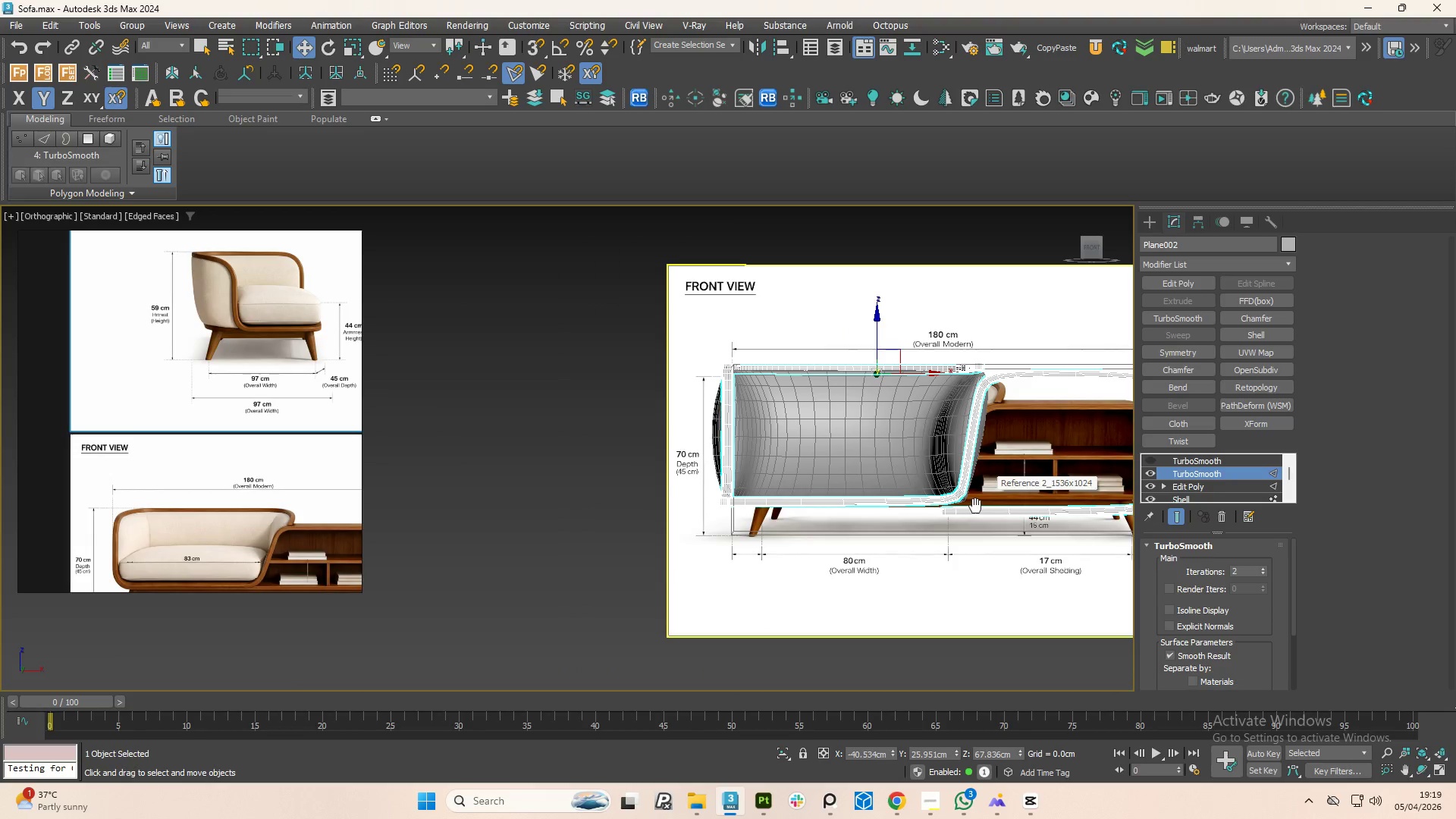 
hold_key(key=AltLeft, duration=0.86)
 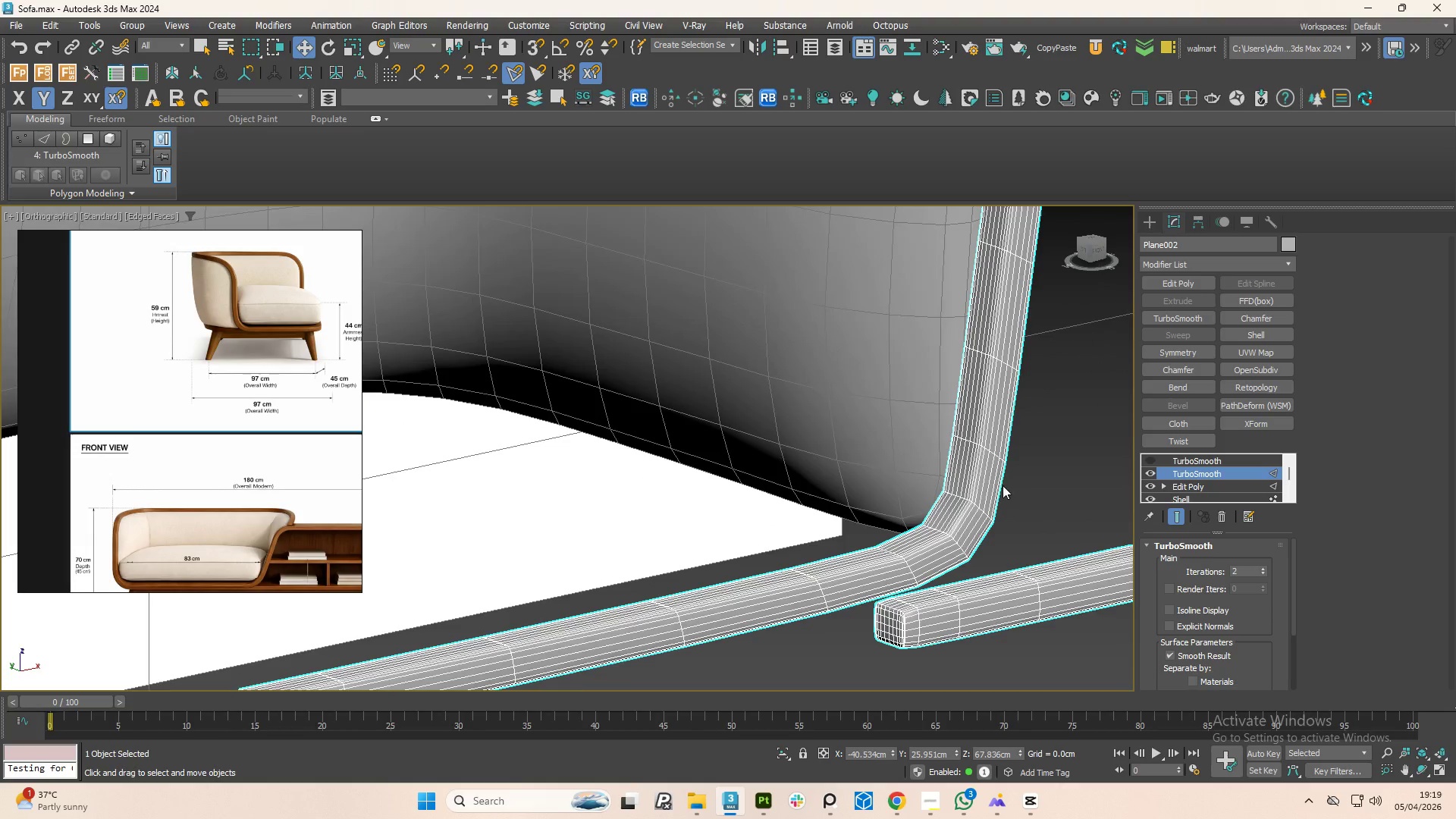 
scroll: coordinate [969, 317], scroll_direction: up, amount: 1.0
 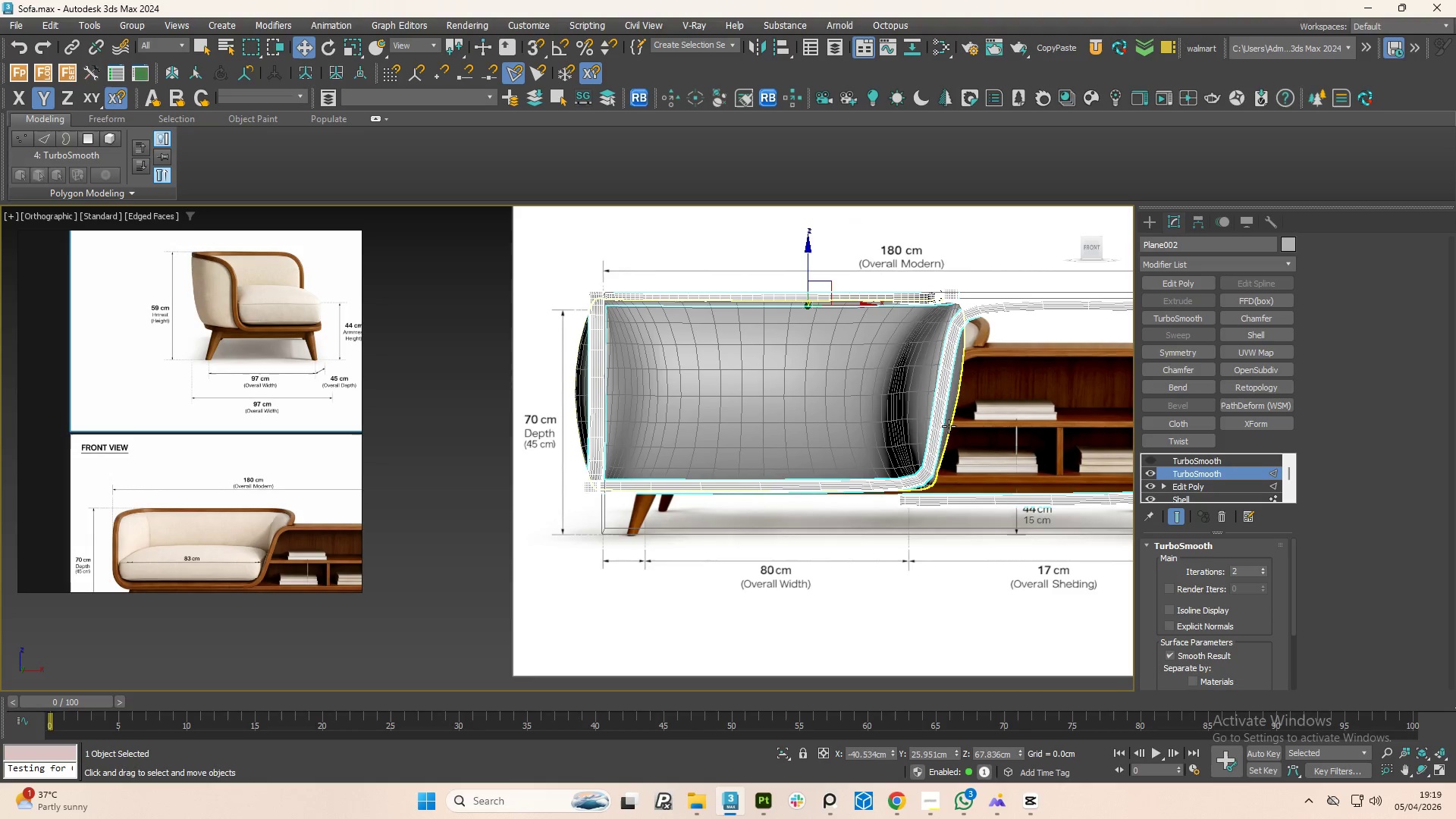 
scroll: coordinate [948, 430], scroll_direction: down, amount: 1.0
 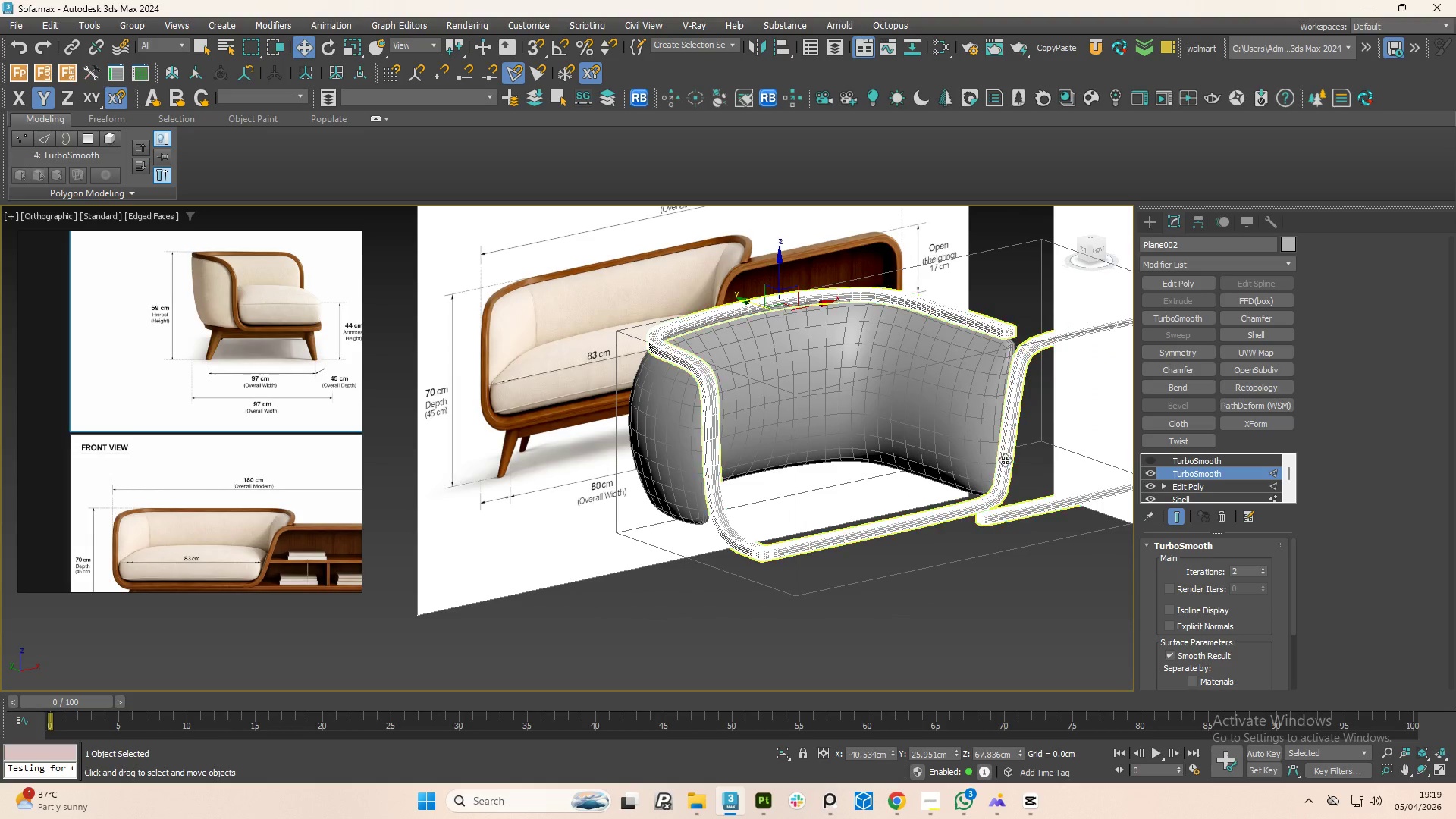 
scroll: coordinate [1011, 485], scroll_direction: up, amount: 4.0
 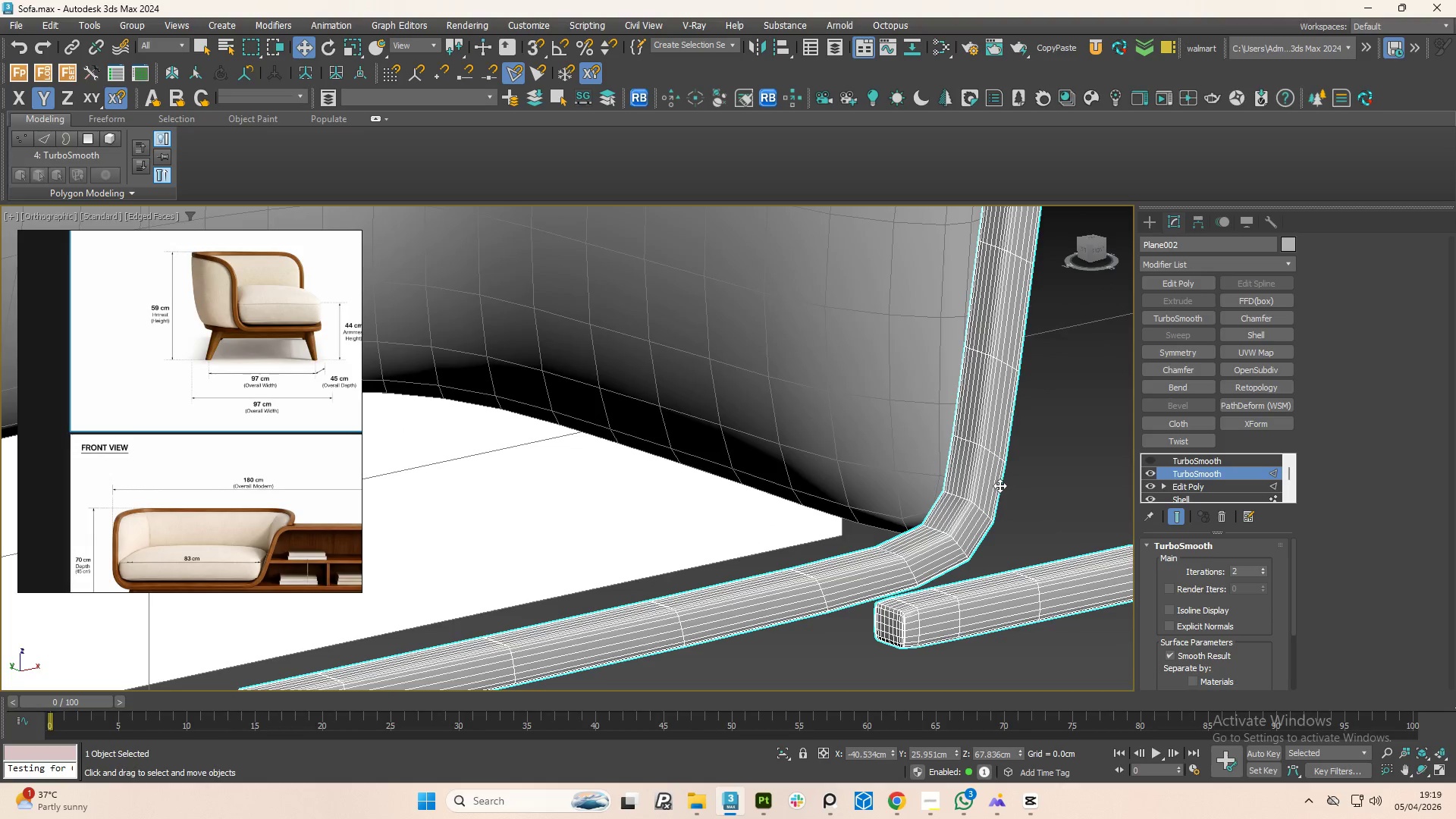 
key(Control+Z)
 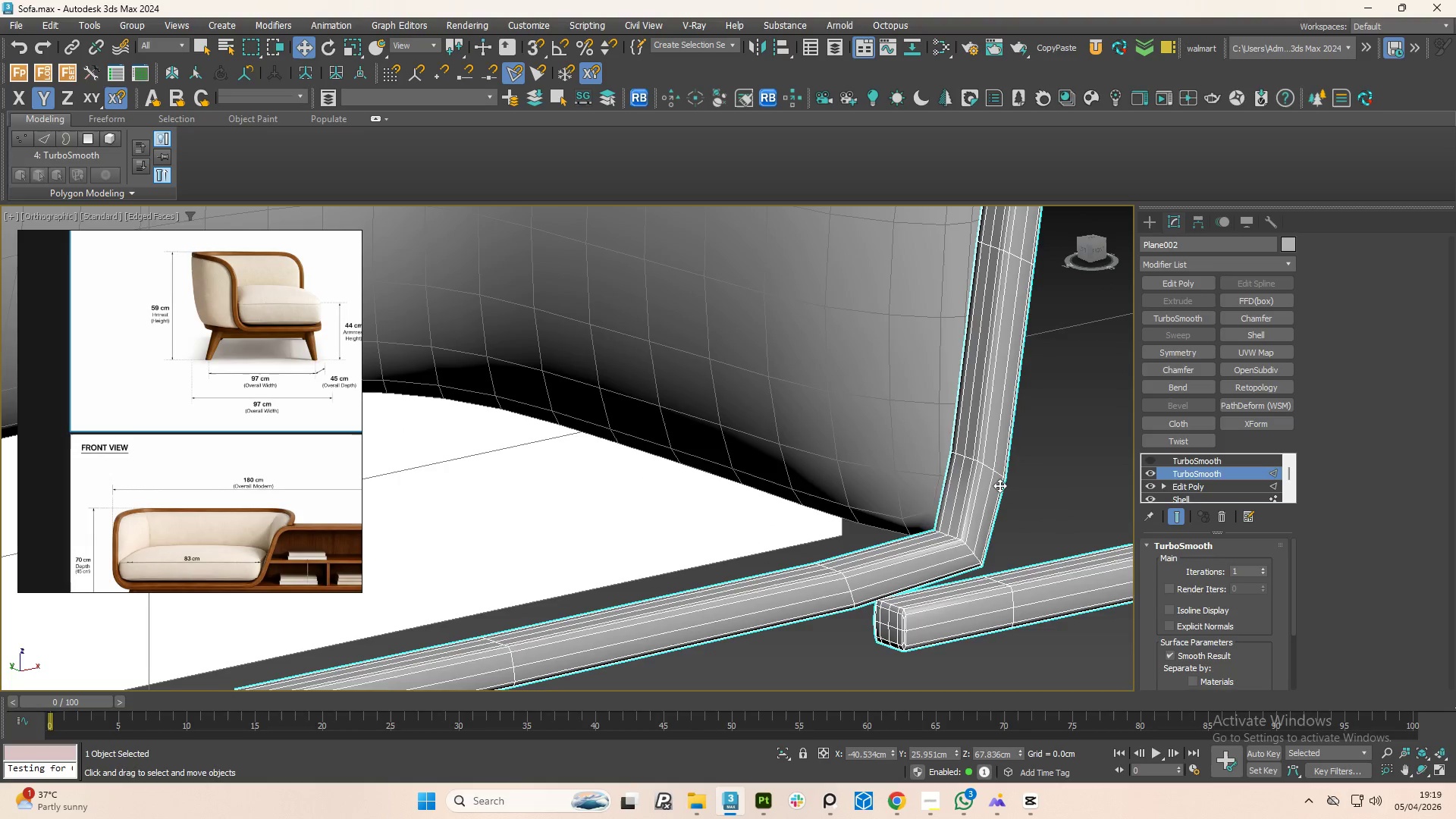 
key(Control+Z)
 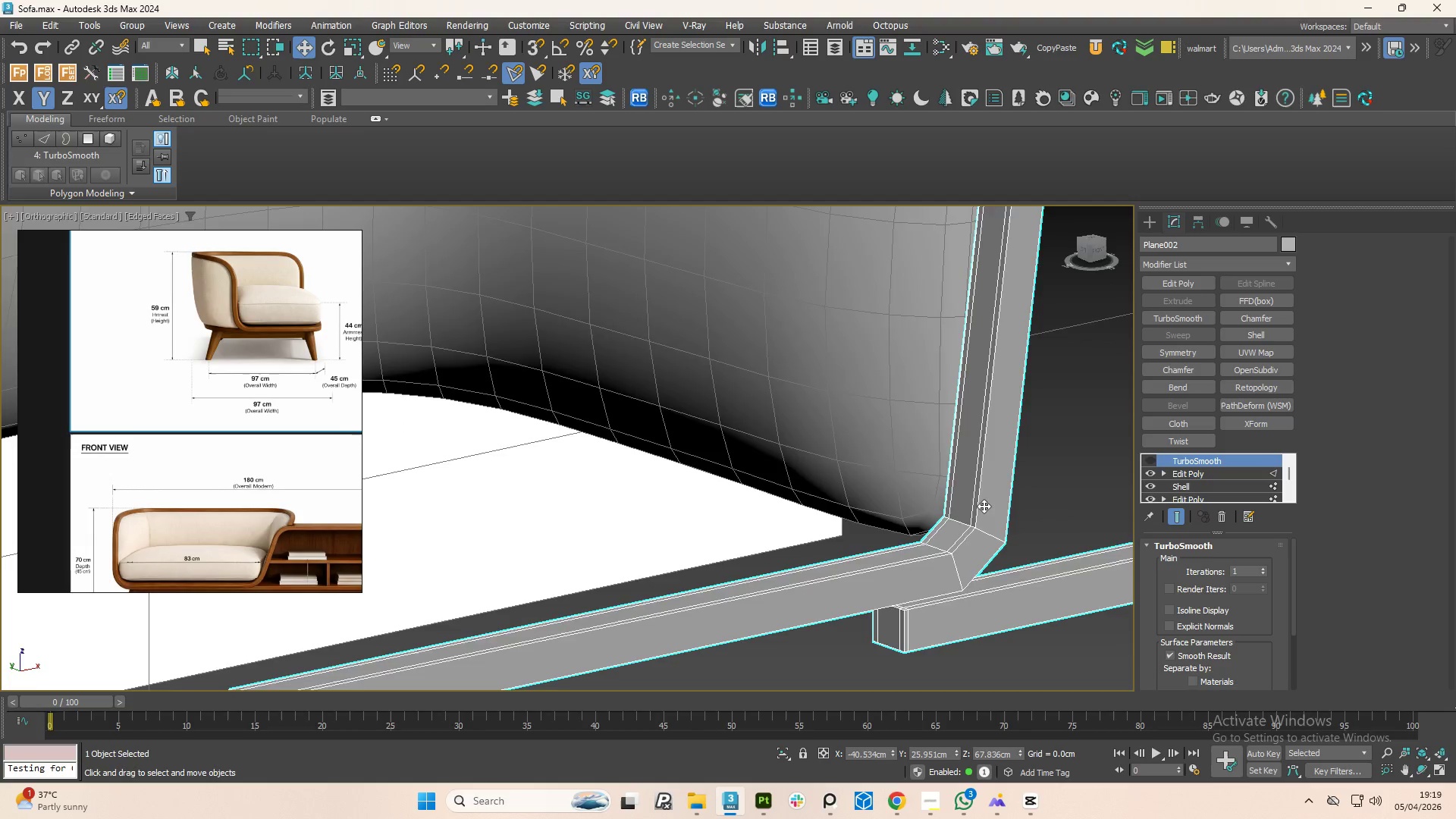 
hold_key(key=AltLeft, duration=0.66)
 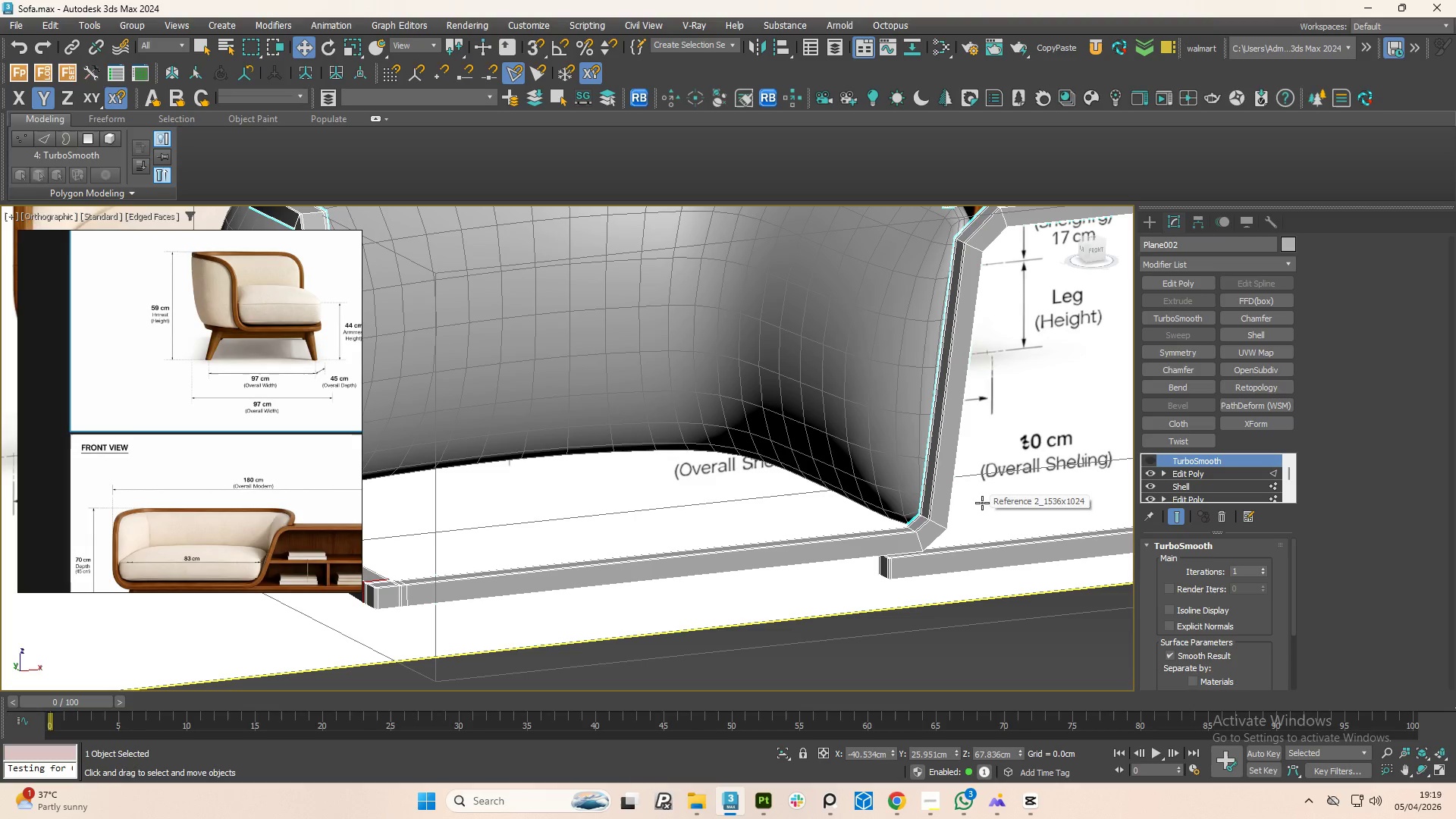 
scroll: coordinate [981, 508], scroll_direction: down, amount: 2.0
 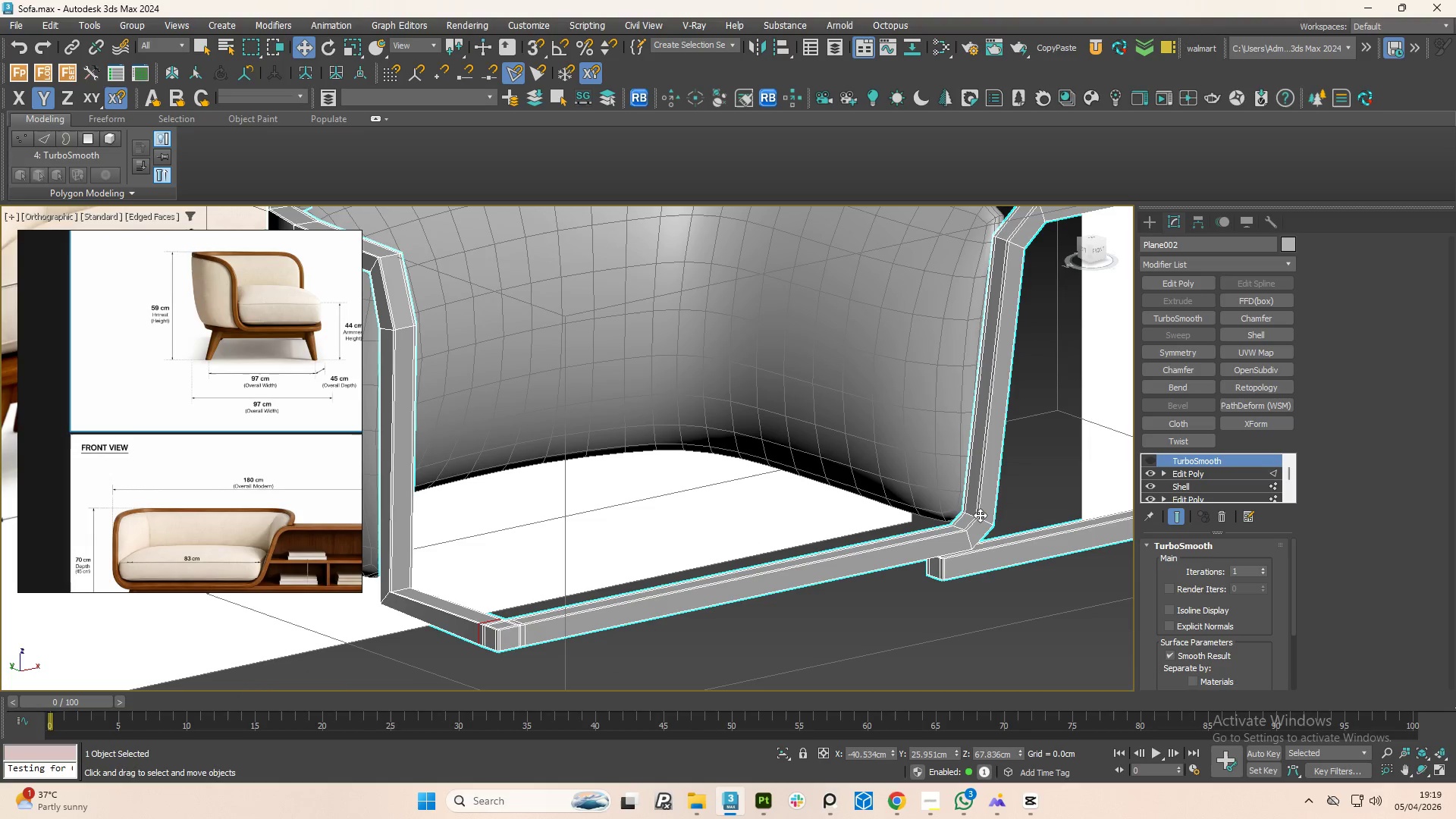 
wait(13.08)
 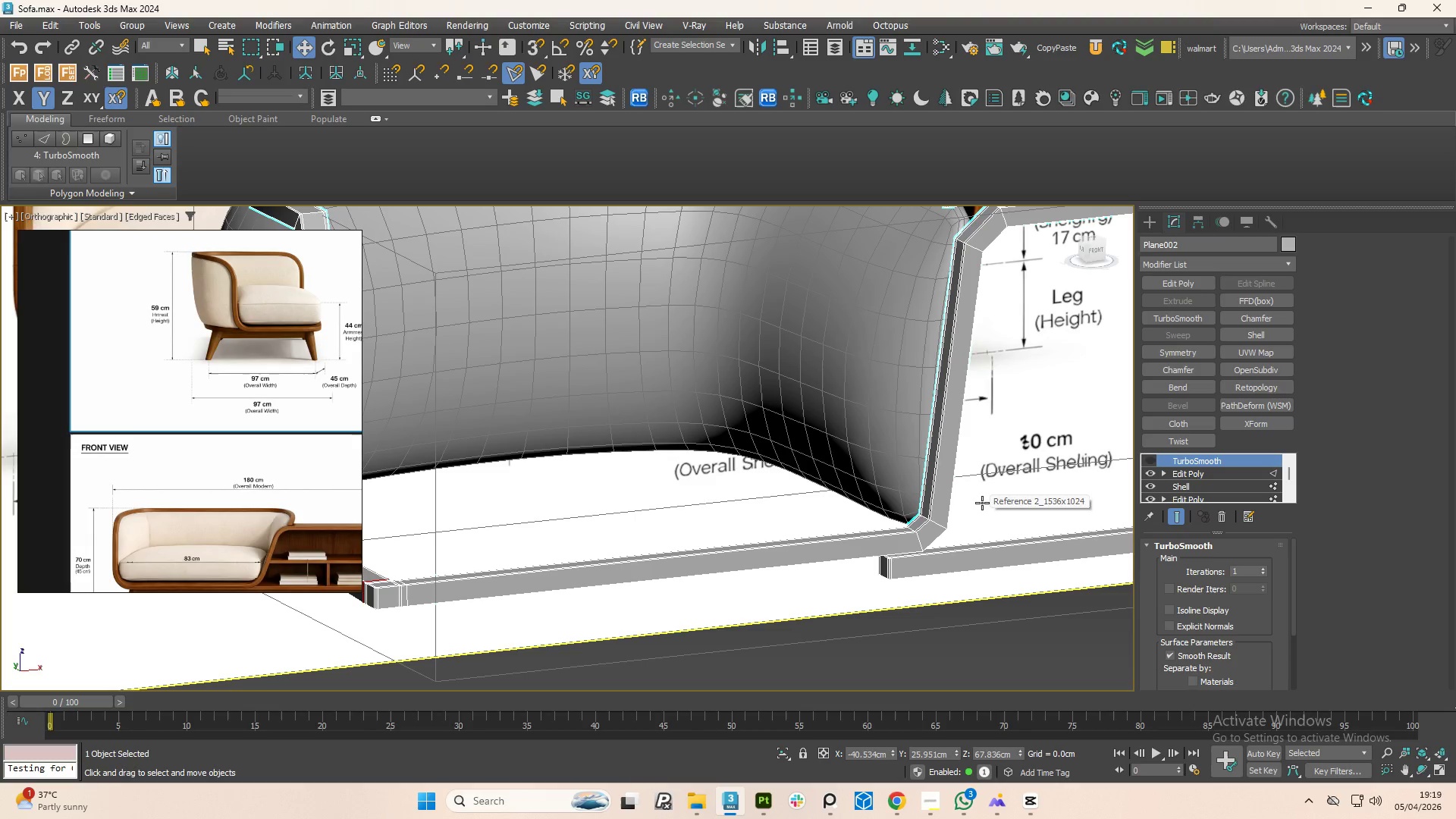 
scroll: coordinate [940, 507], scroll_direction: up, amount: 3.0
 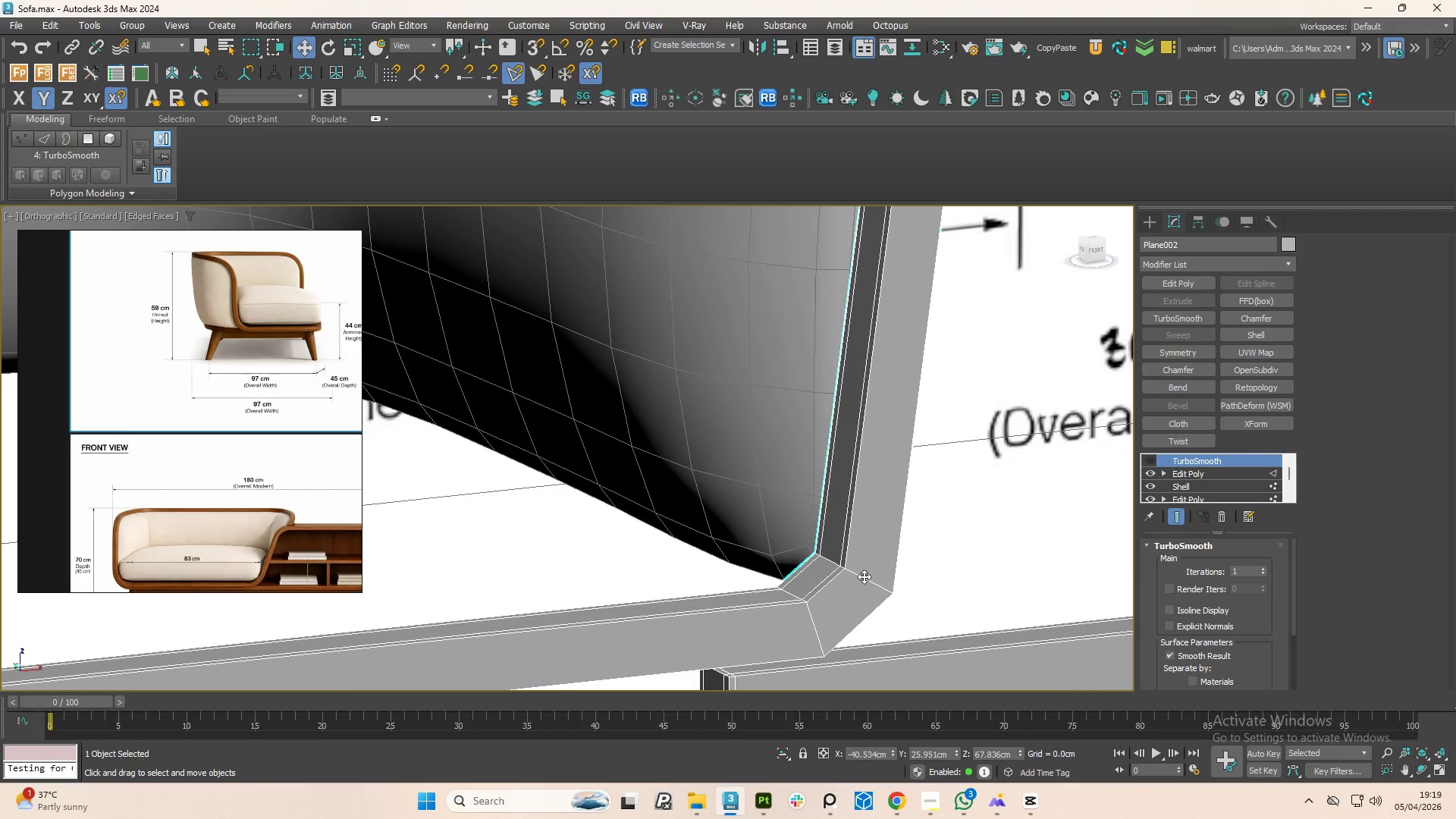 
key(2)
 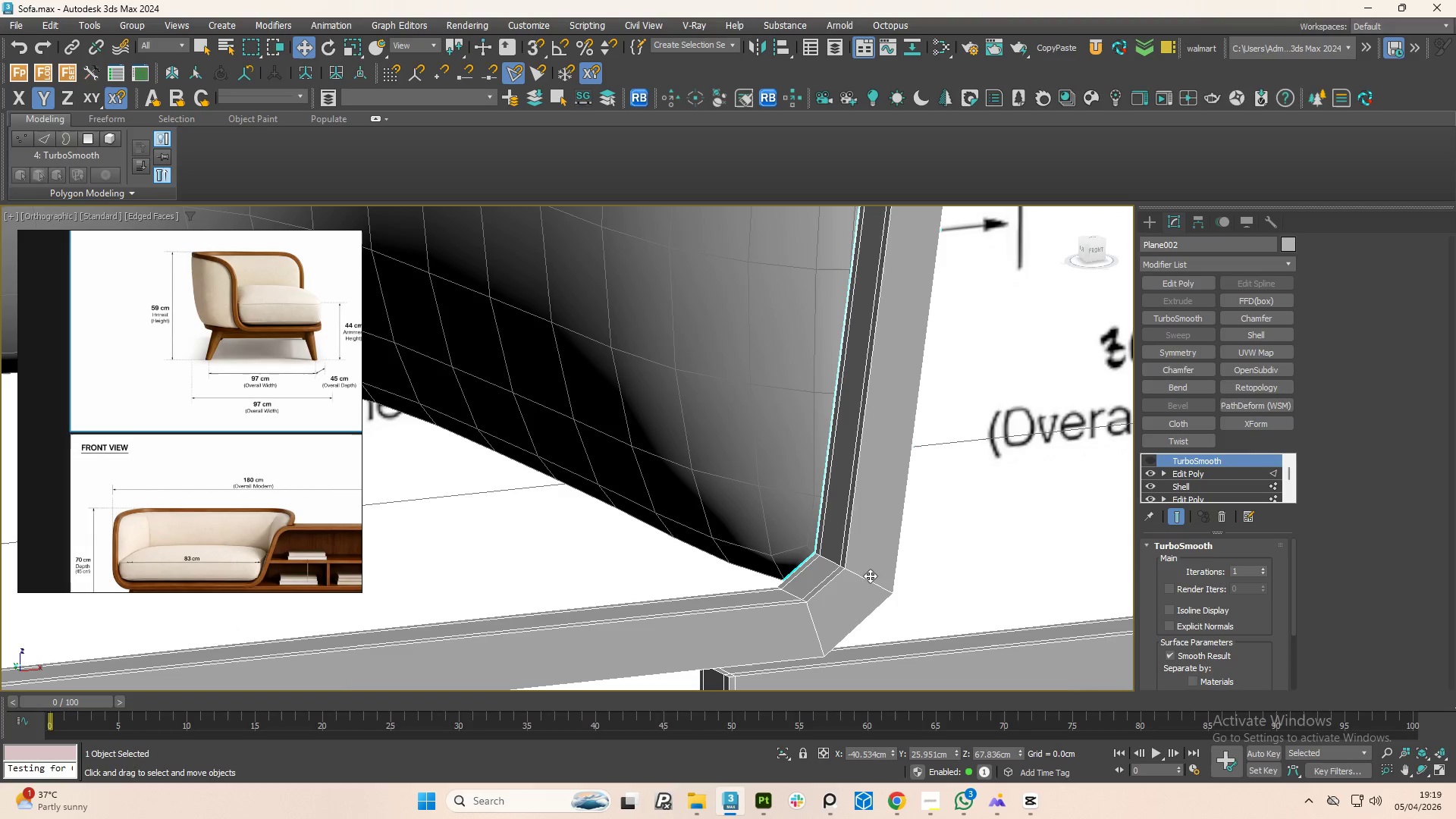 
left_click([870, 576])
 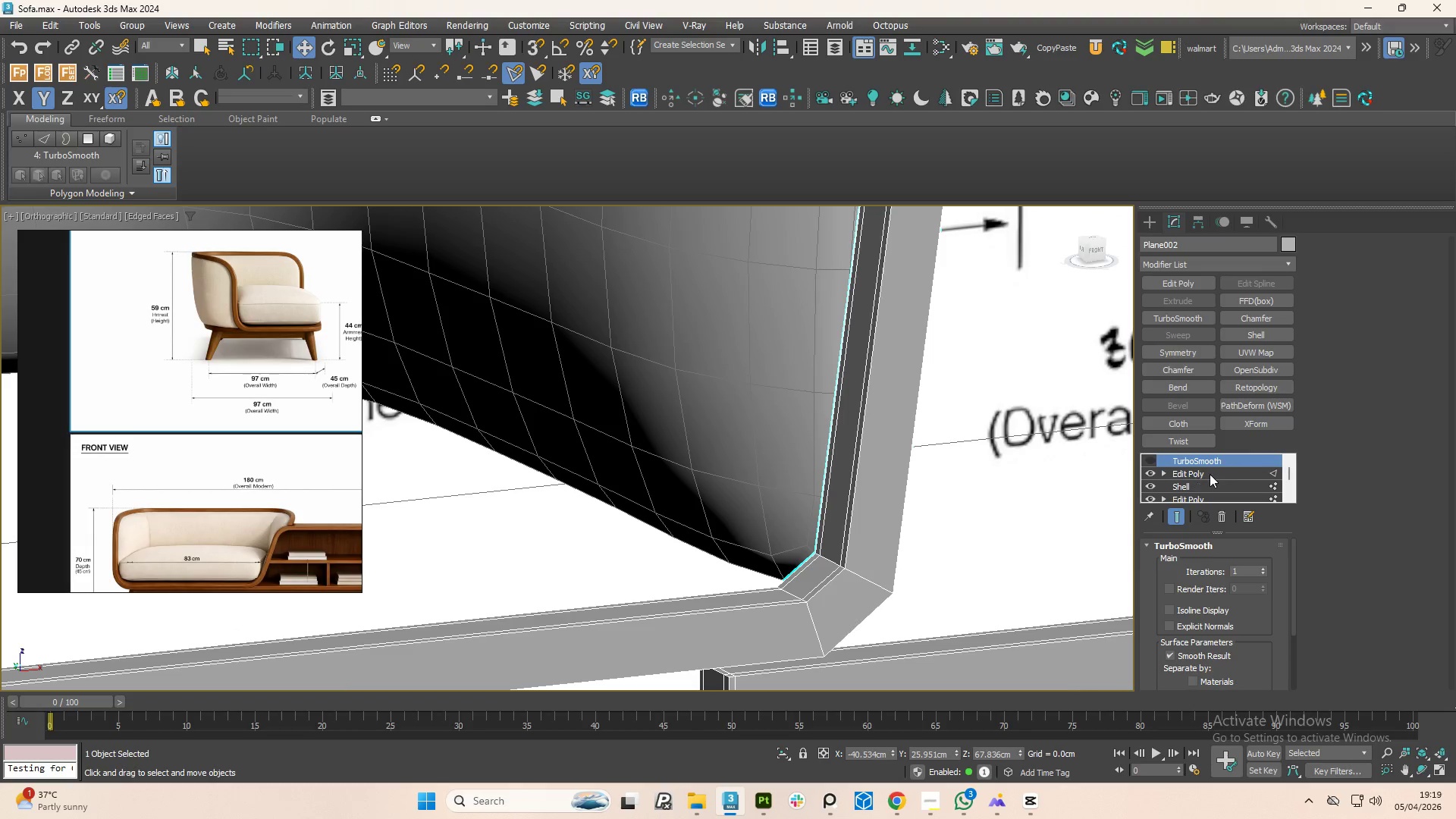 
left_click([1210, 474])
 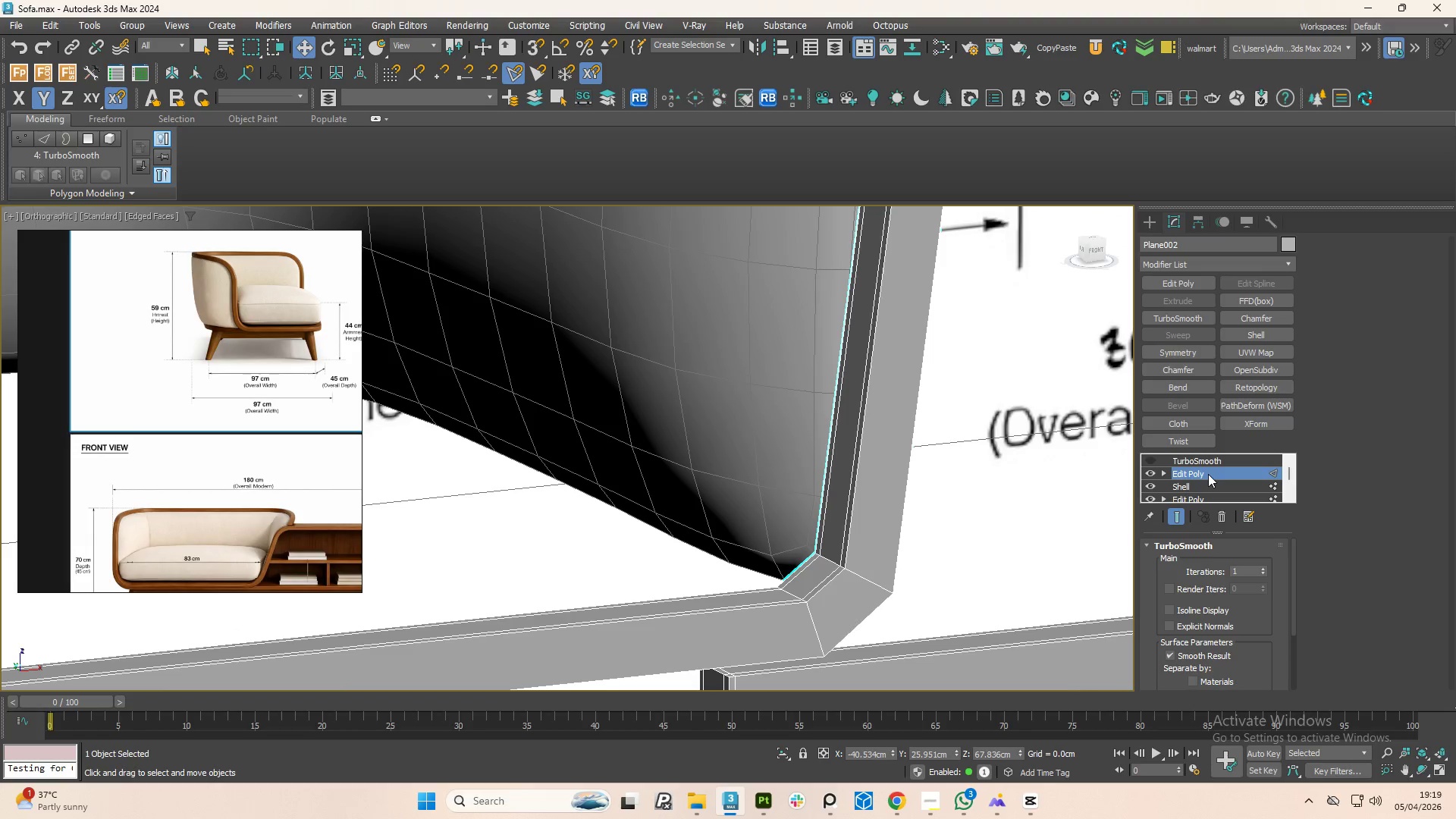 
key(2)
 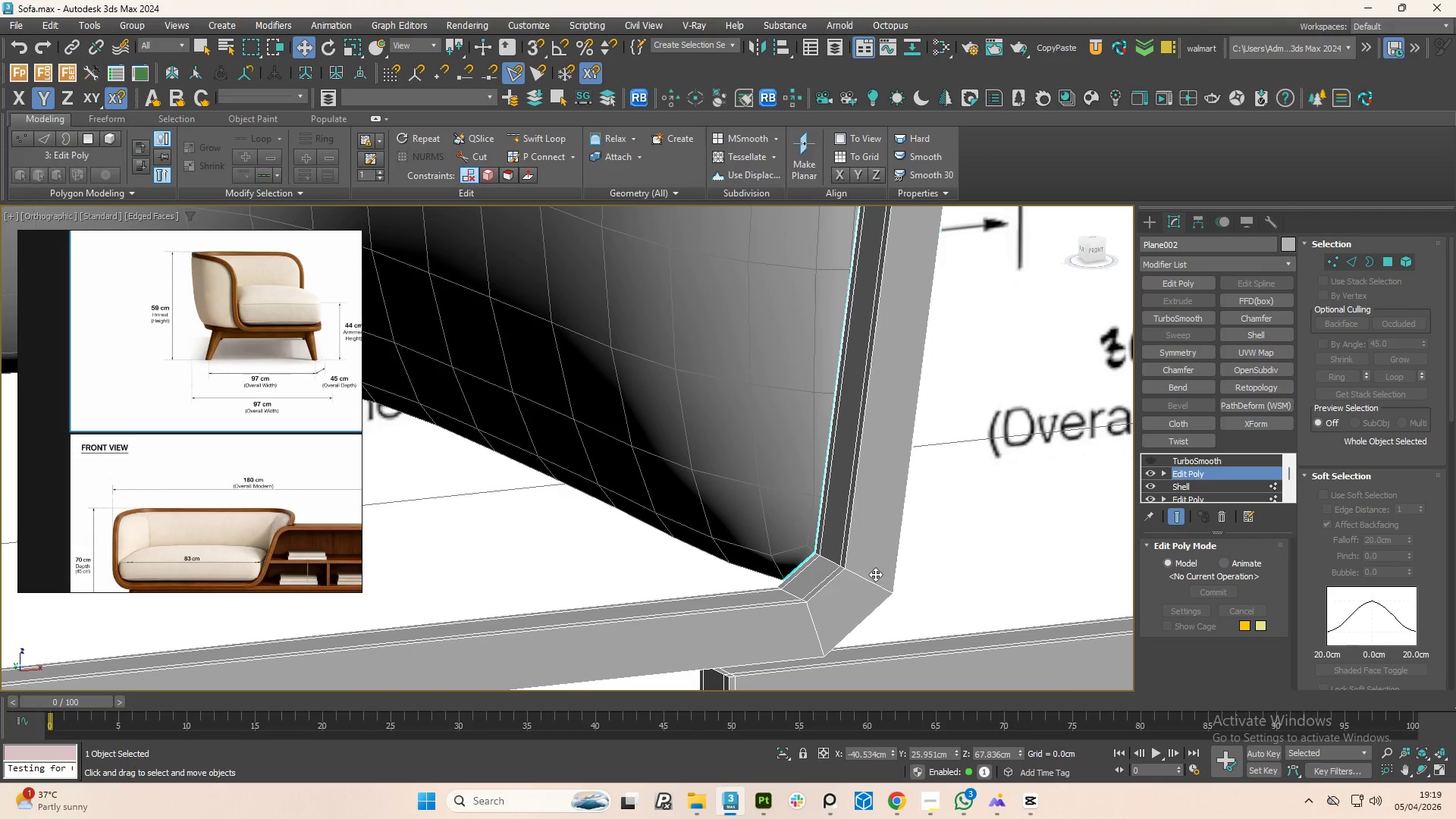 
left_click([863, 580])
 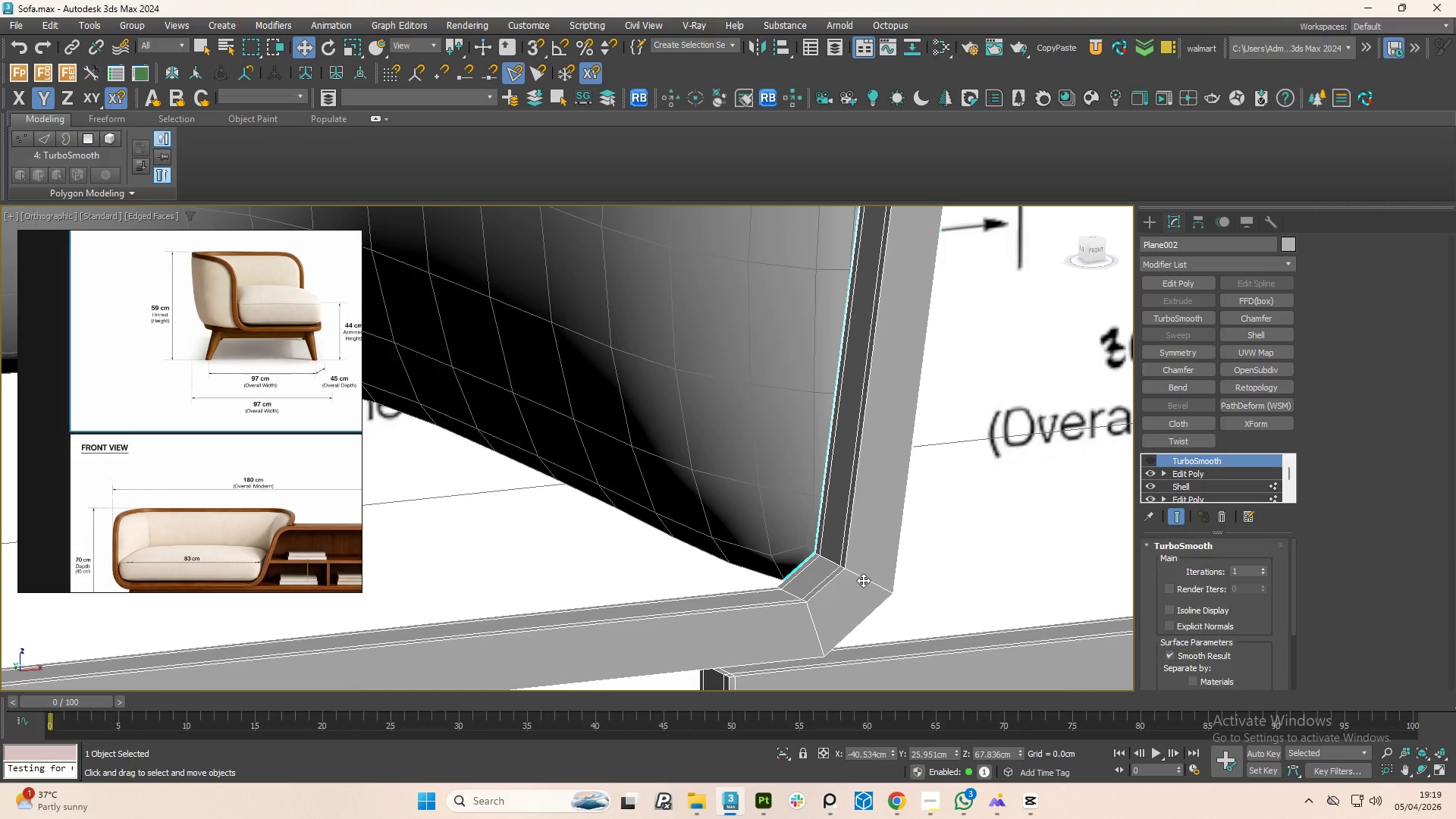 
key(2)
 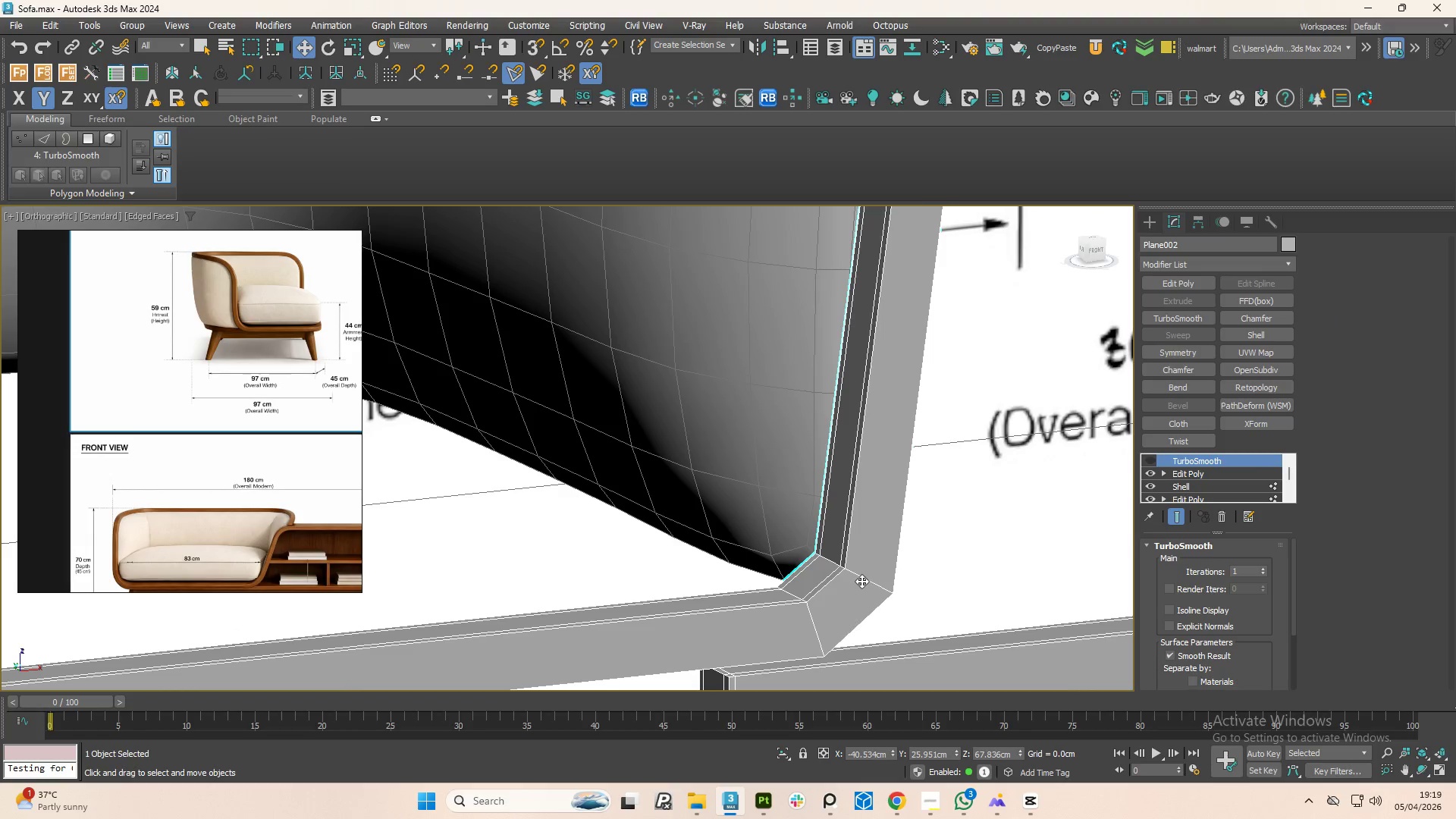 
left_click([861, 581])
 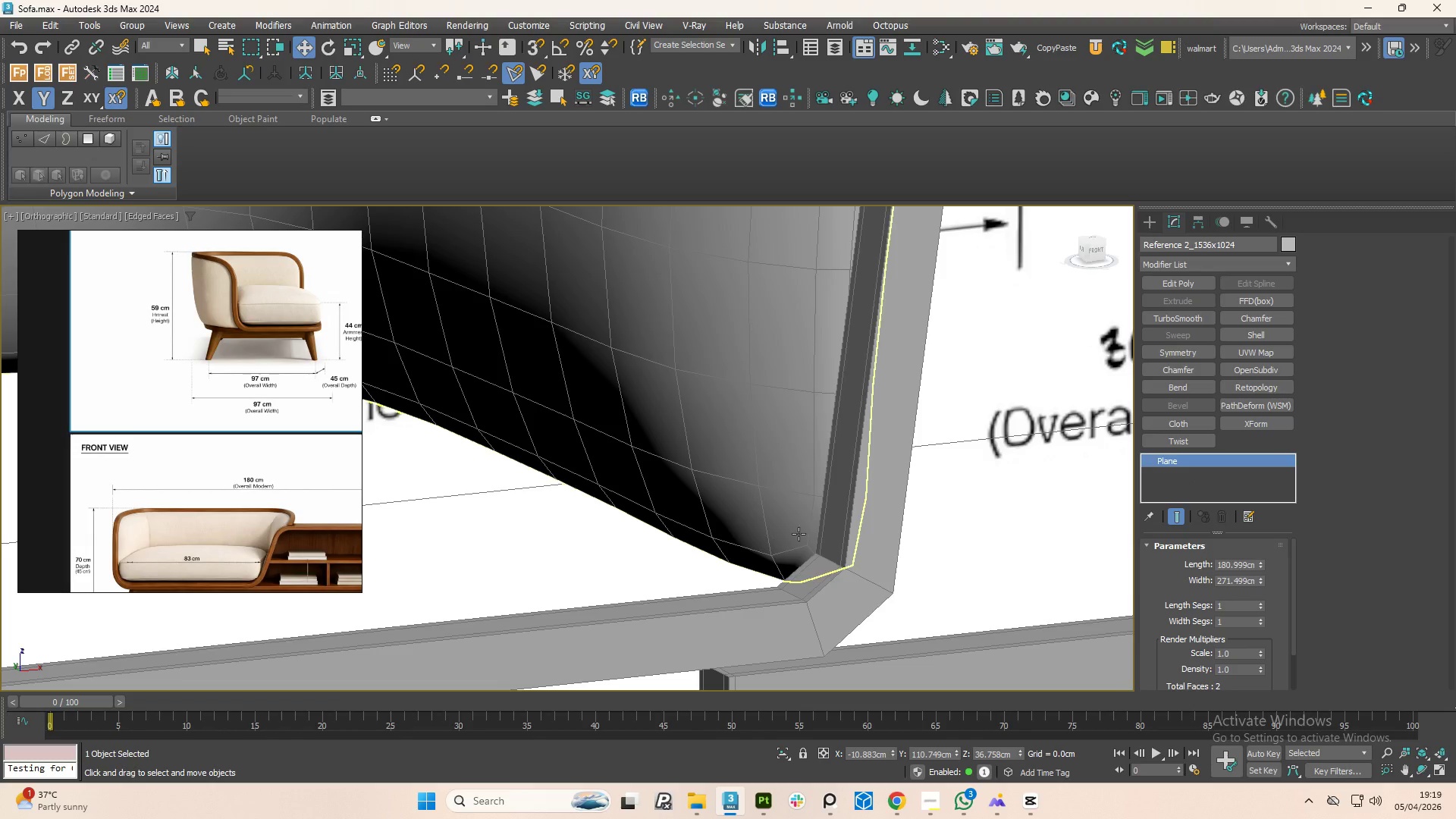 
left_click([890, 536])
 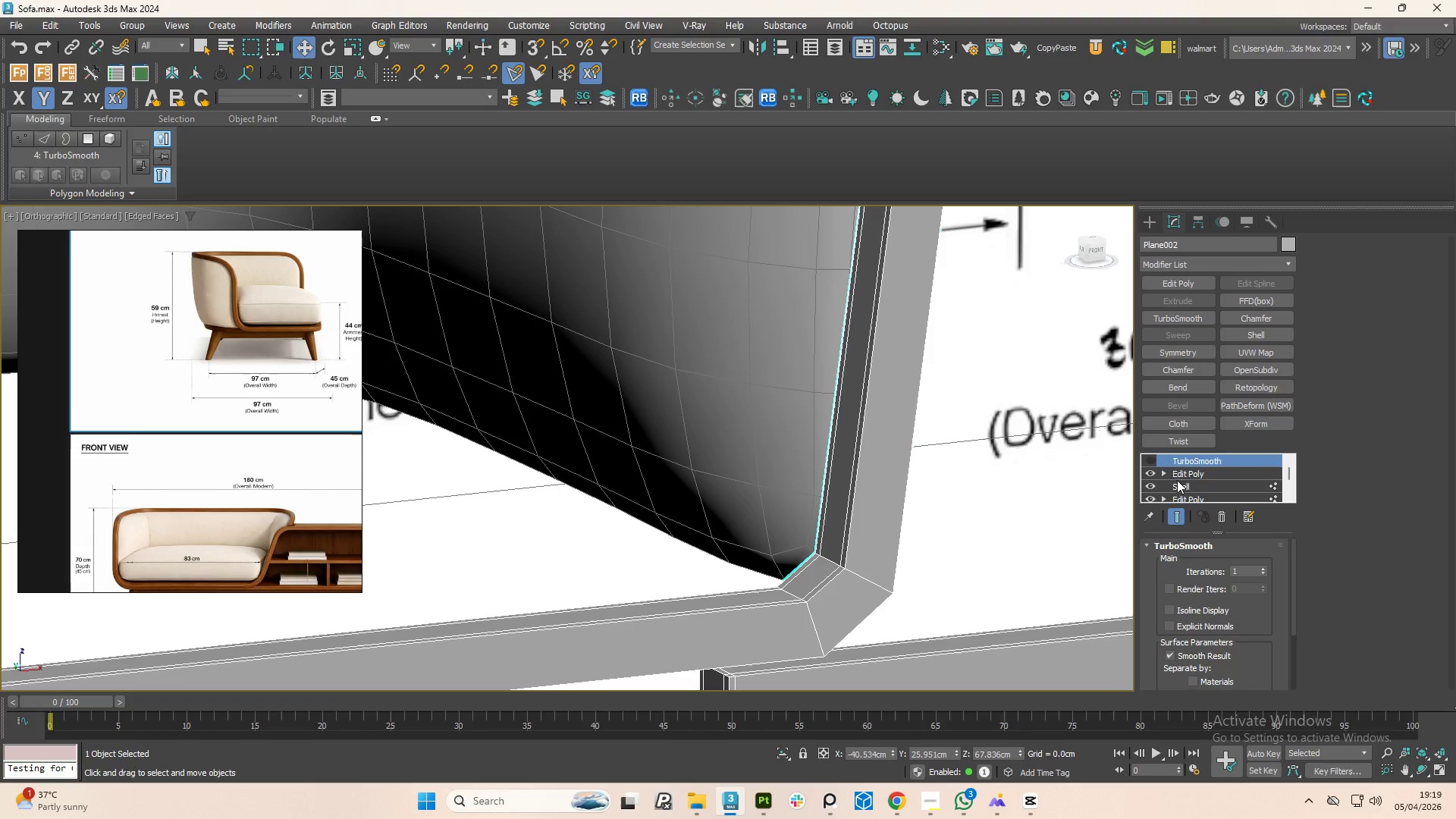 
left_click([1183, 468])
 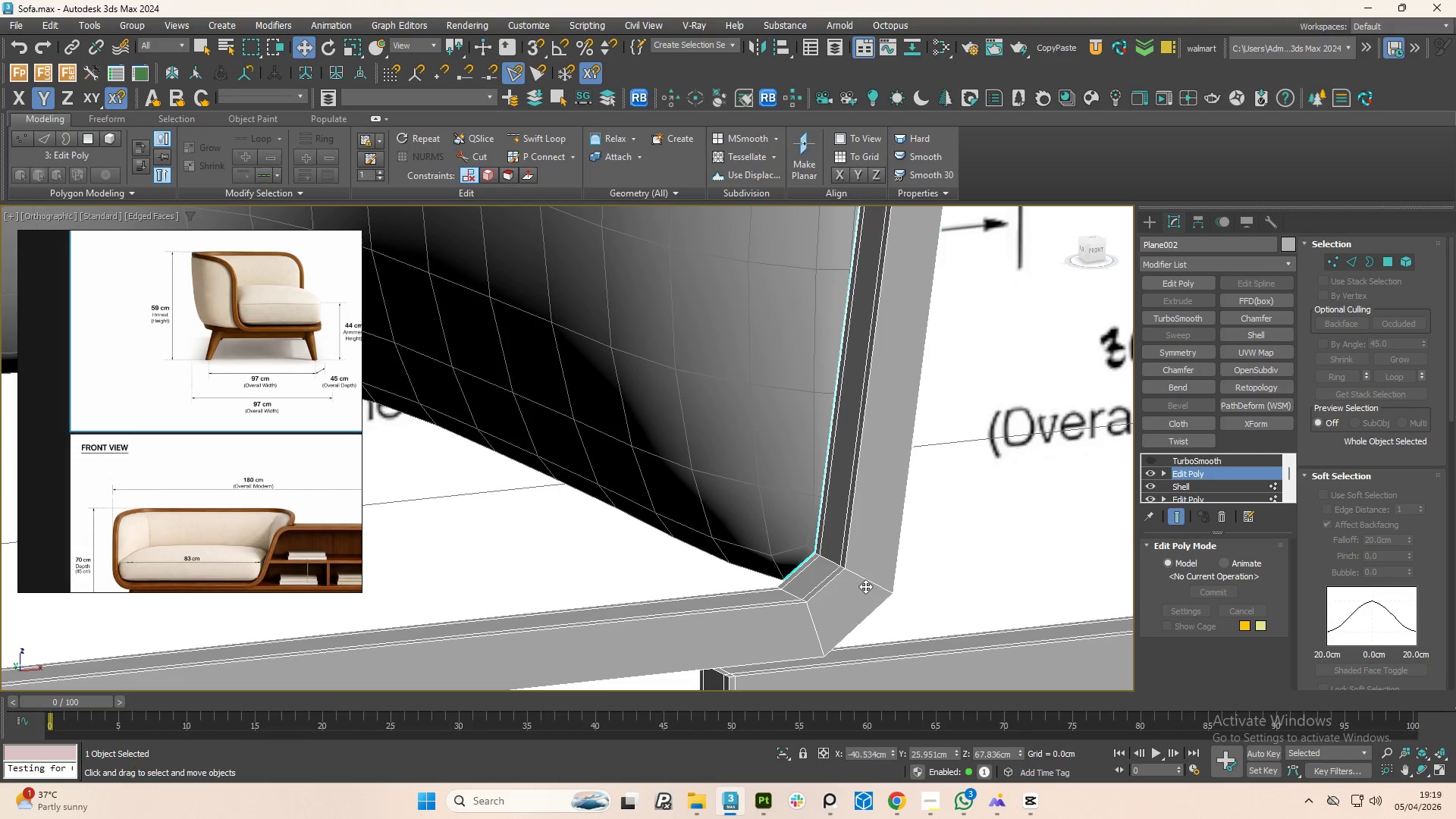 
key(2)
 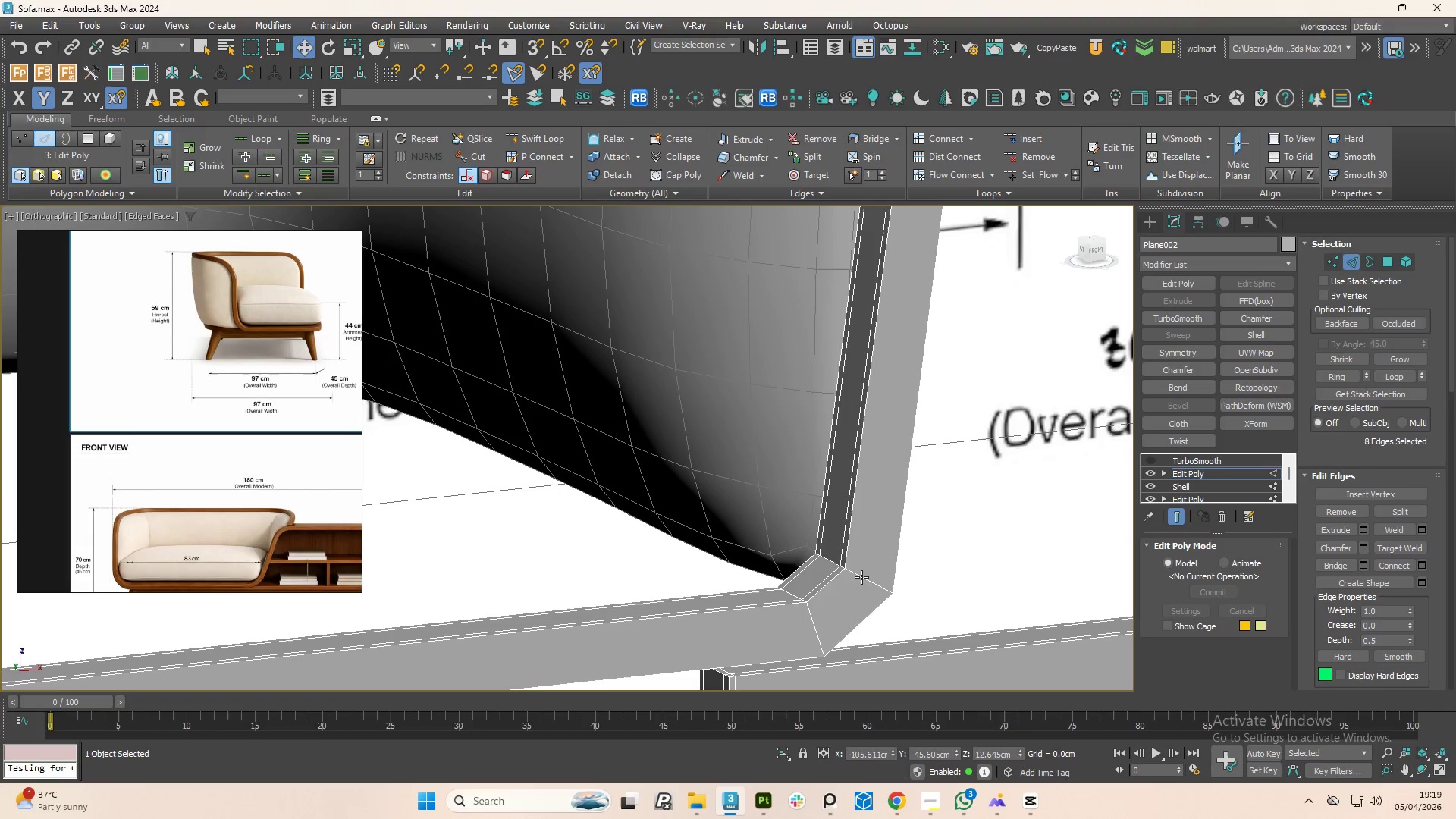 
left_click([861, 577])
 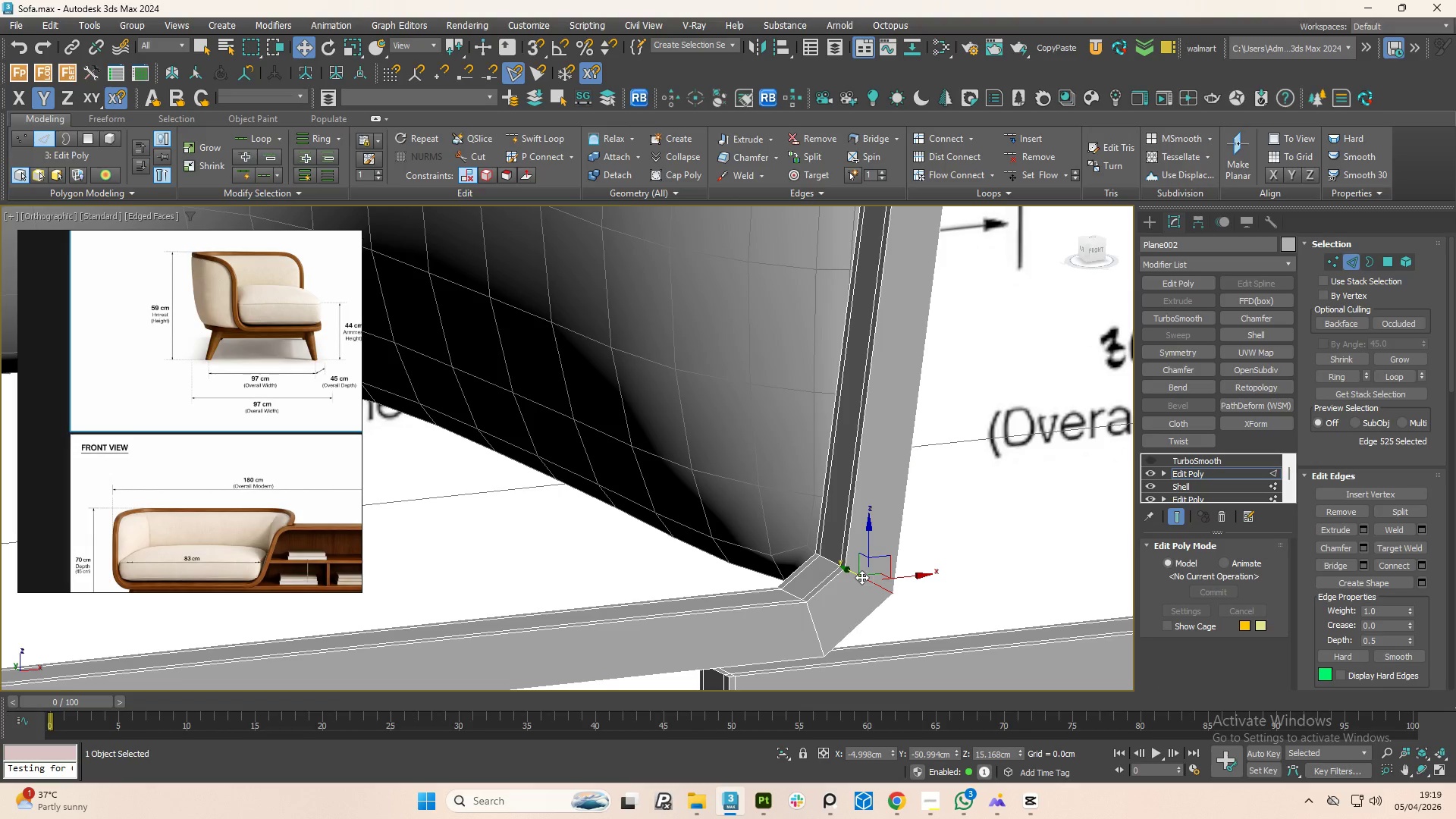 
double_click([861, 577])
 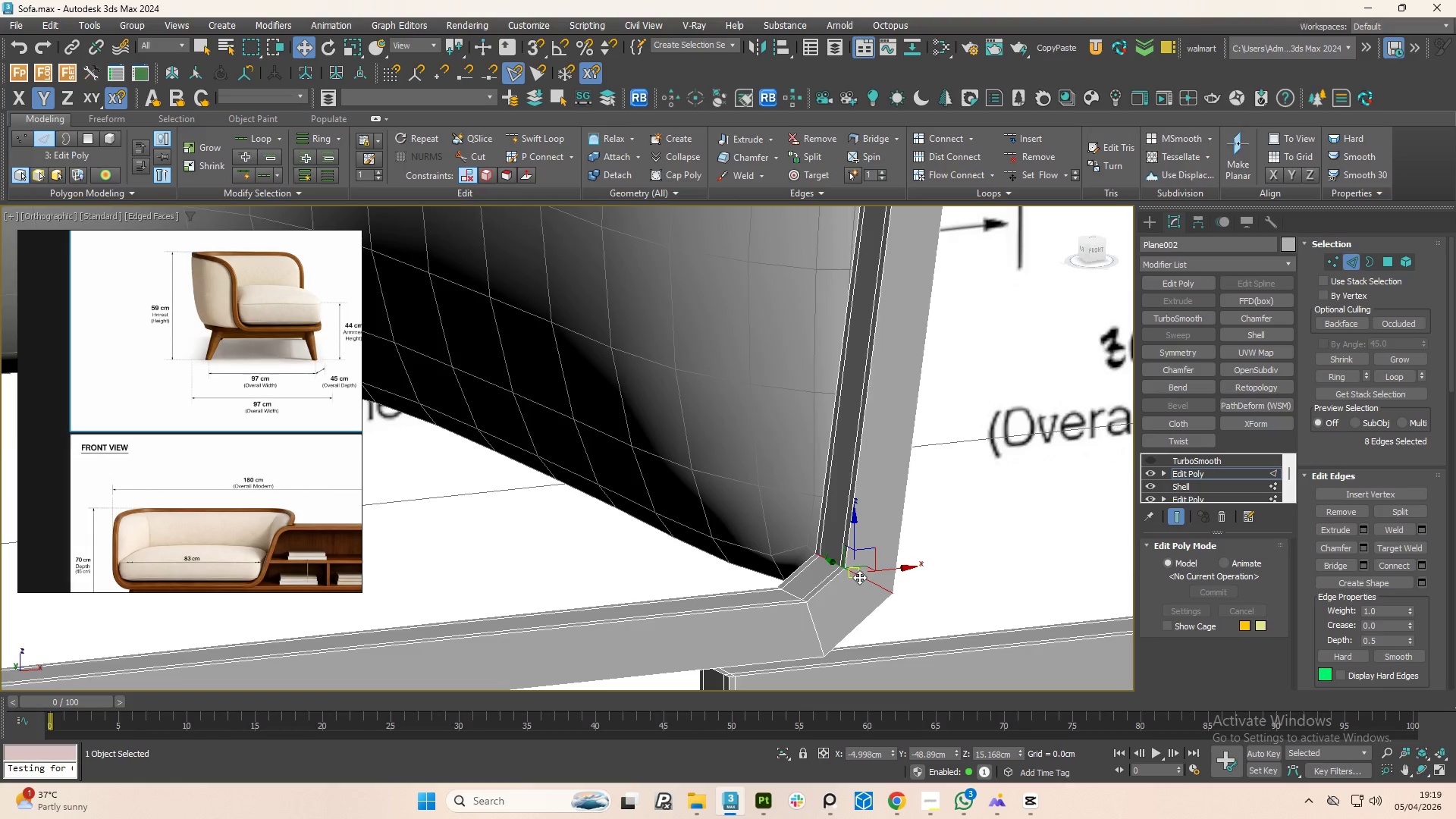 
scroll: coordinate [855, 578], scroll_direction: down, amount: 2.0
 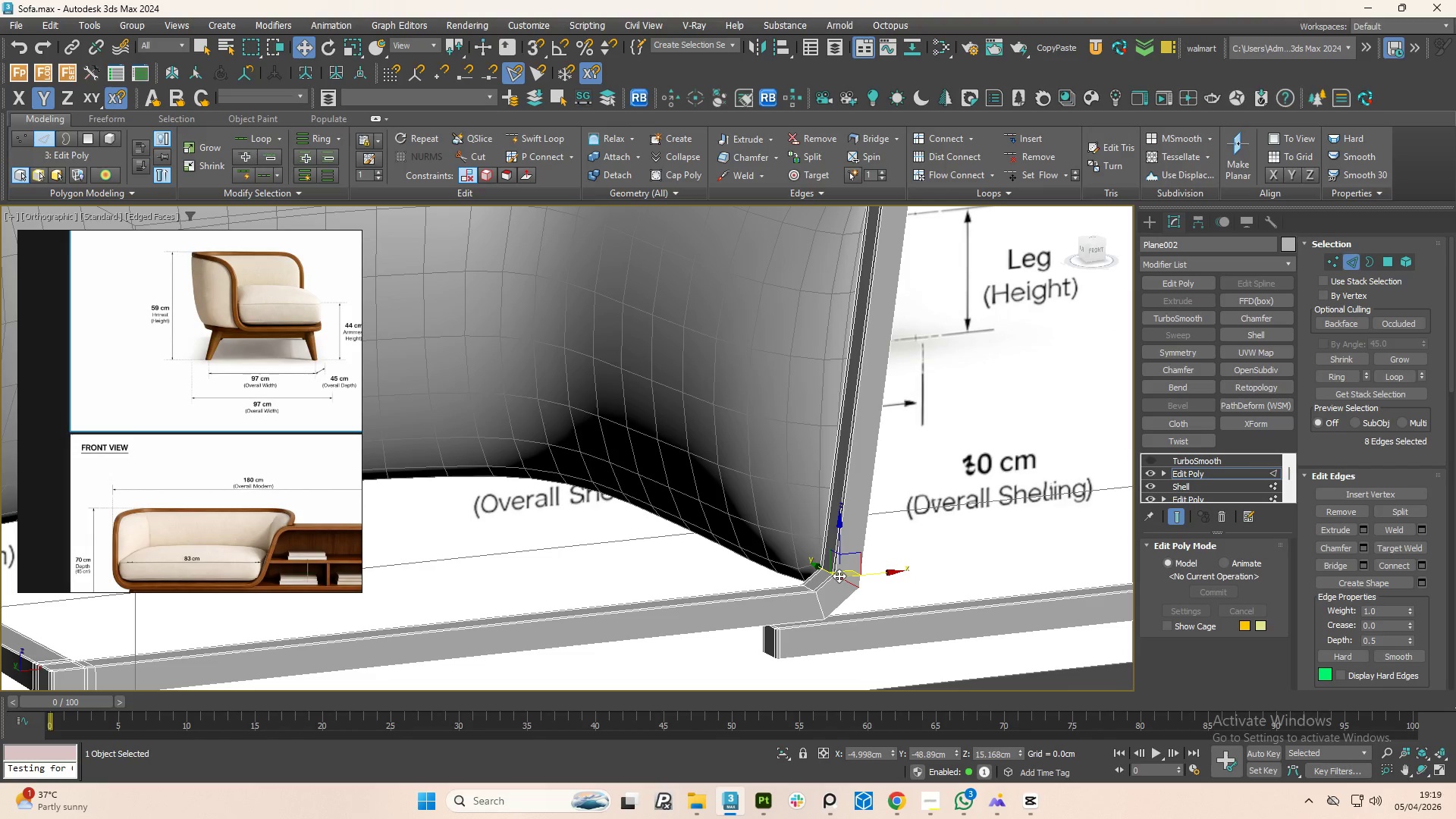 
wait(8.82)
 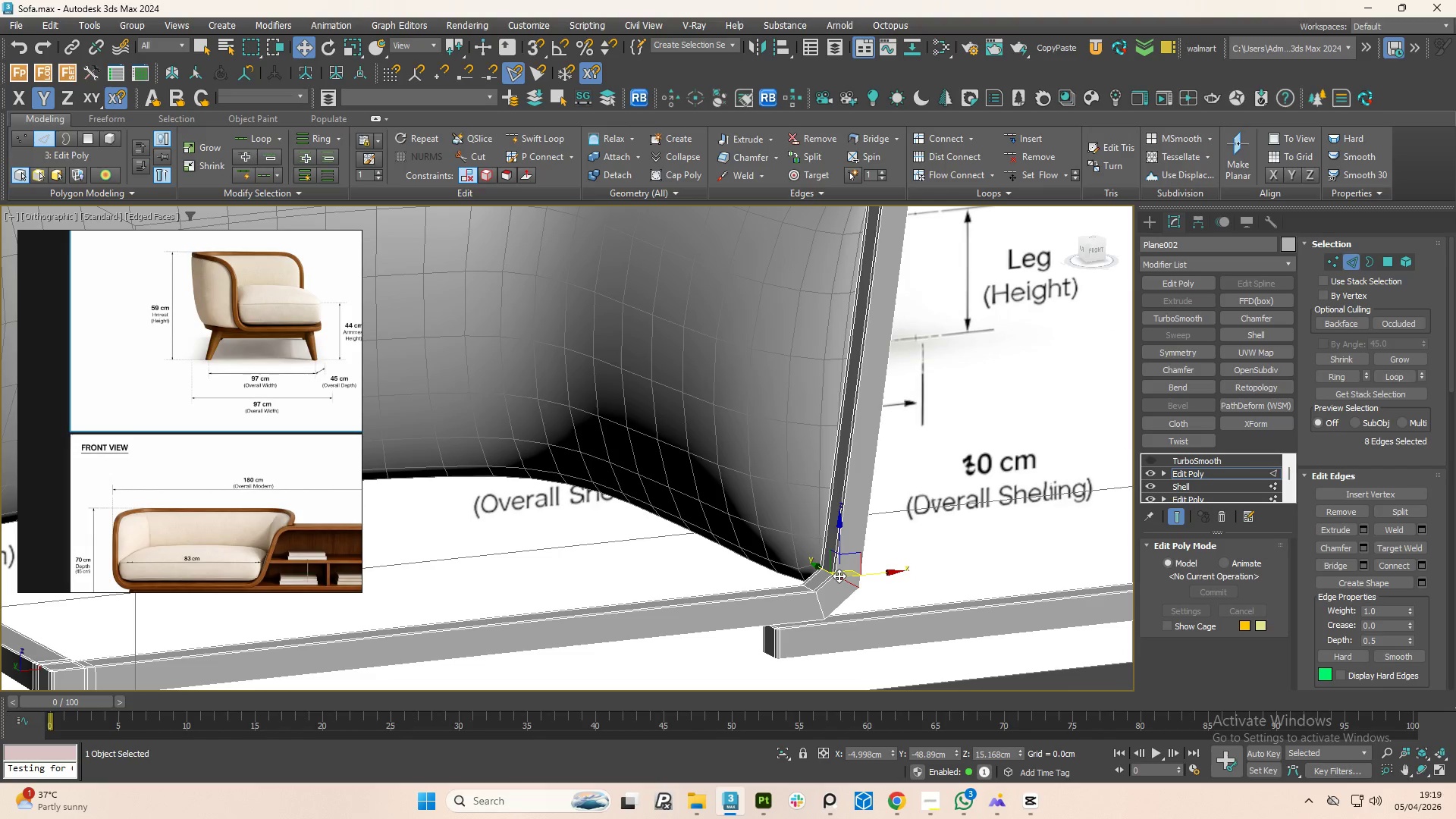 
left_click_drag(start_coordinate=[861, 557], to_coordinate=[879, 532])
 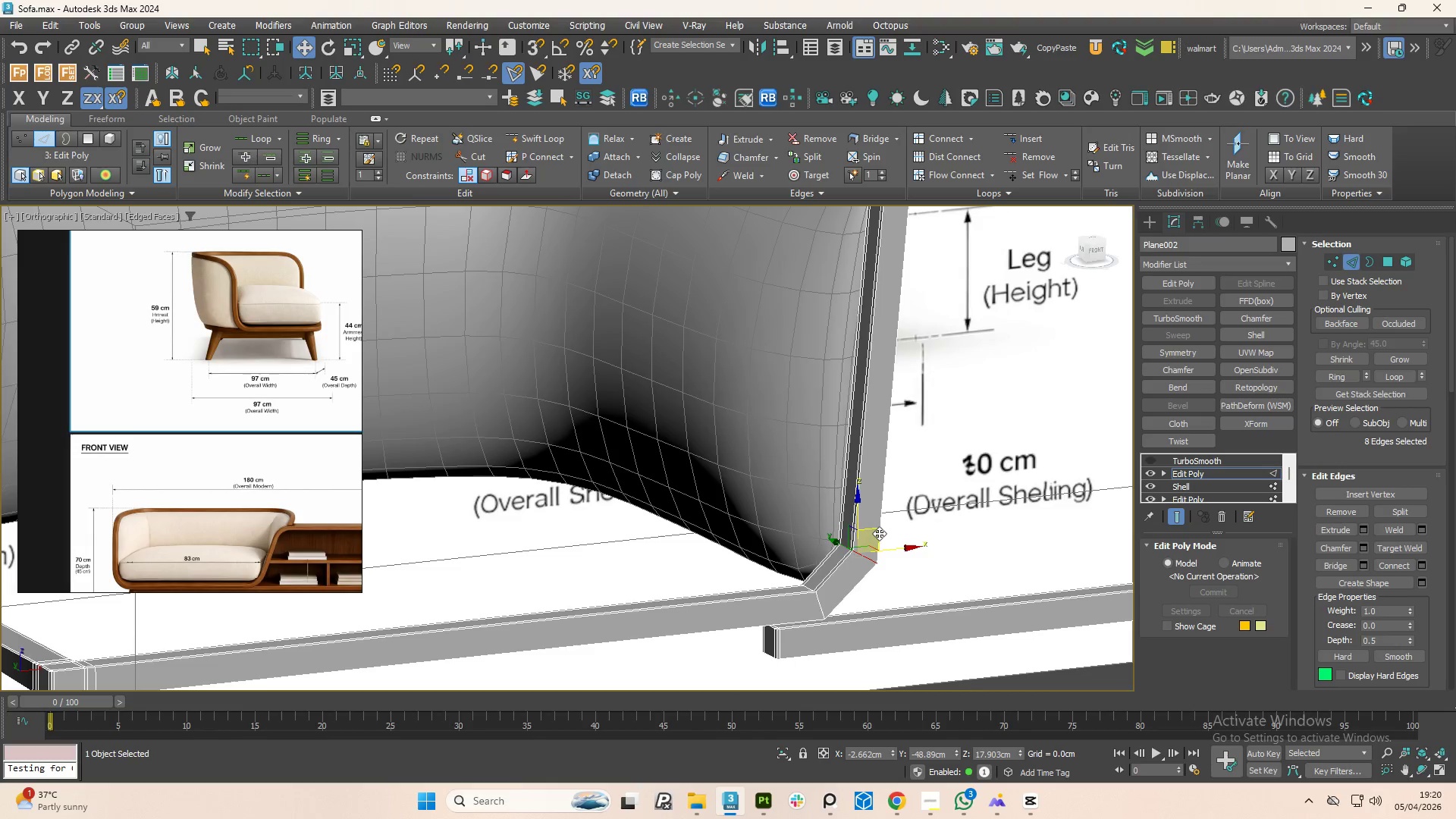 
hold_key(key=AltLeft, duration=1.2)
 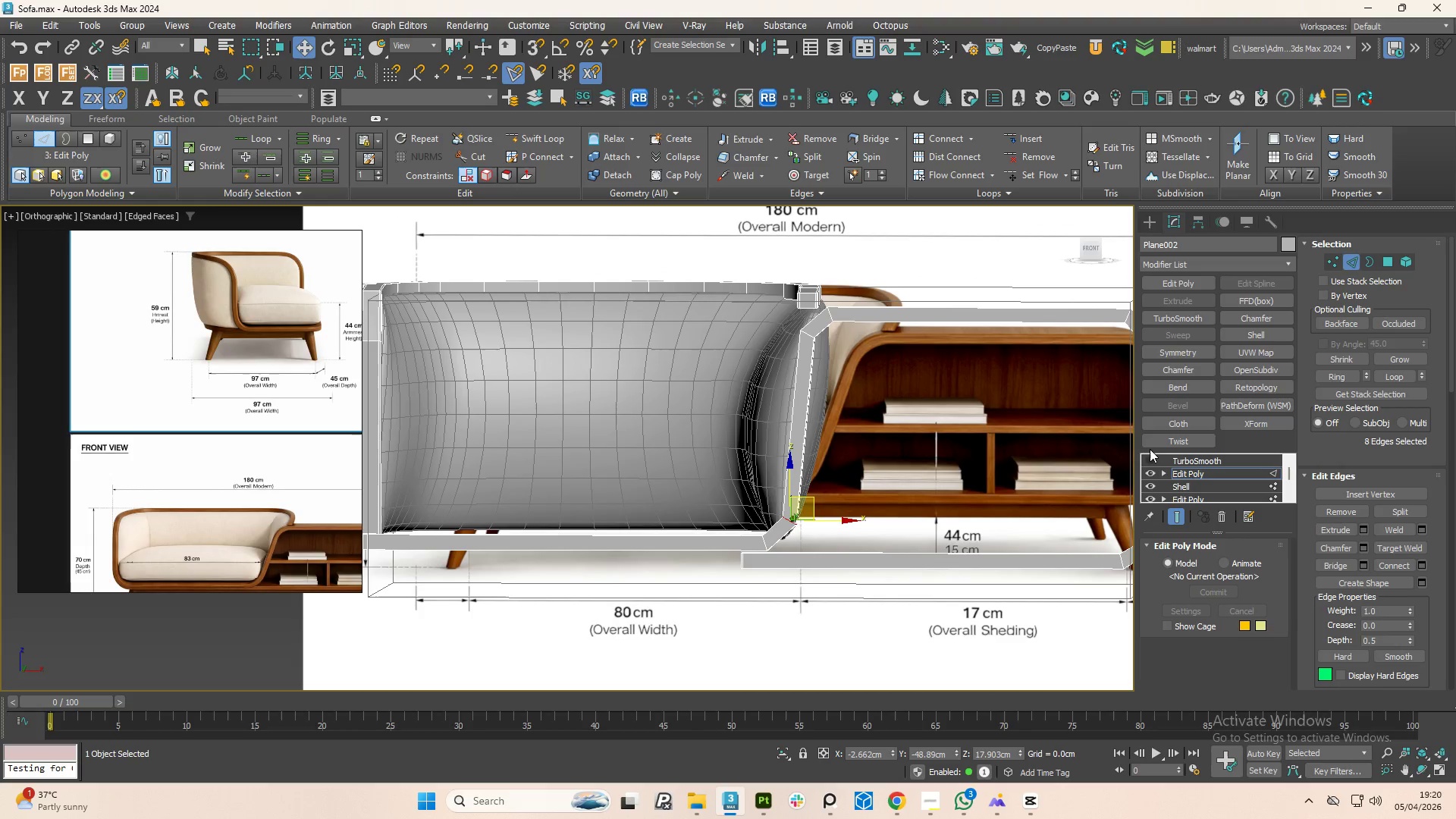 
scroll: coordinate [881, 540], scroll_direction: down, amount: 2.0
 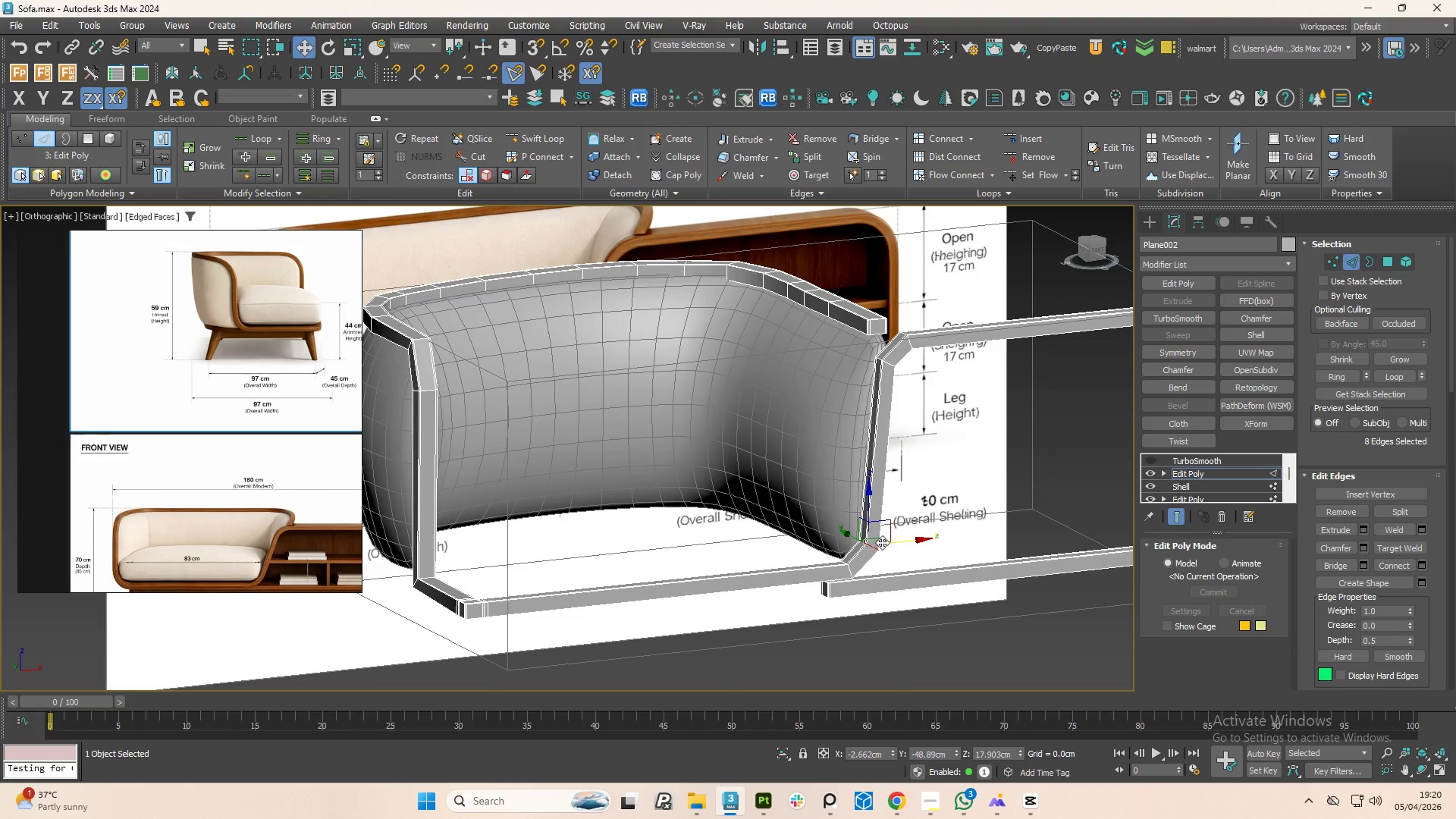 
left_click([1148, 461])
 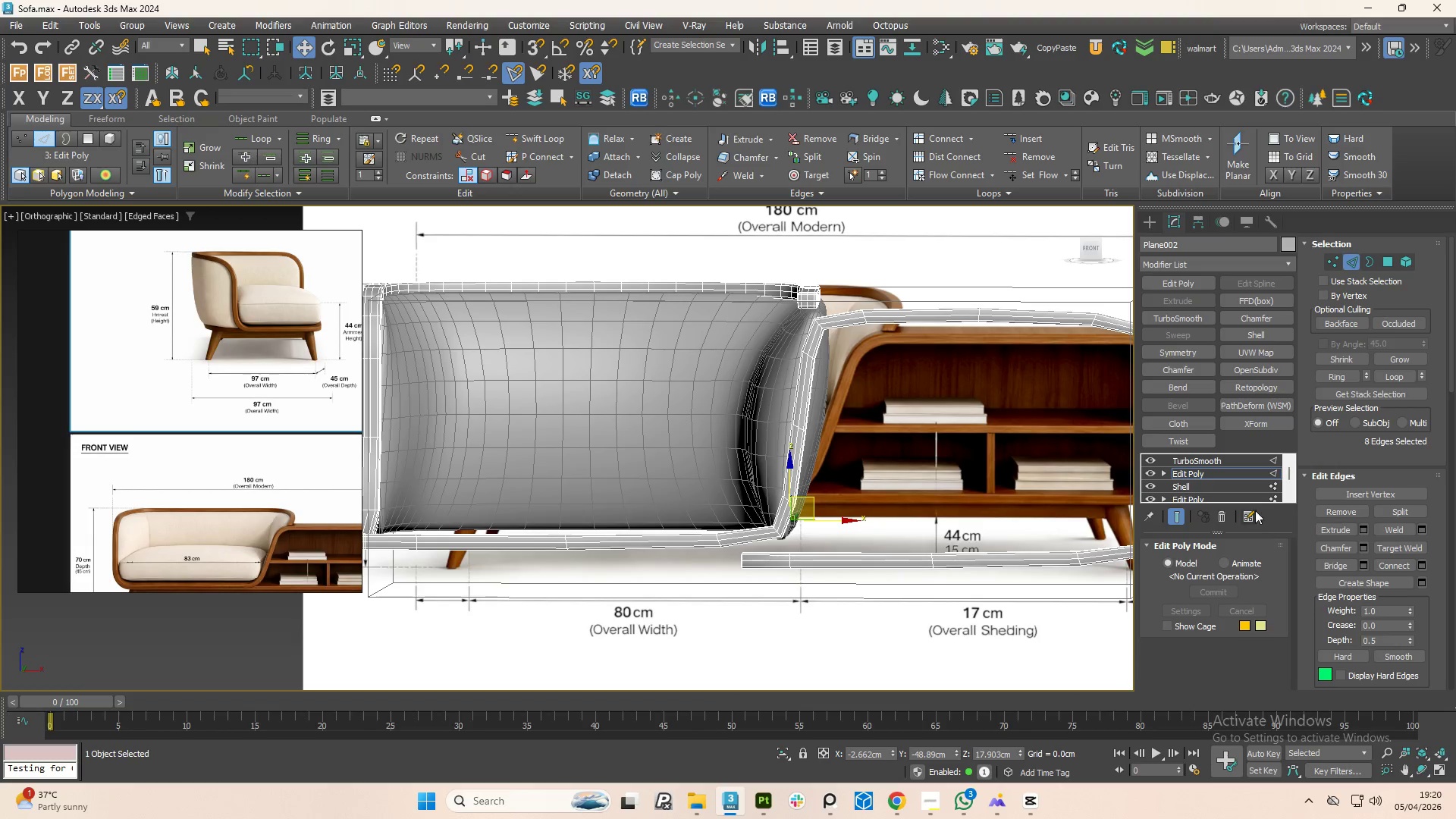 
left_click([1203, 457])
 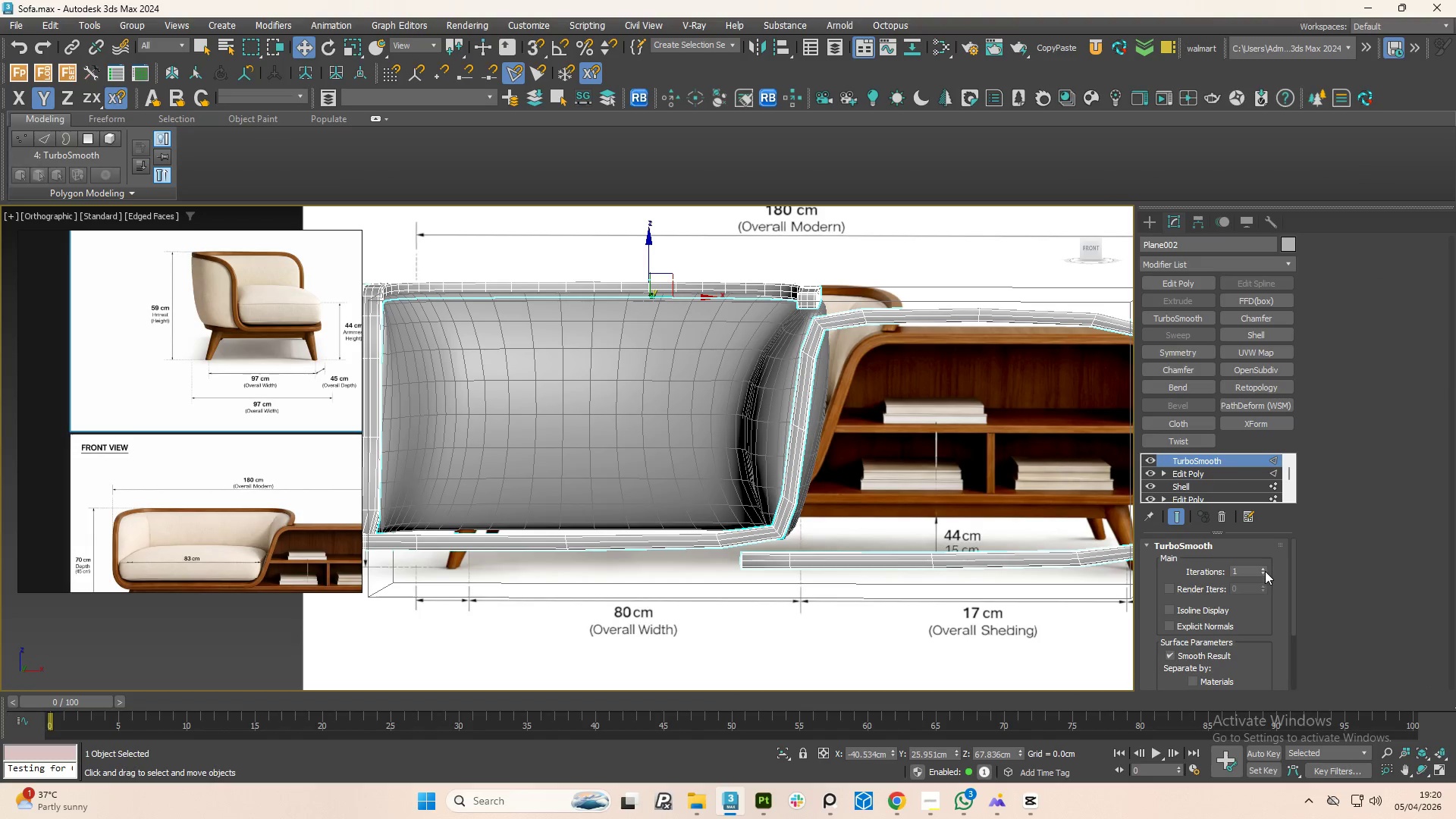 
left_click([1262, 570])
 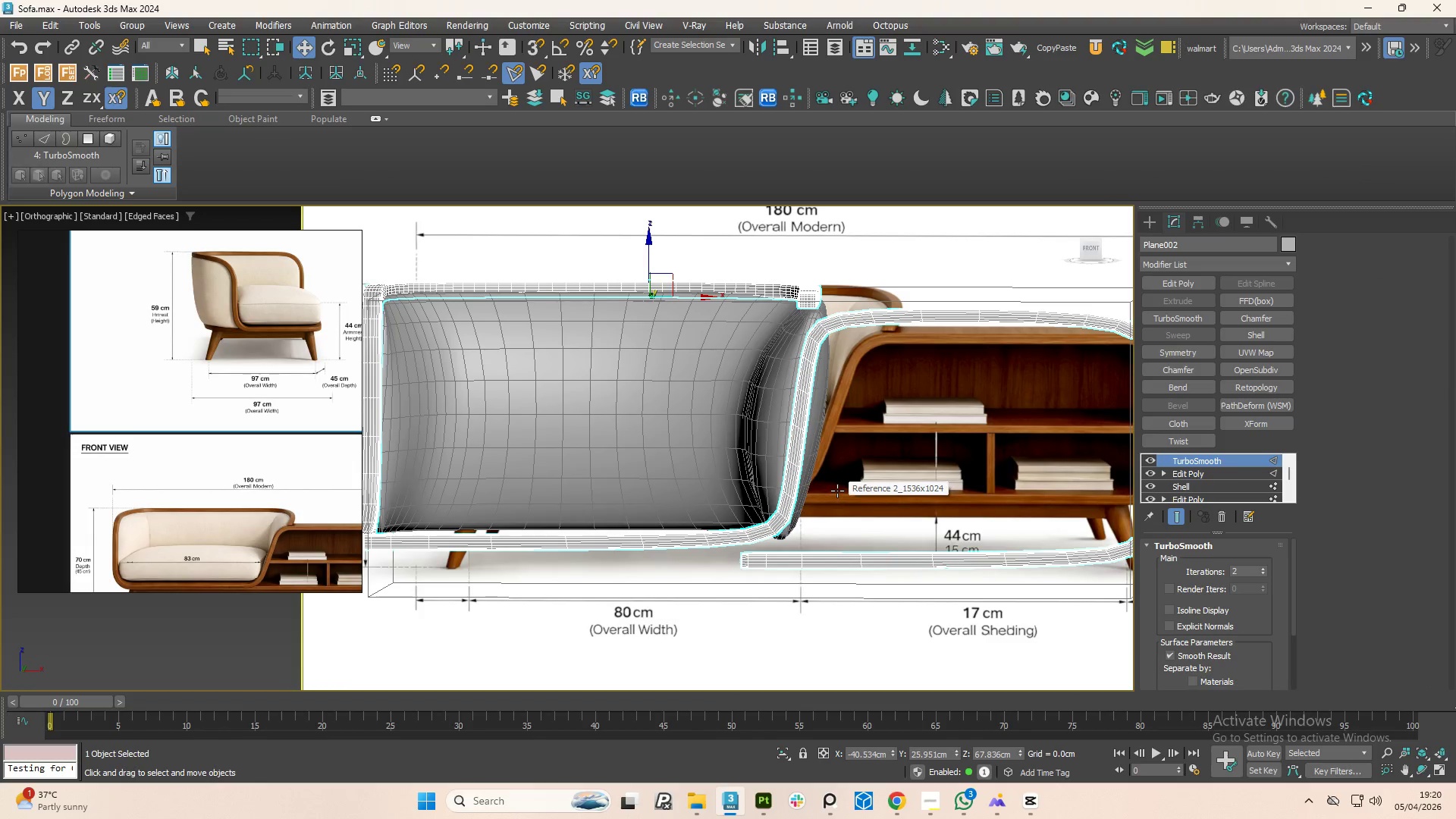 
hold_key(key=ControlLeft, duration=1.5)
 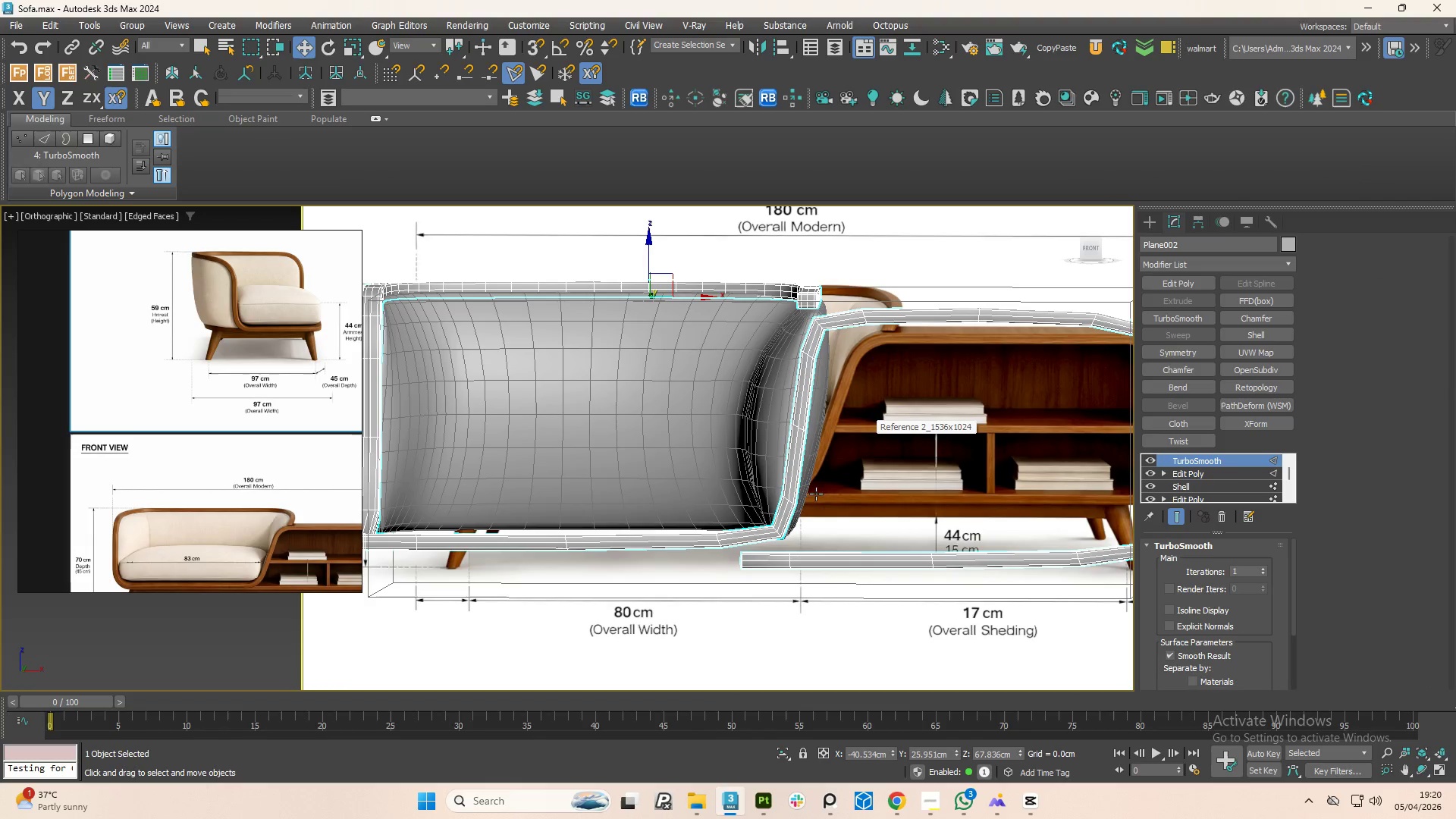 
key(Control+Z)
 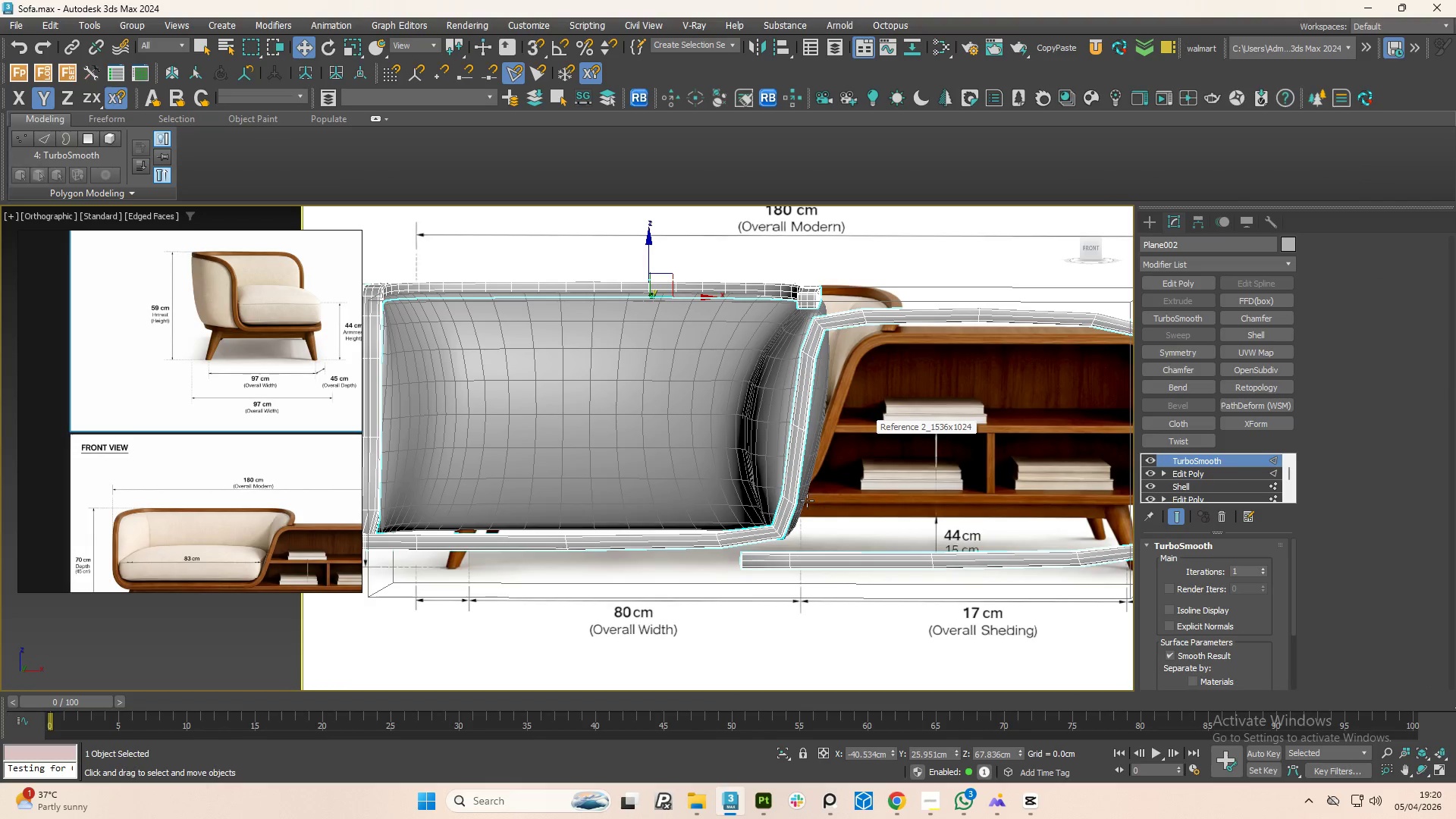 
key(Control+Z)
 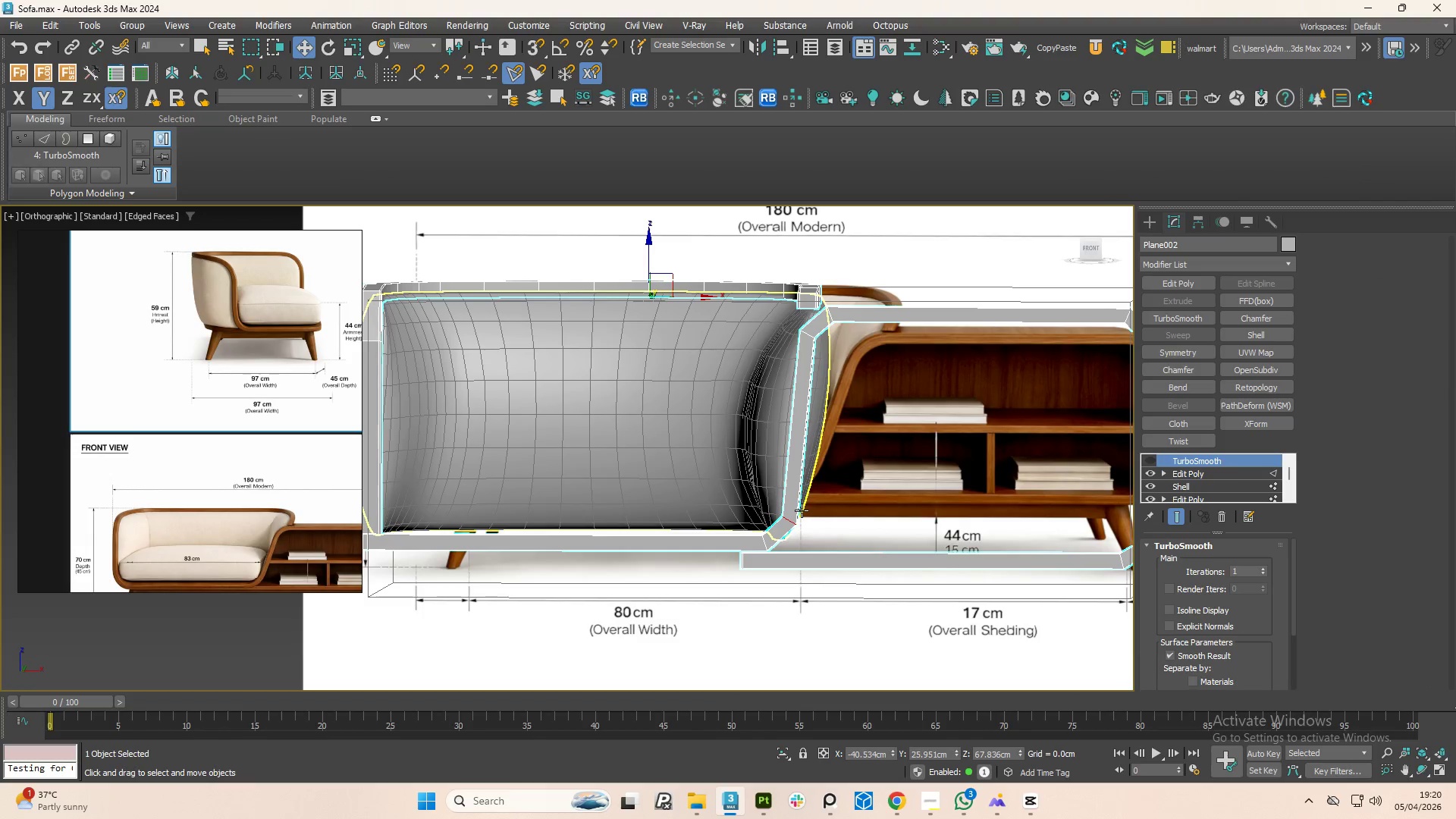 
hold_key(key=AltLeft, duration=1.49)
 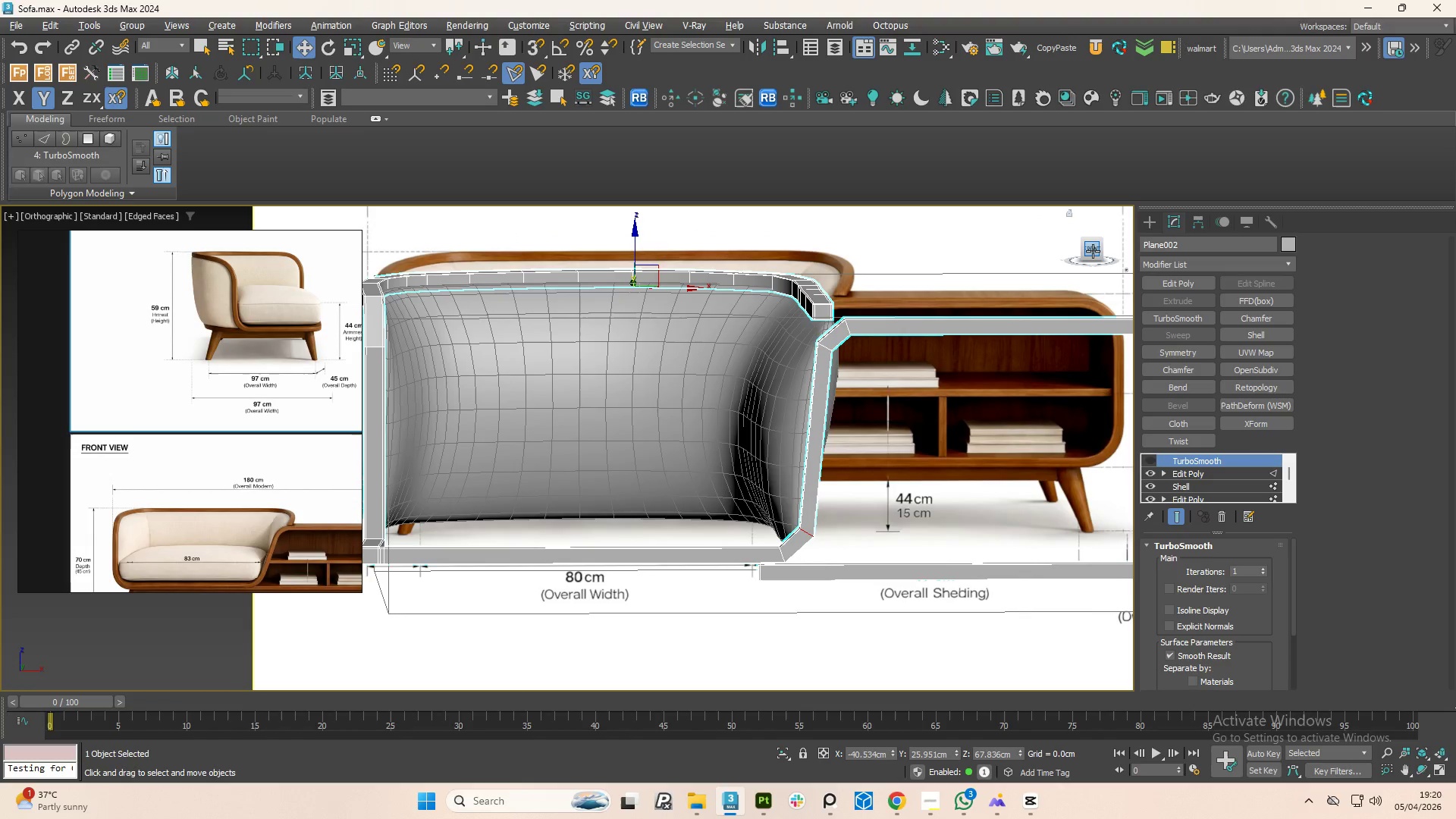 
left_click([1093, 250])
 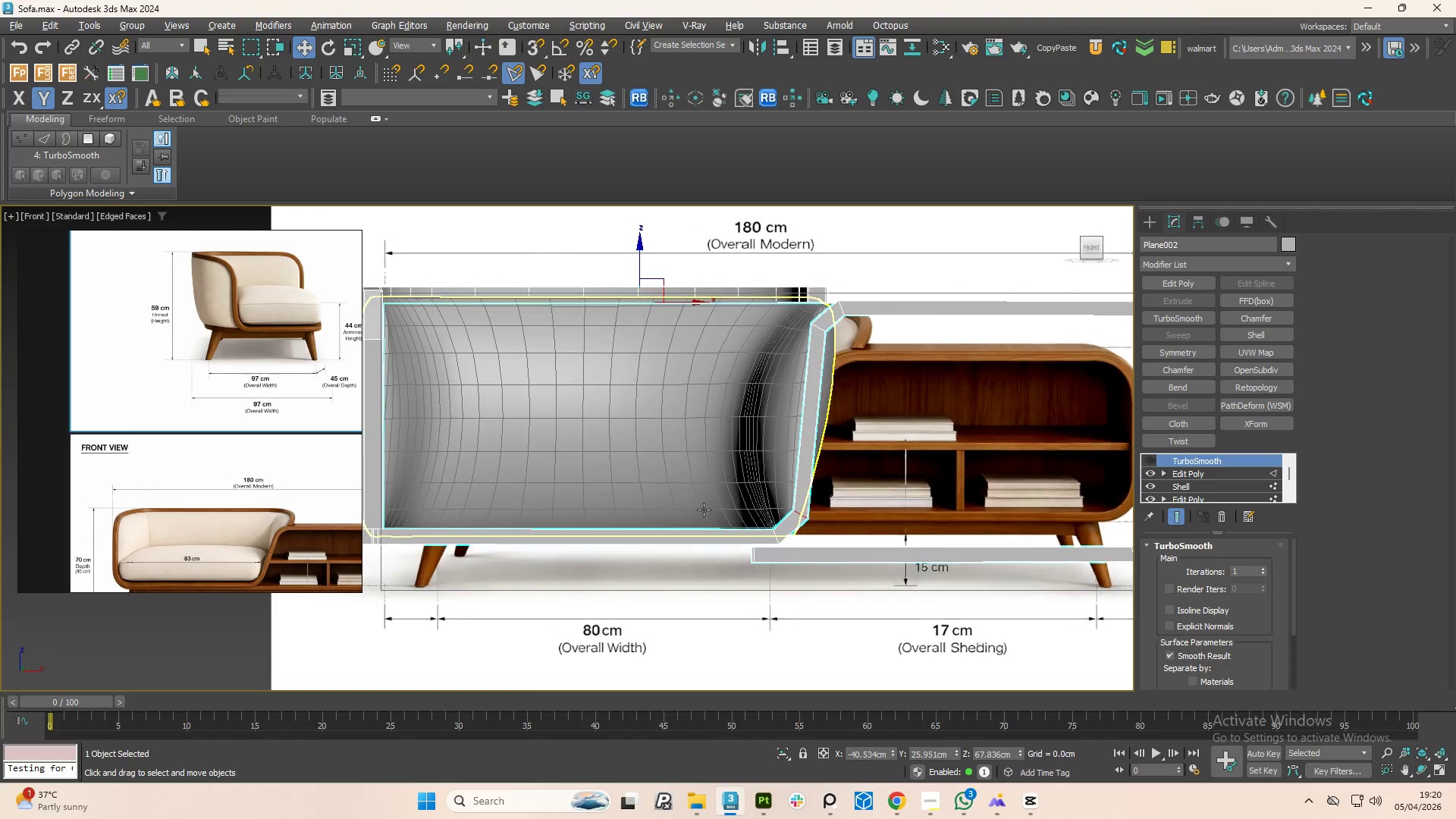 
left_click_drag(start_coordinate=[717, 482], to_coordinate=[752, 507])
 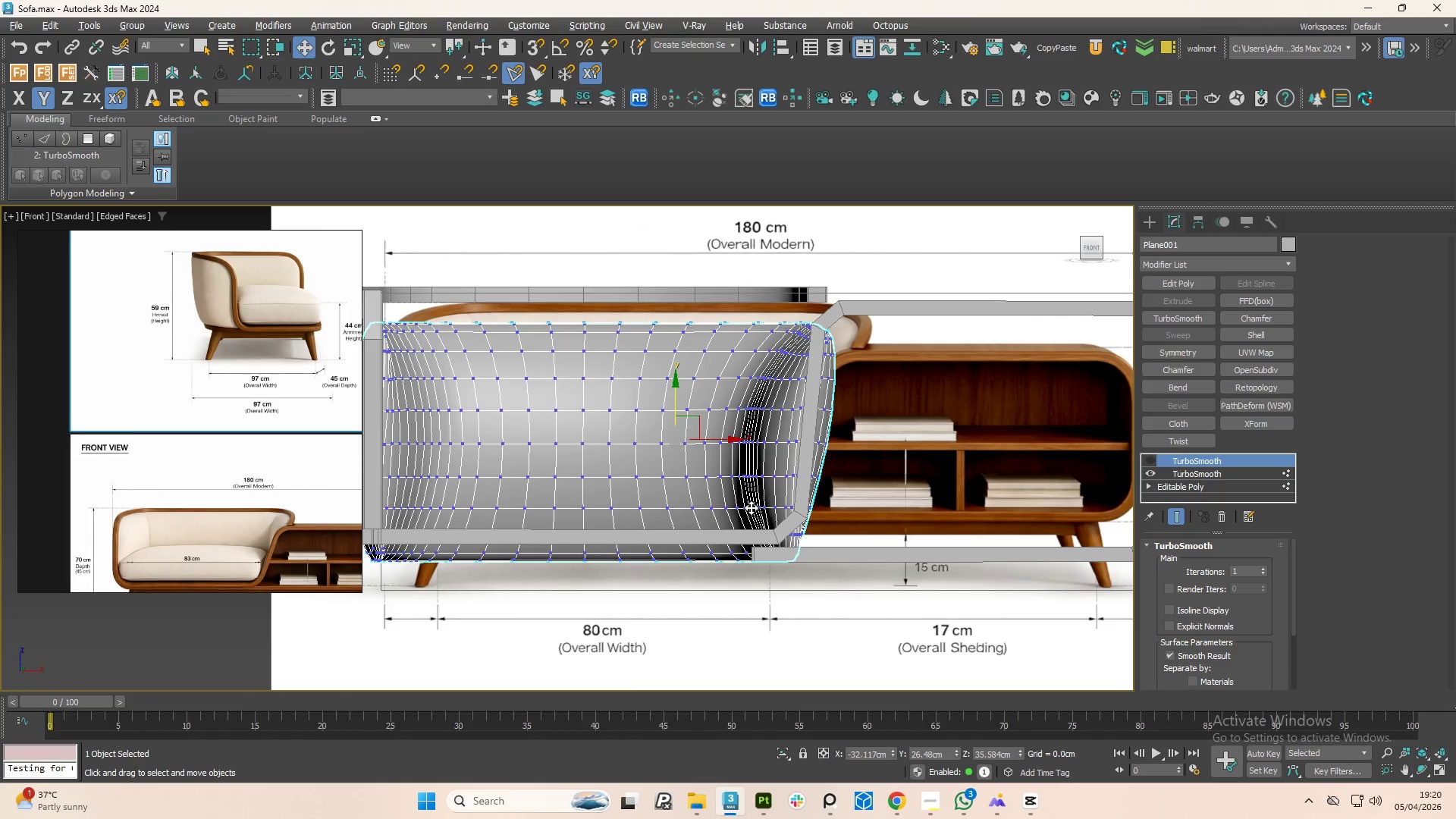 
key(Control+Z)
 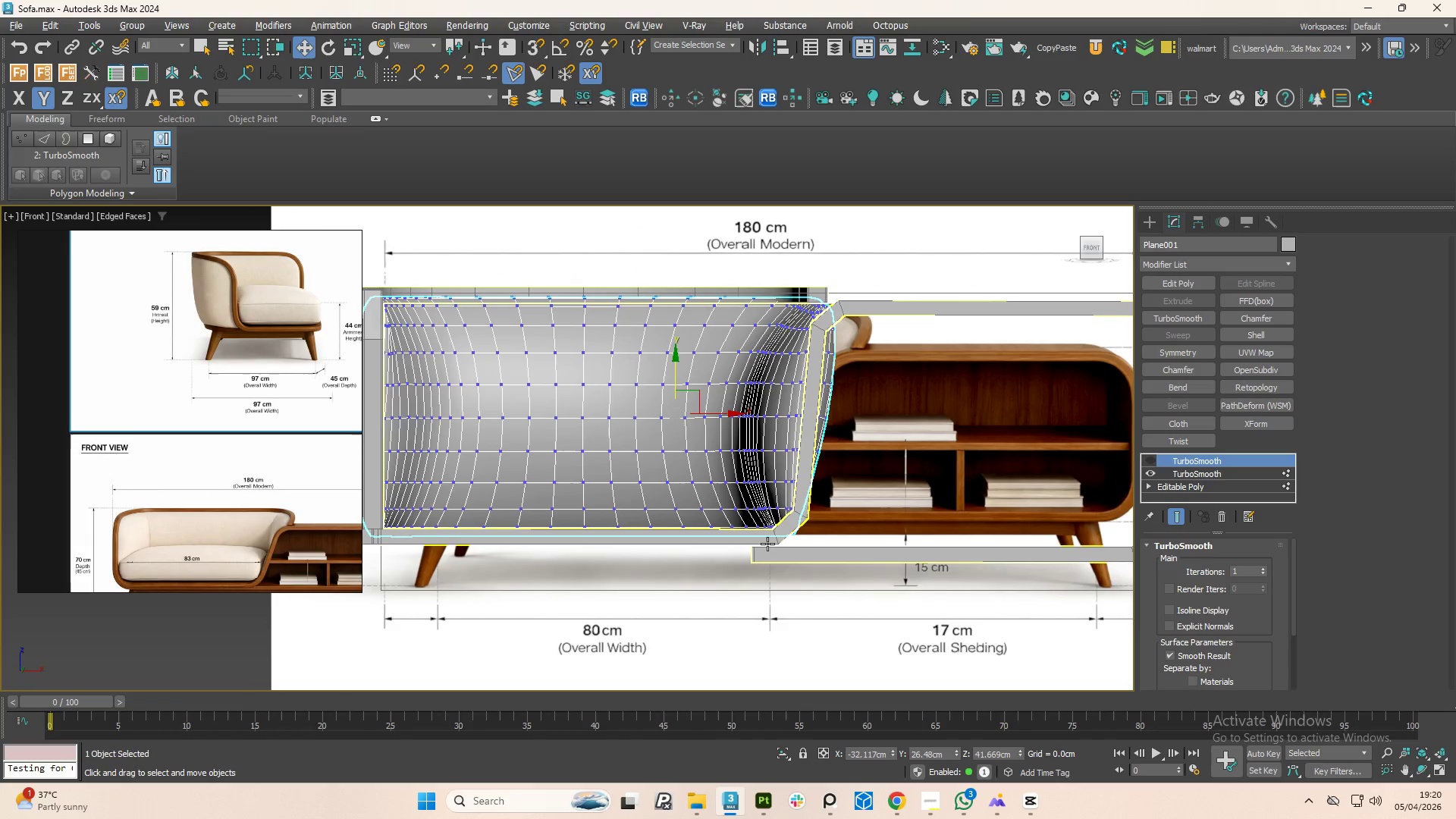 
left_click([791, 529])
 